 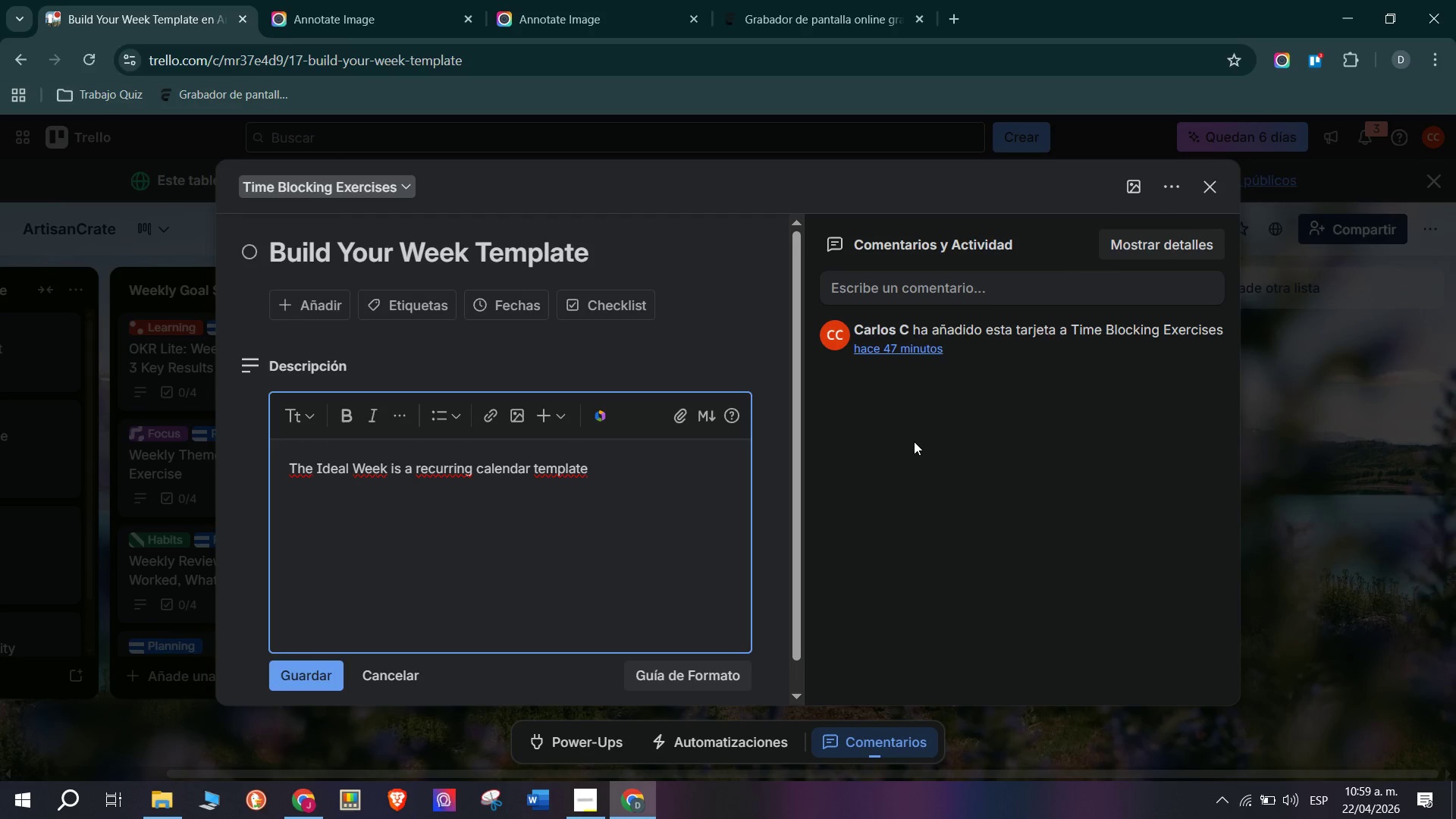 
type( that pre-allocates time for )
 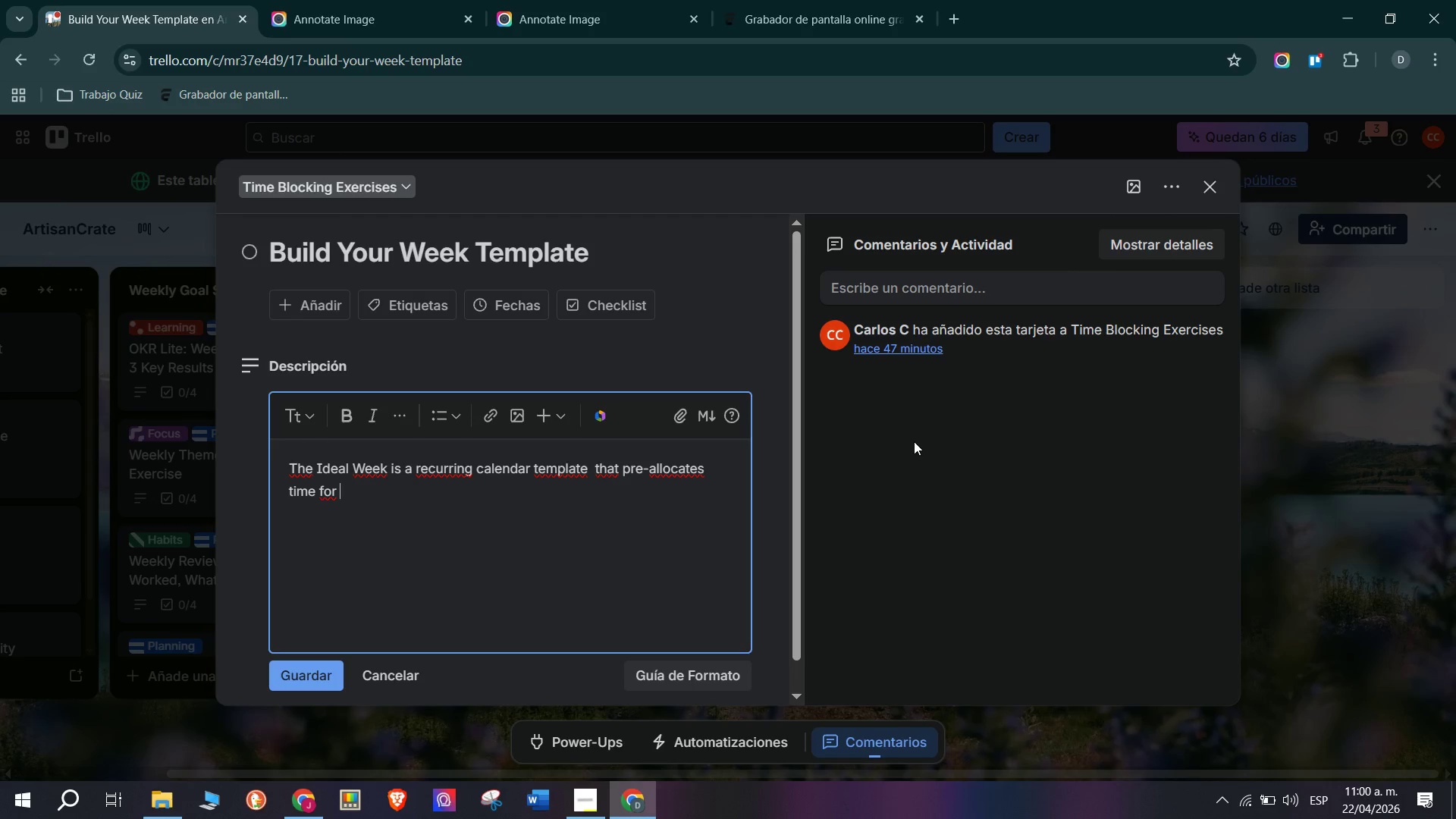 
wait(5.73)
 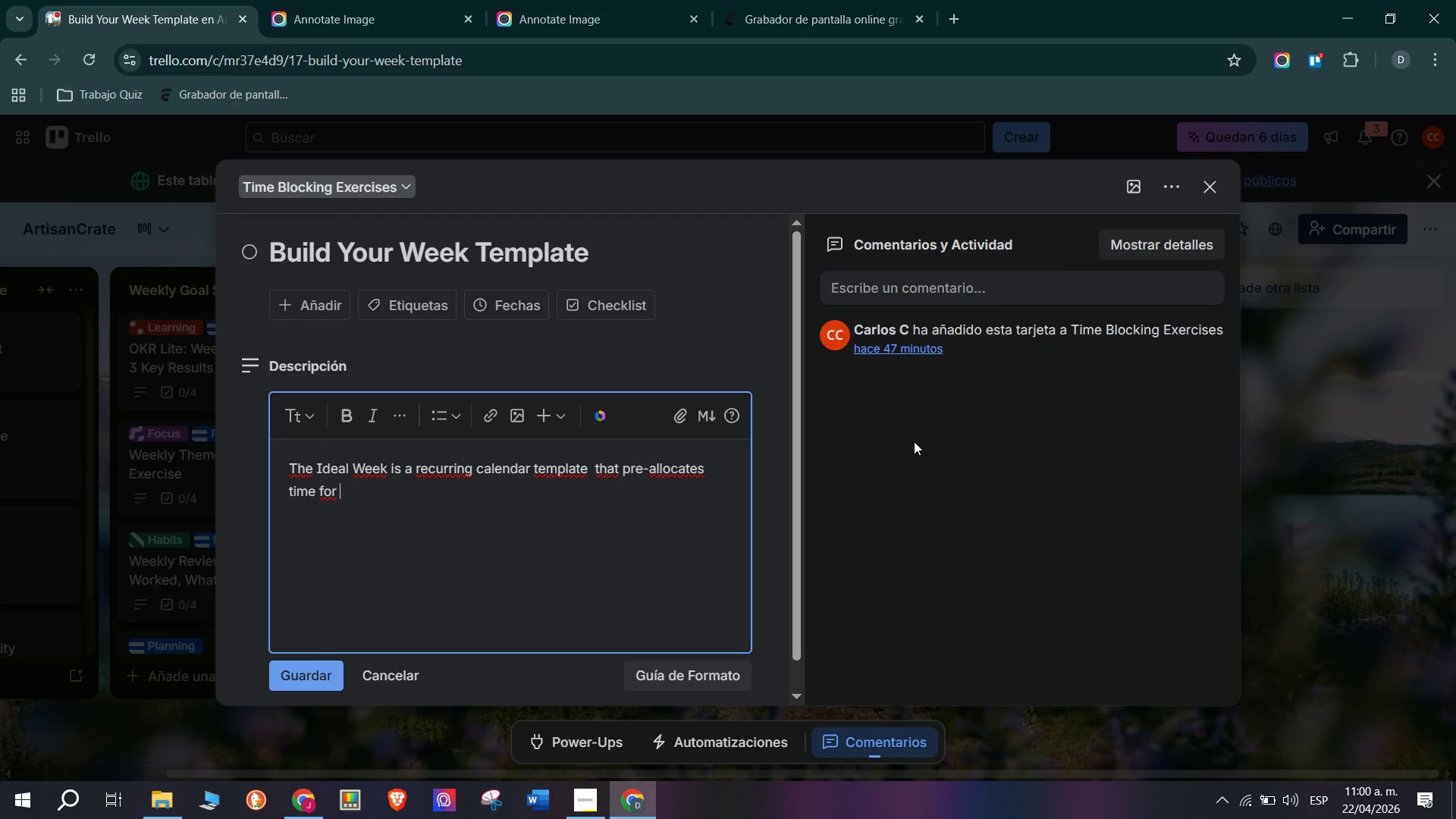 
key(Backspace)
key(Backspace)
key(Backspace)
key(Backspace)
type(for your g)
key(Backspace)
type(highest )
key(Backspace)
type(-priority work types before meetings and reactive tasks fill the space. Artisan )
key(Backspace)
type(Crate ops rolees)
key(Backspace)
key(Backspace)
type(s have predictable rhythms> supplier days, fulfillment sprint days, and admin days Design yours.)
 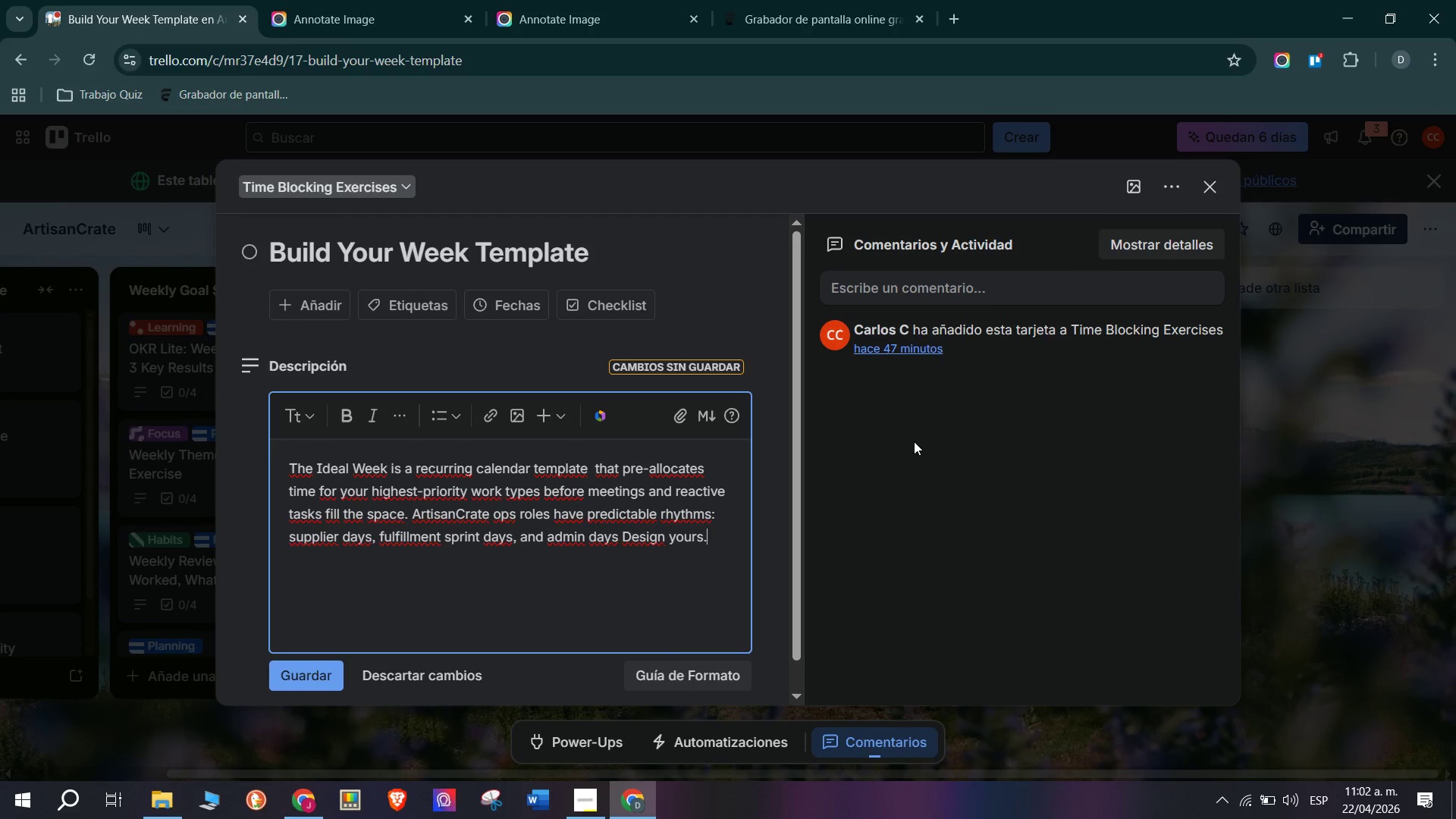 
left_click([329, 671])
 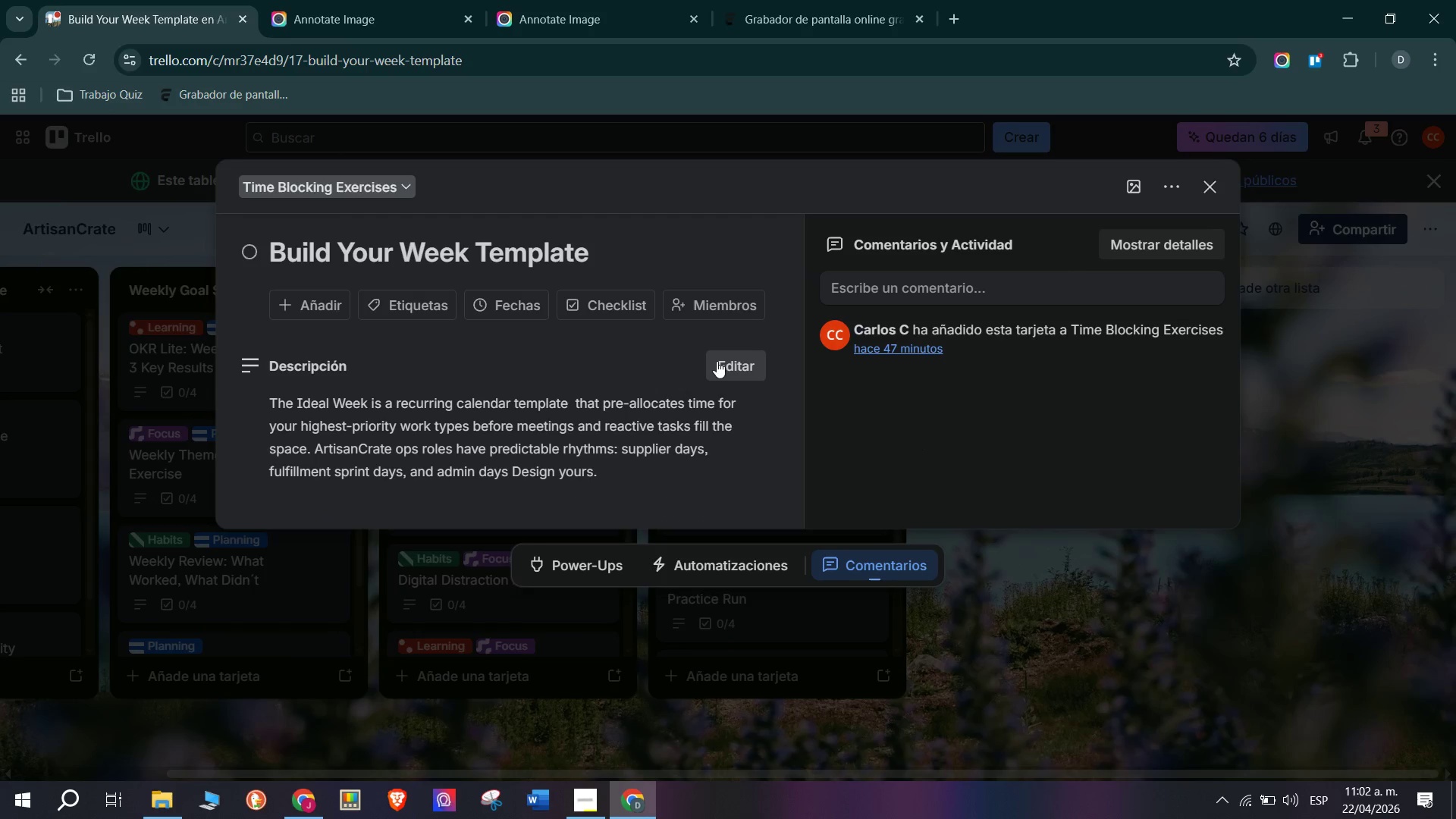 
left_click_drag(start_coordinate=[599, 303], to_coordinate=[595, 281])
 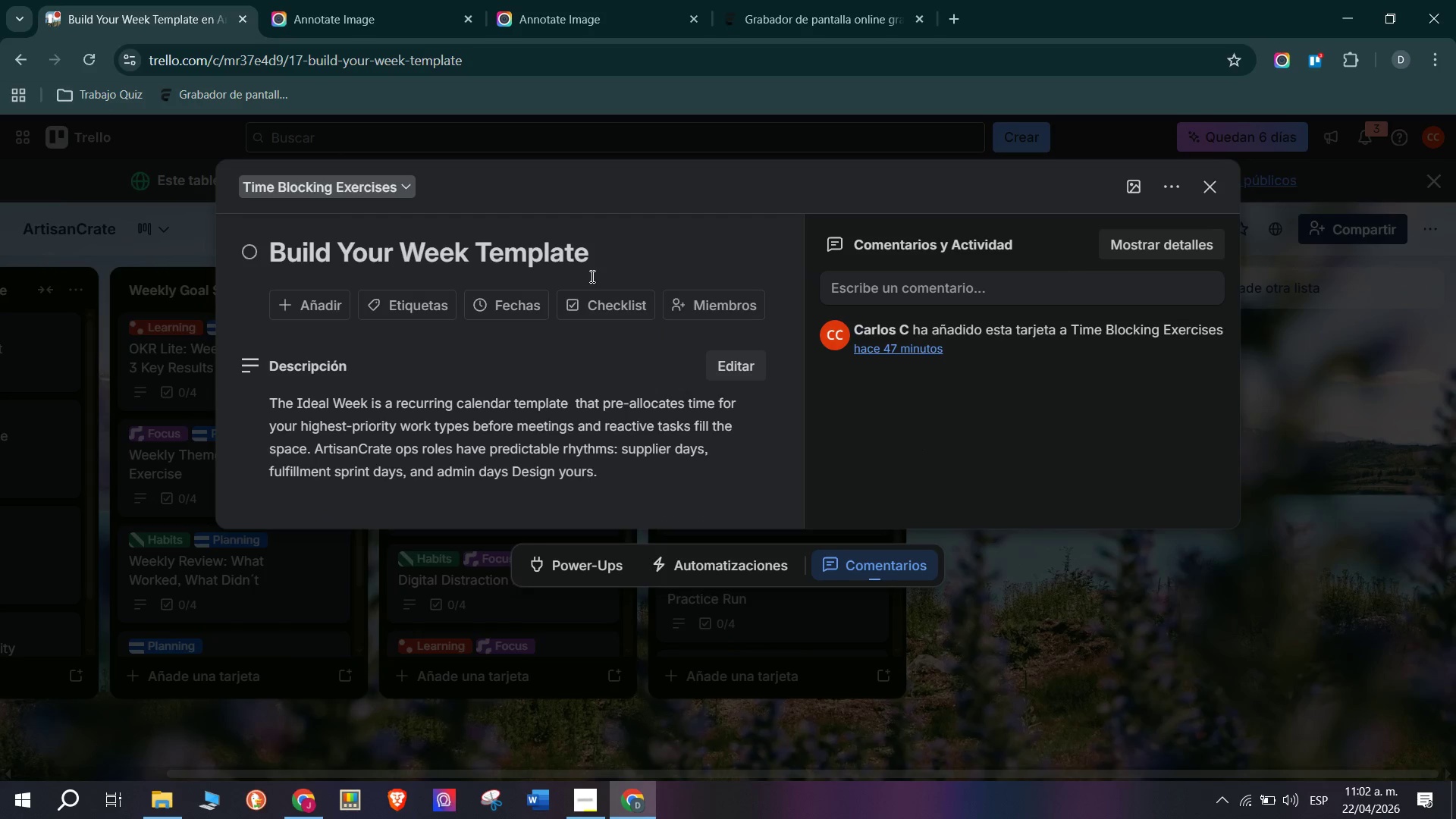 
left_click([592, 292])
 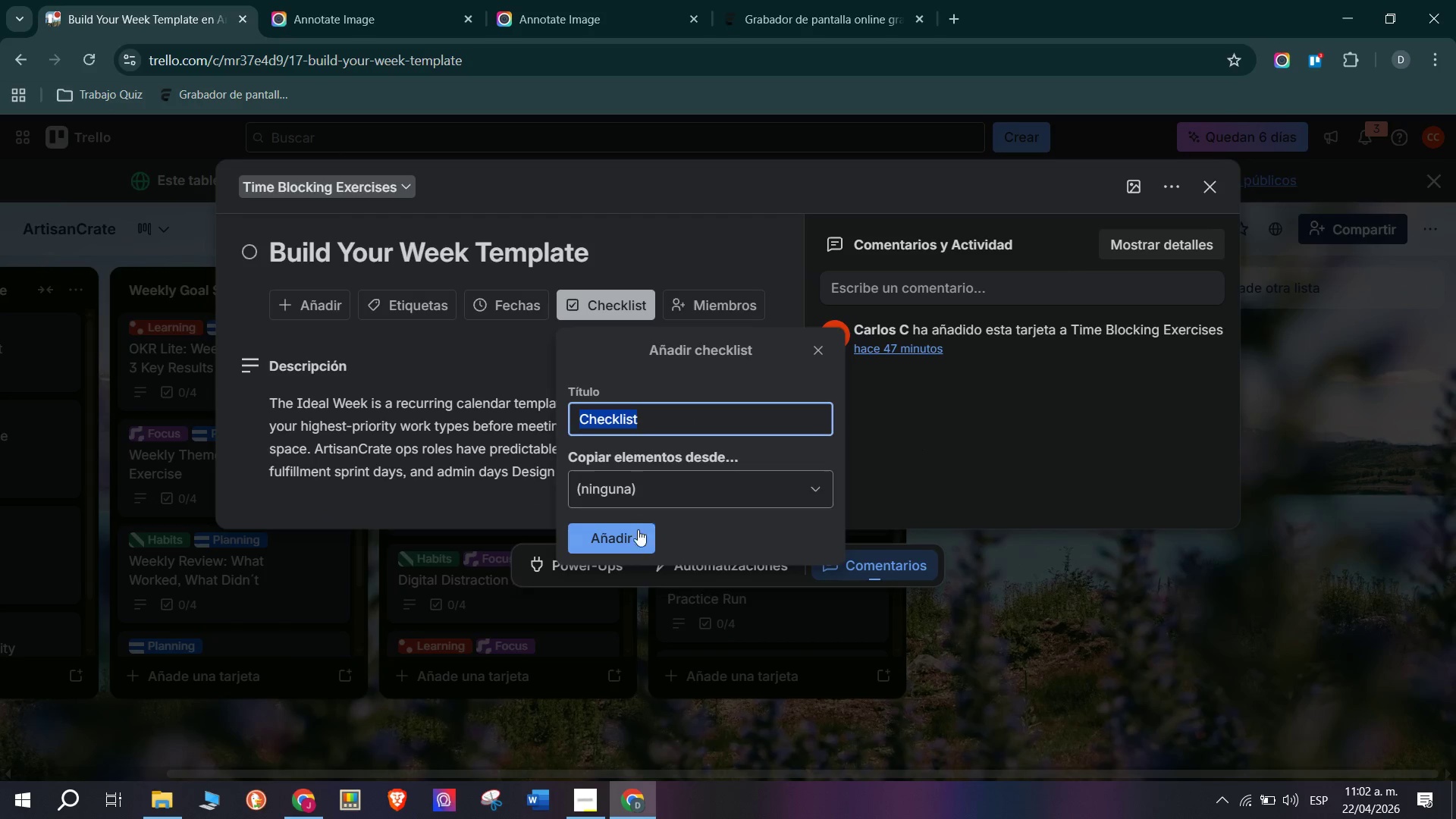 
left_click_drag(start_coordinate=[617, 542], to_coordinate=[617, 546])
 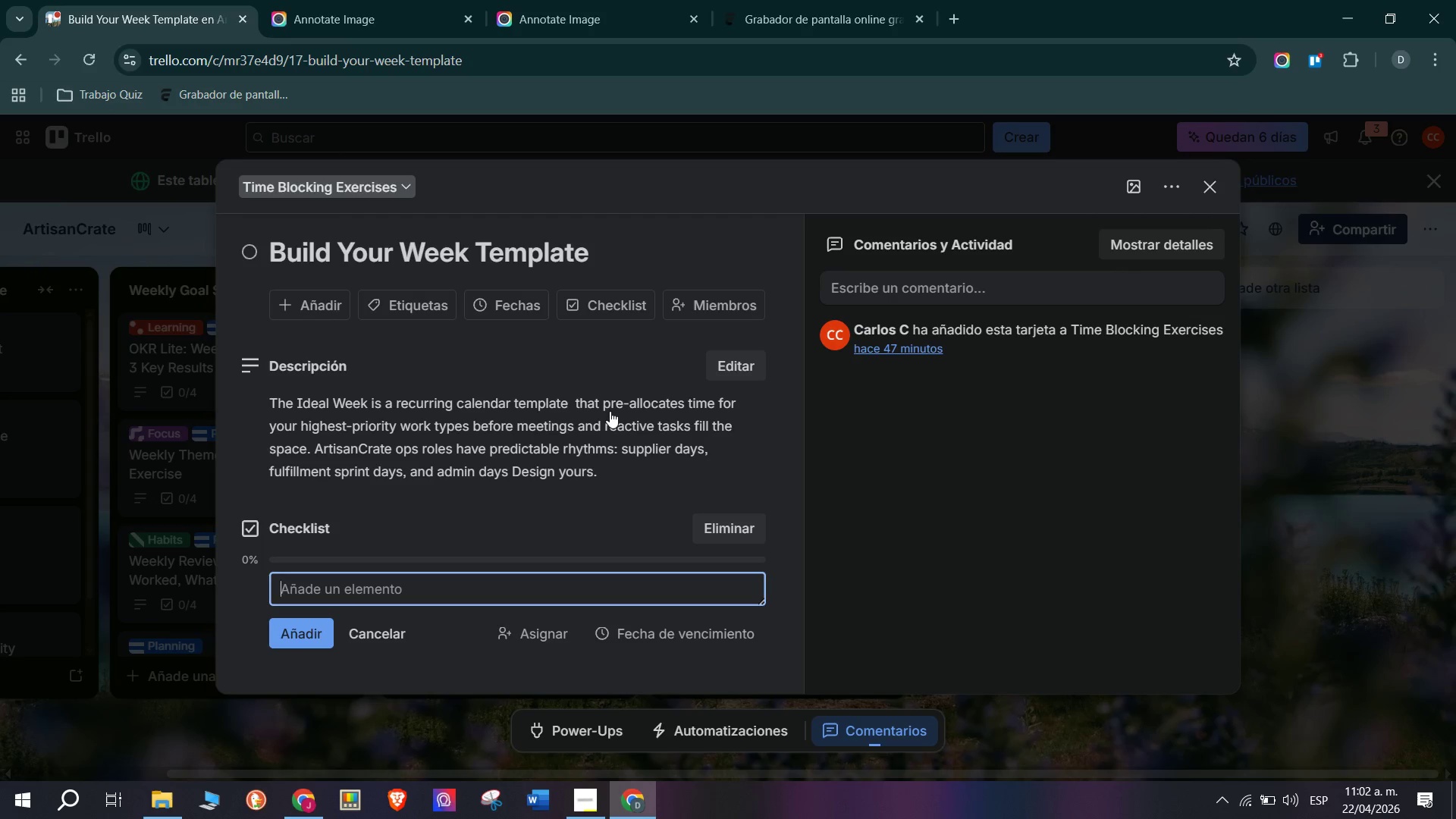 
wait(10.08)
 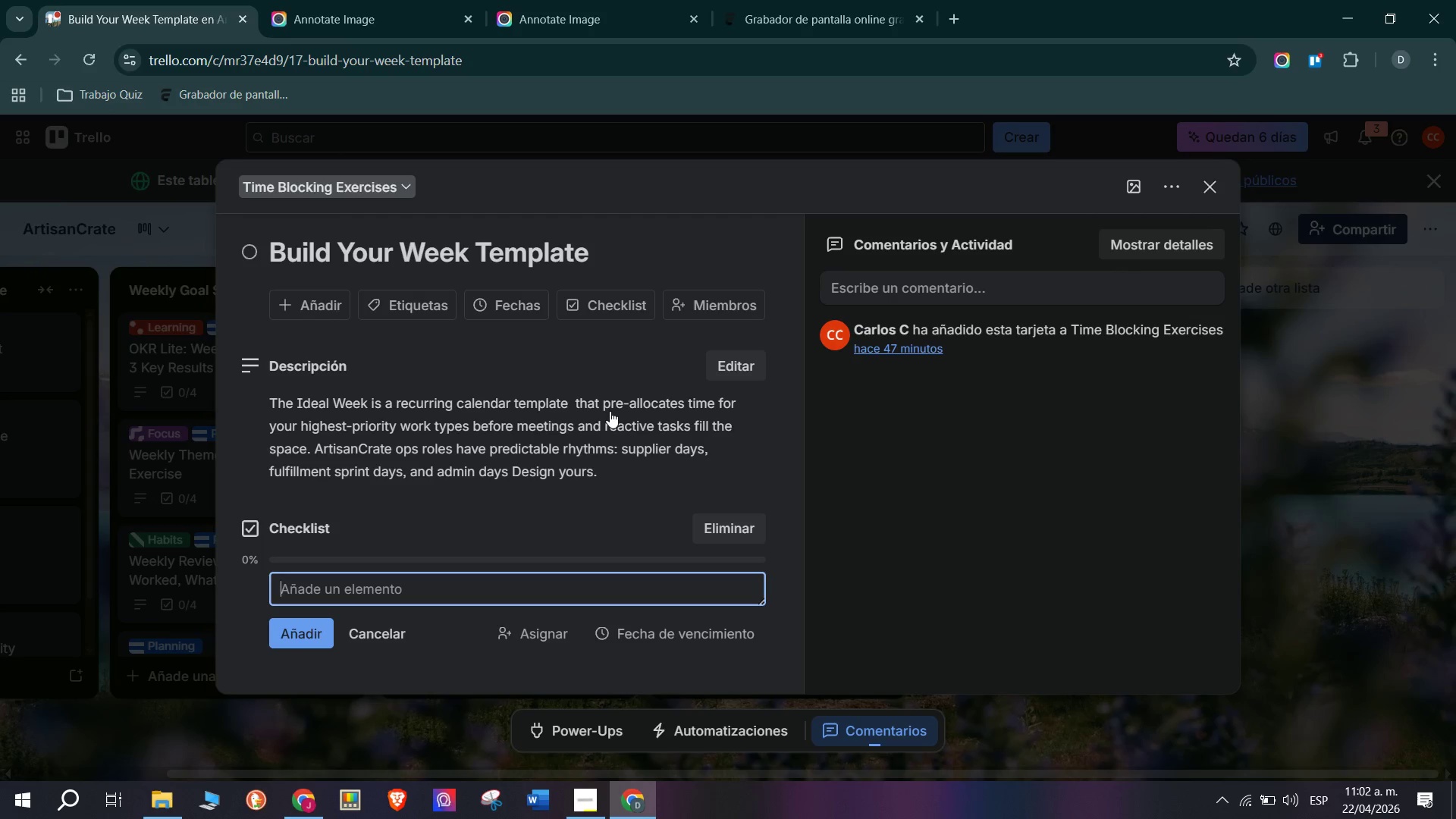 
type(Map all recu)
 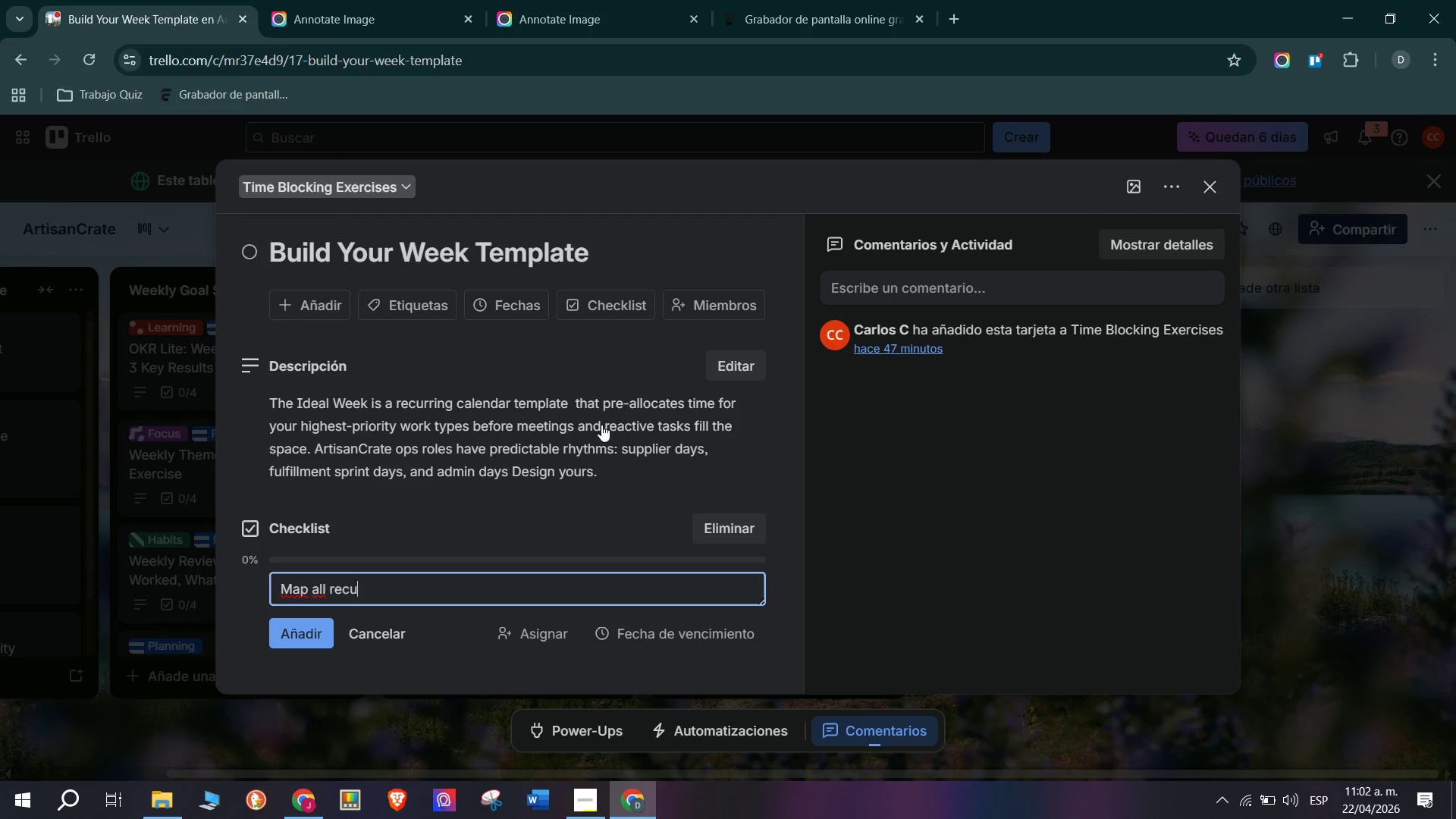 
type(rring weekly commitments *&)
key(Backspace)
key(Backspace)
type(*me)
 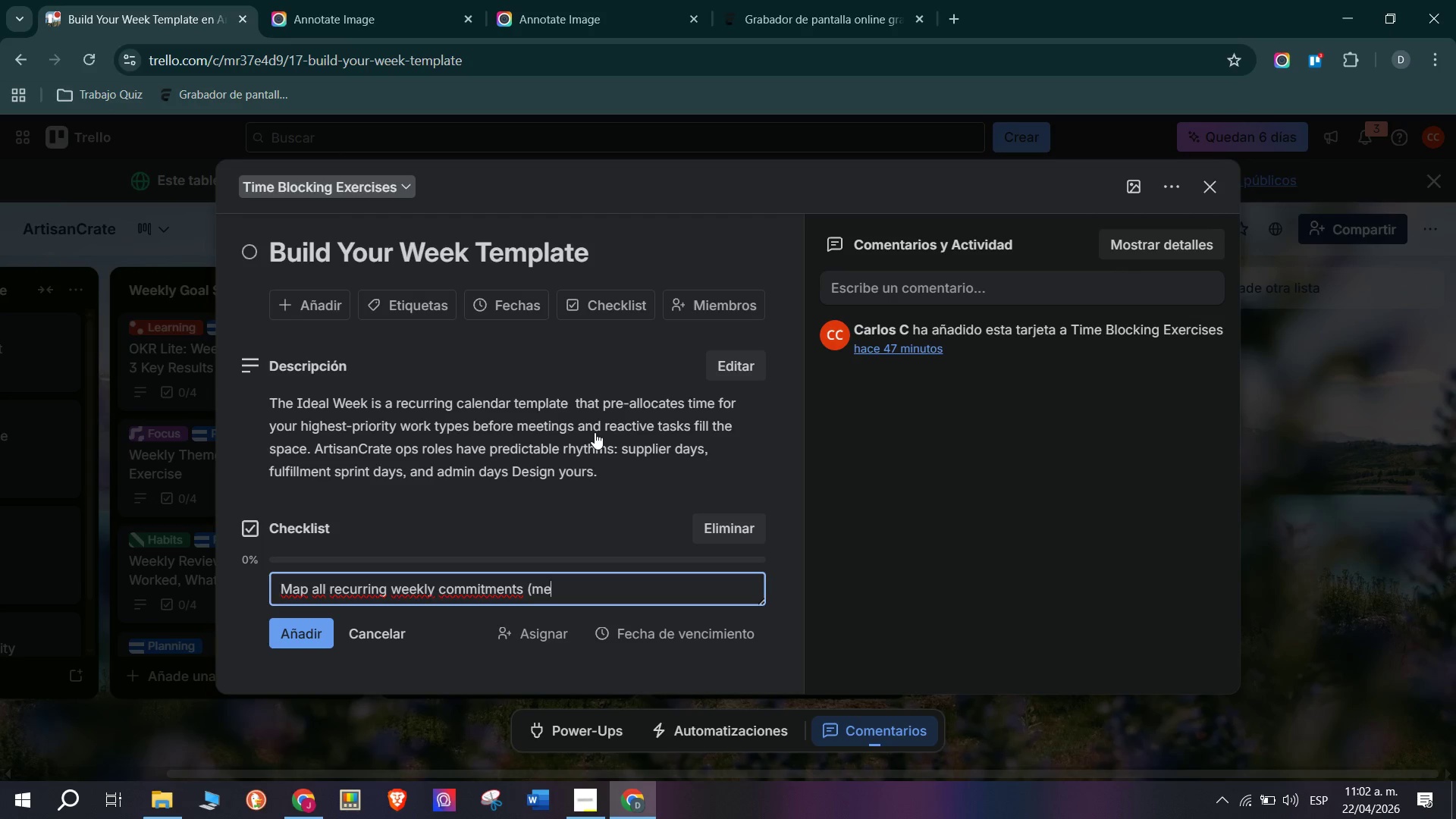 
type(et)
 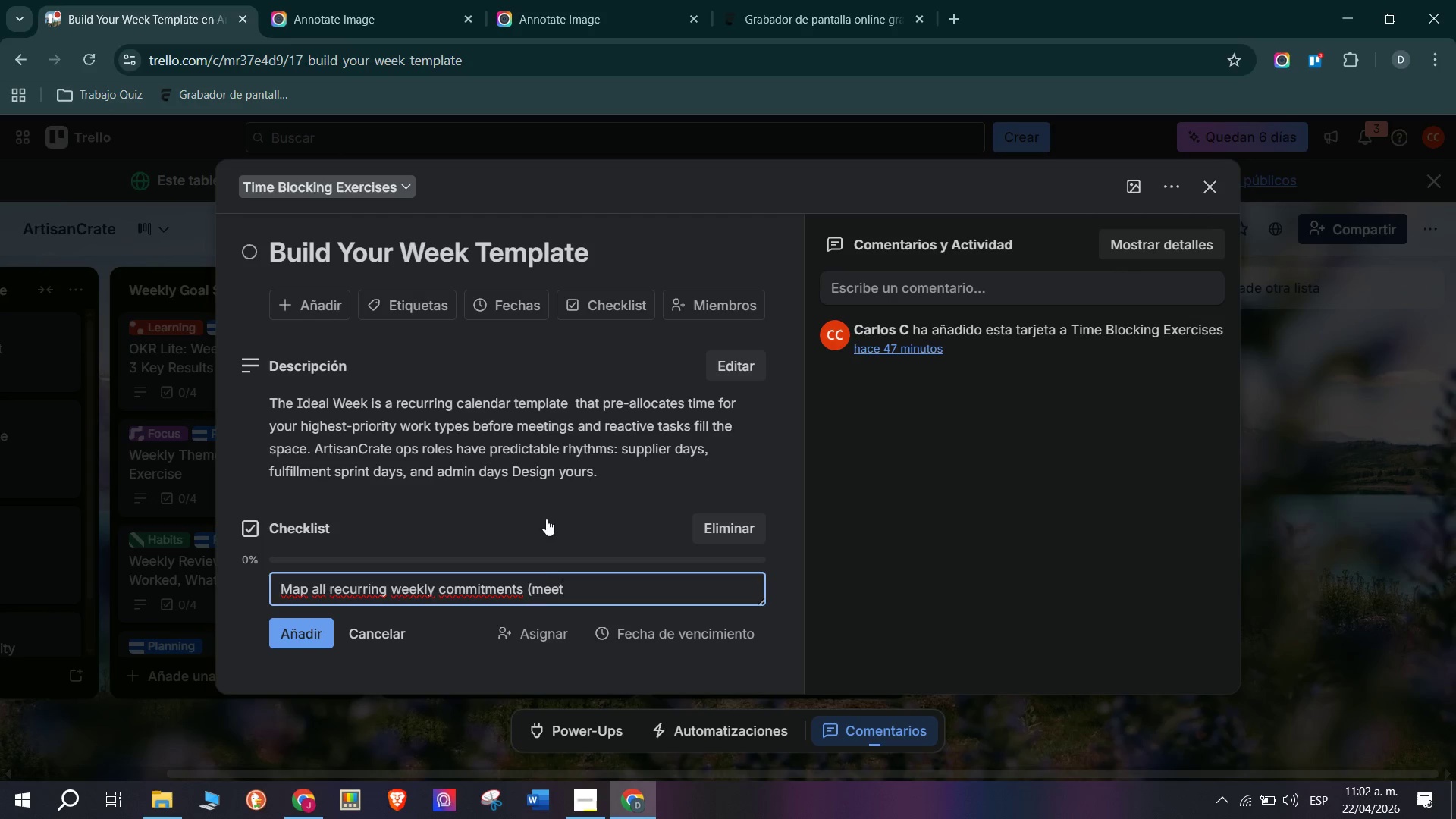 
type(ings)
 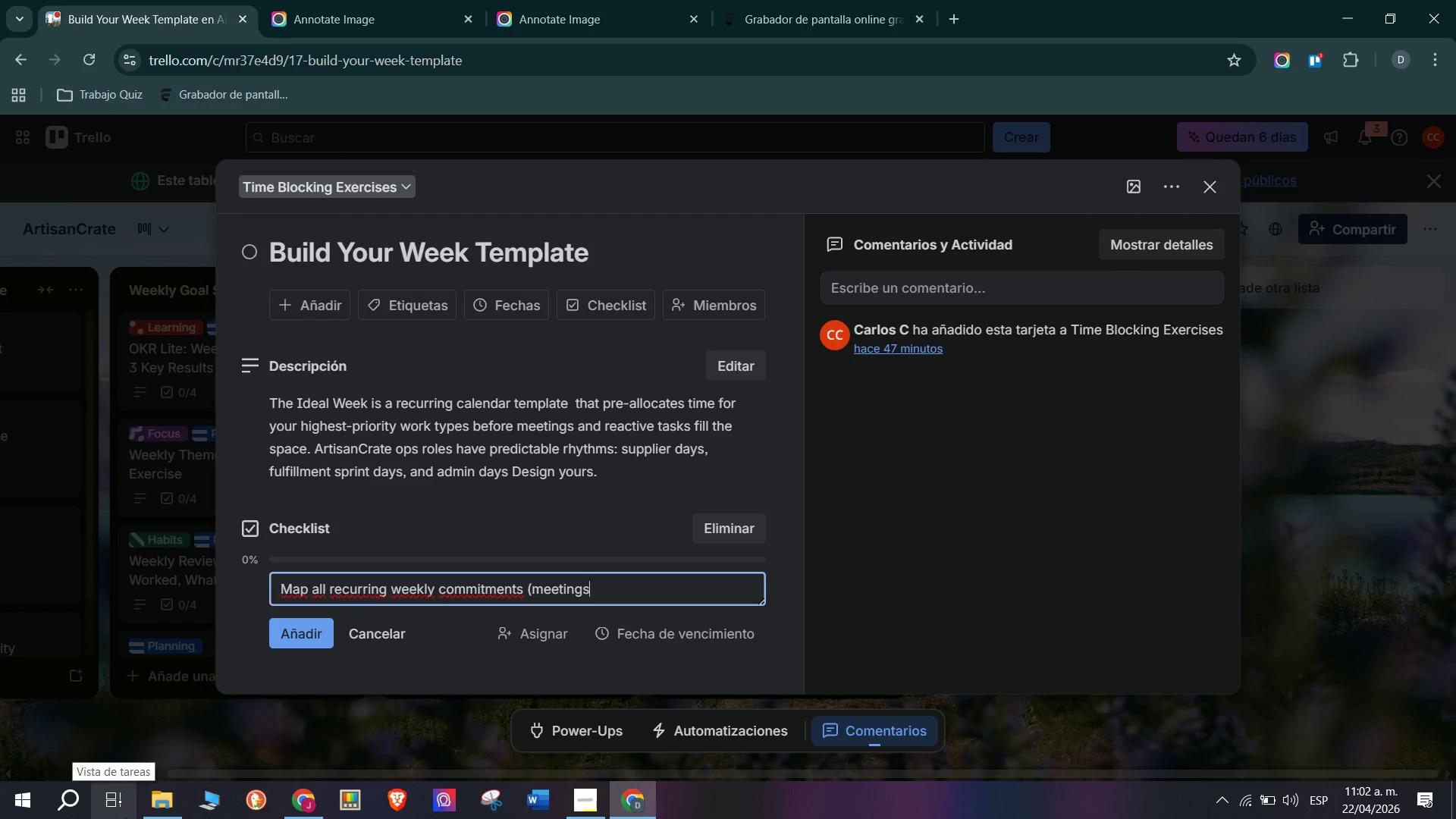 
type(, stand)
 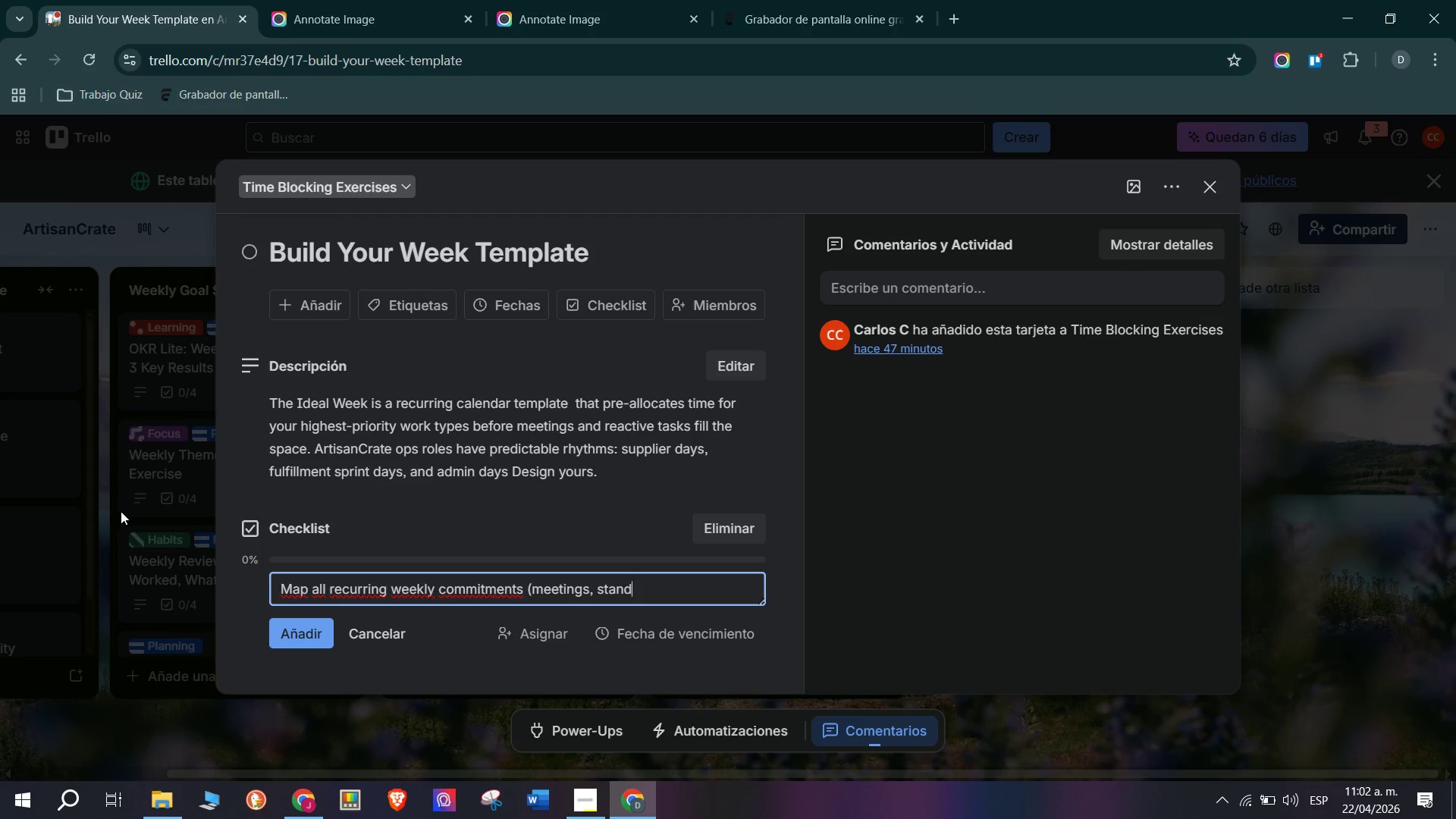 
type(ups )
key(Backspace)
type(, reports()
 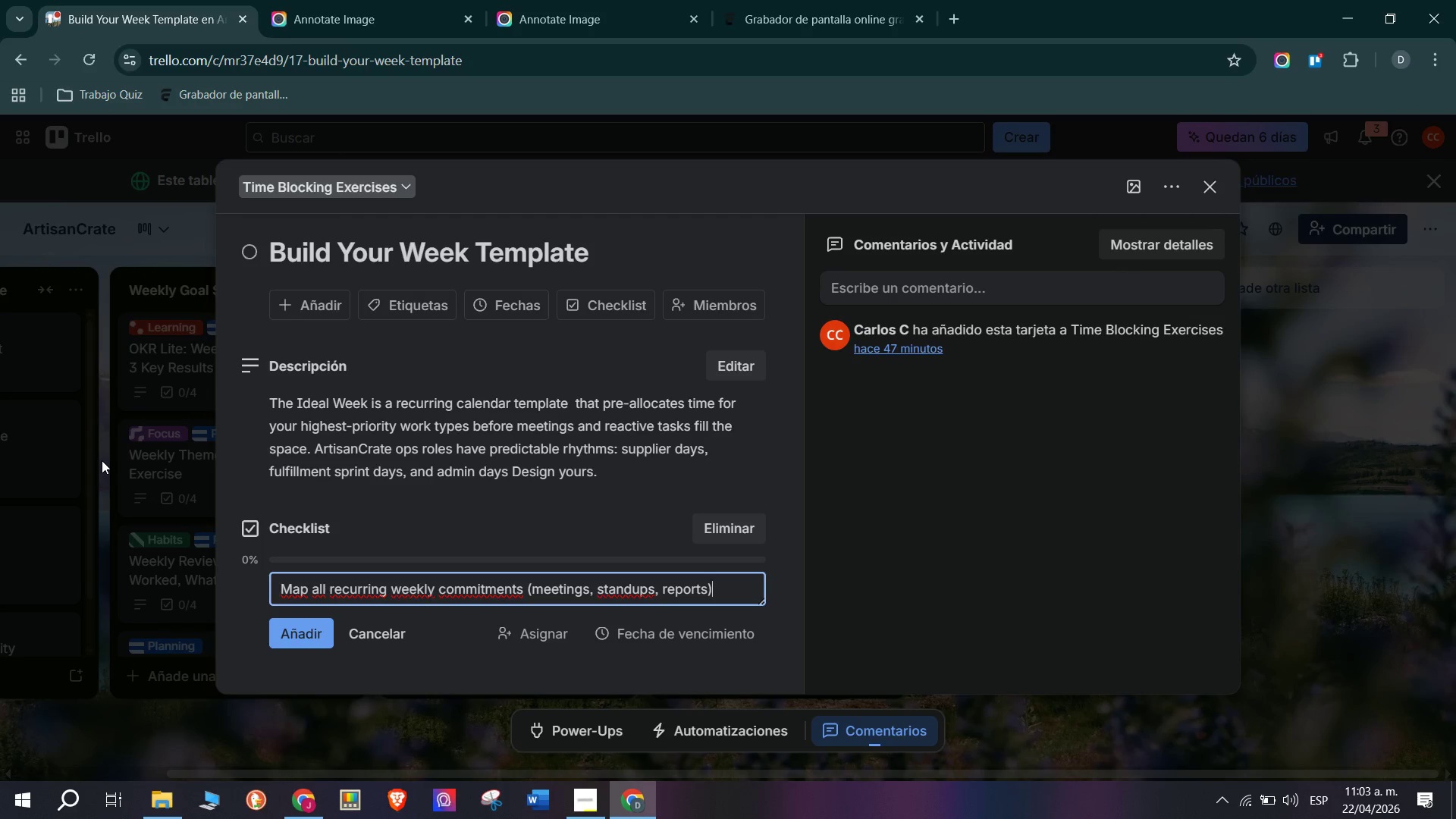 
key(Enter)
 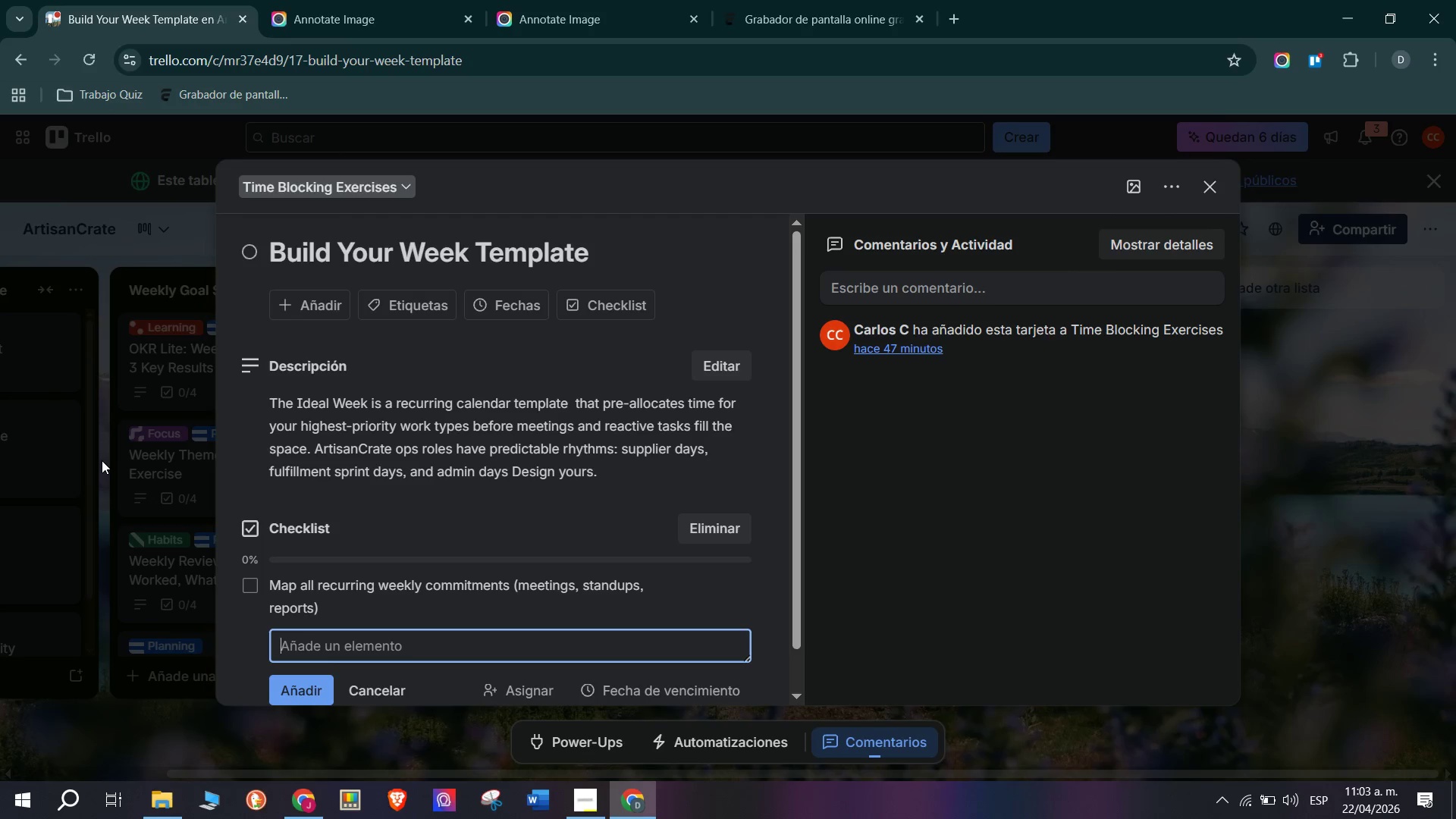 
type(Identify 3 categories of woer)
key(Backspace)
key(Backspace)
type(rk)
 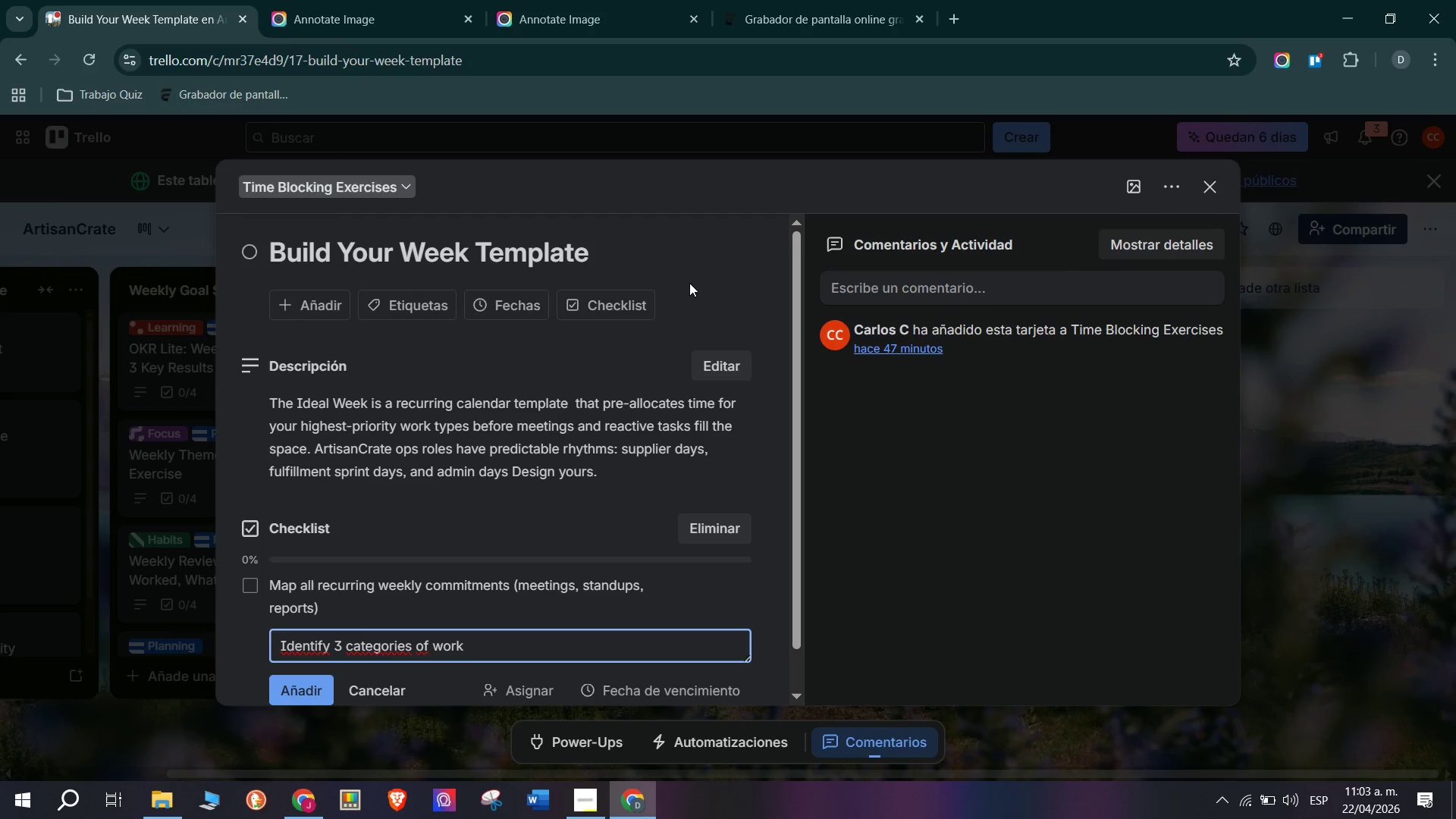 
type( that need protected block *deep work, admin )
key(Backspace)
type(, learning()
 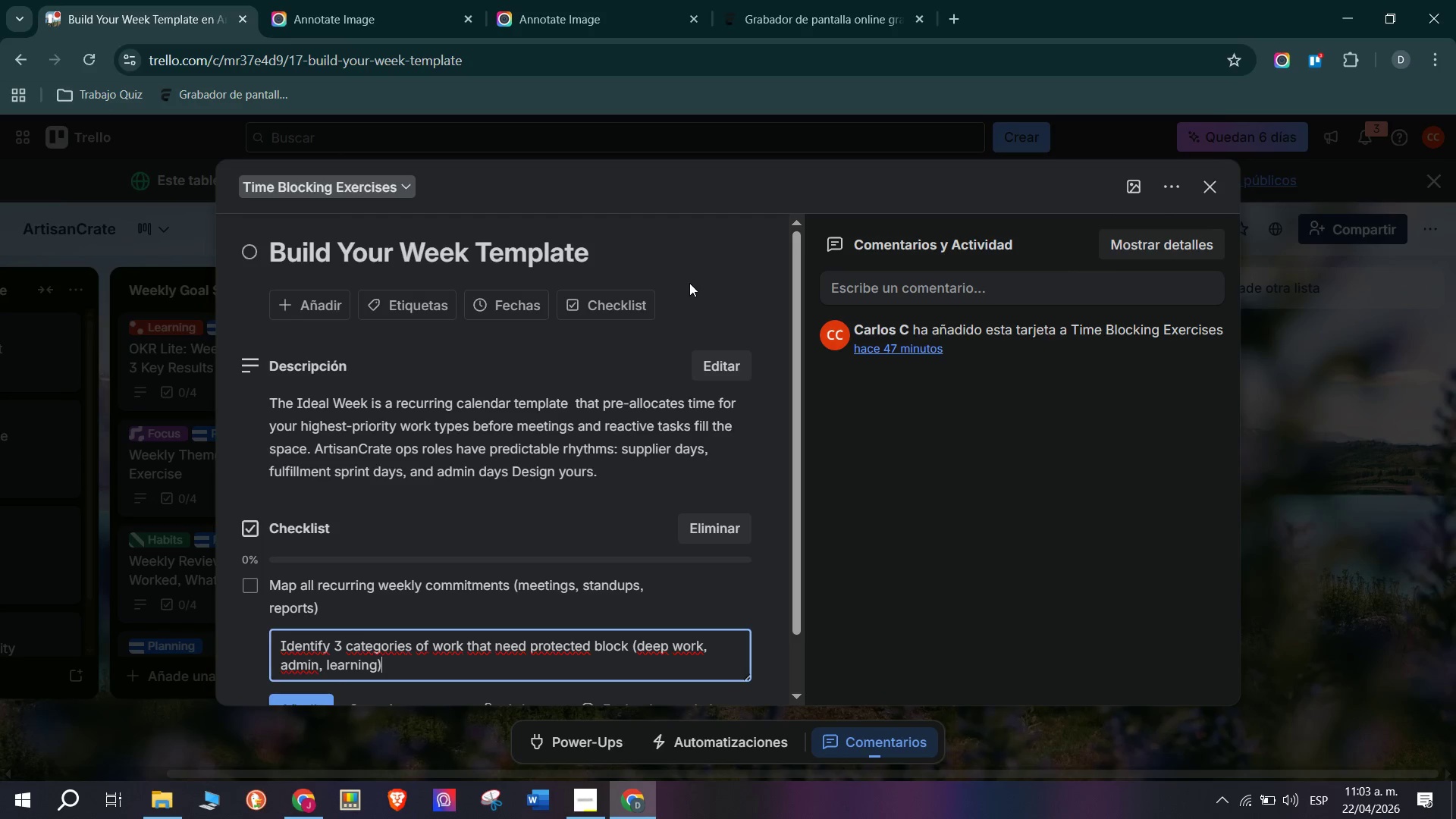 
key(Enter)
 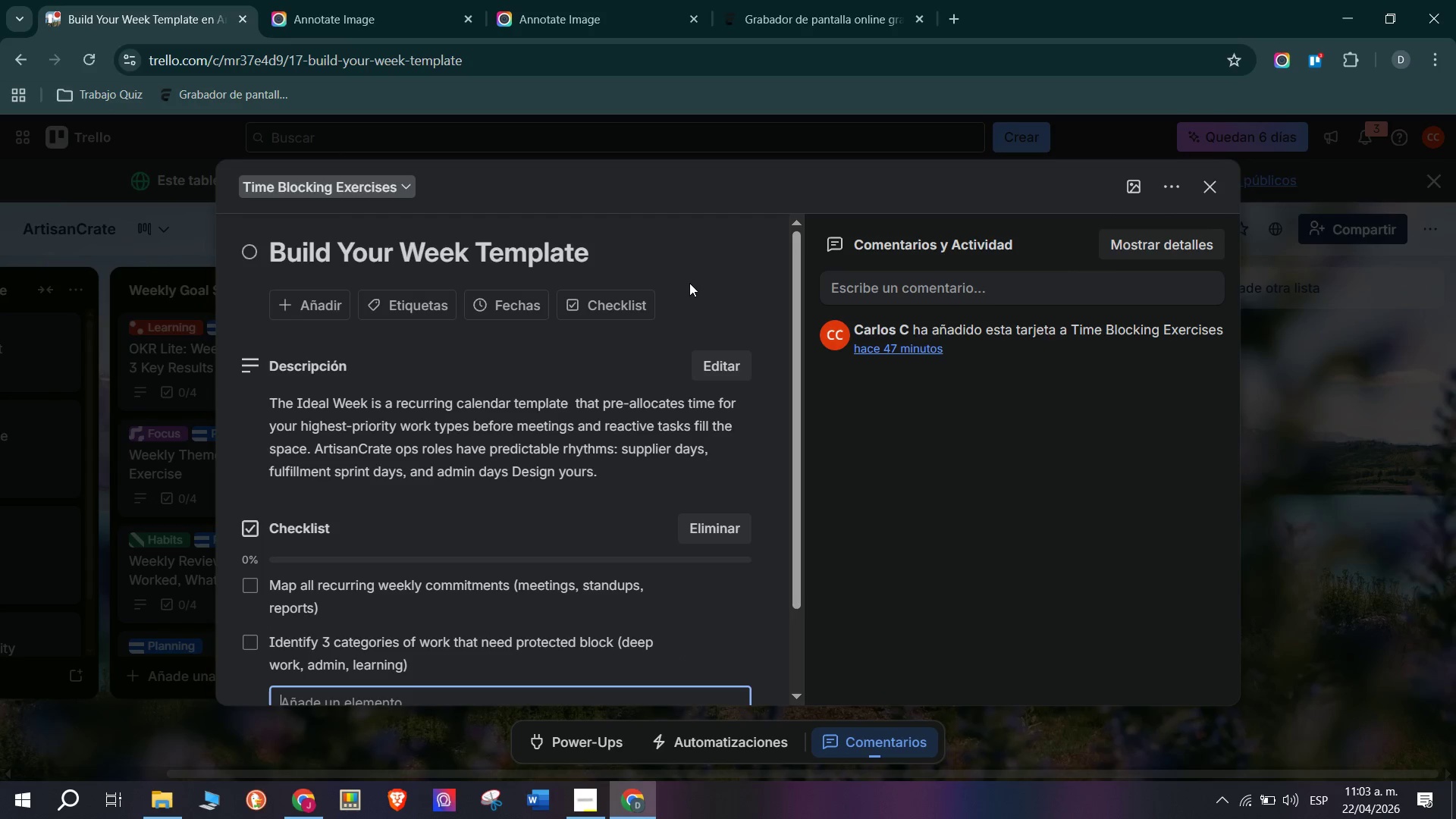 
type(Build a weekly calendat)
key(Backspace)
type(r template in google calendar or Trello )
 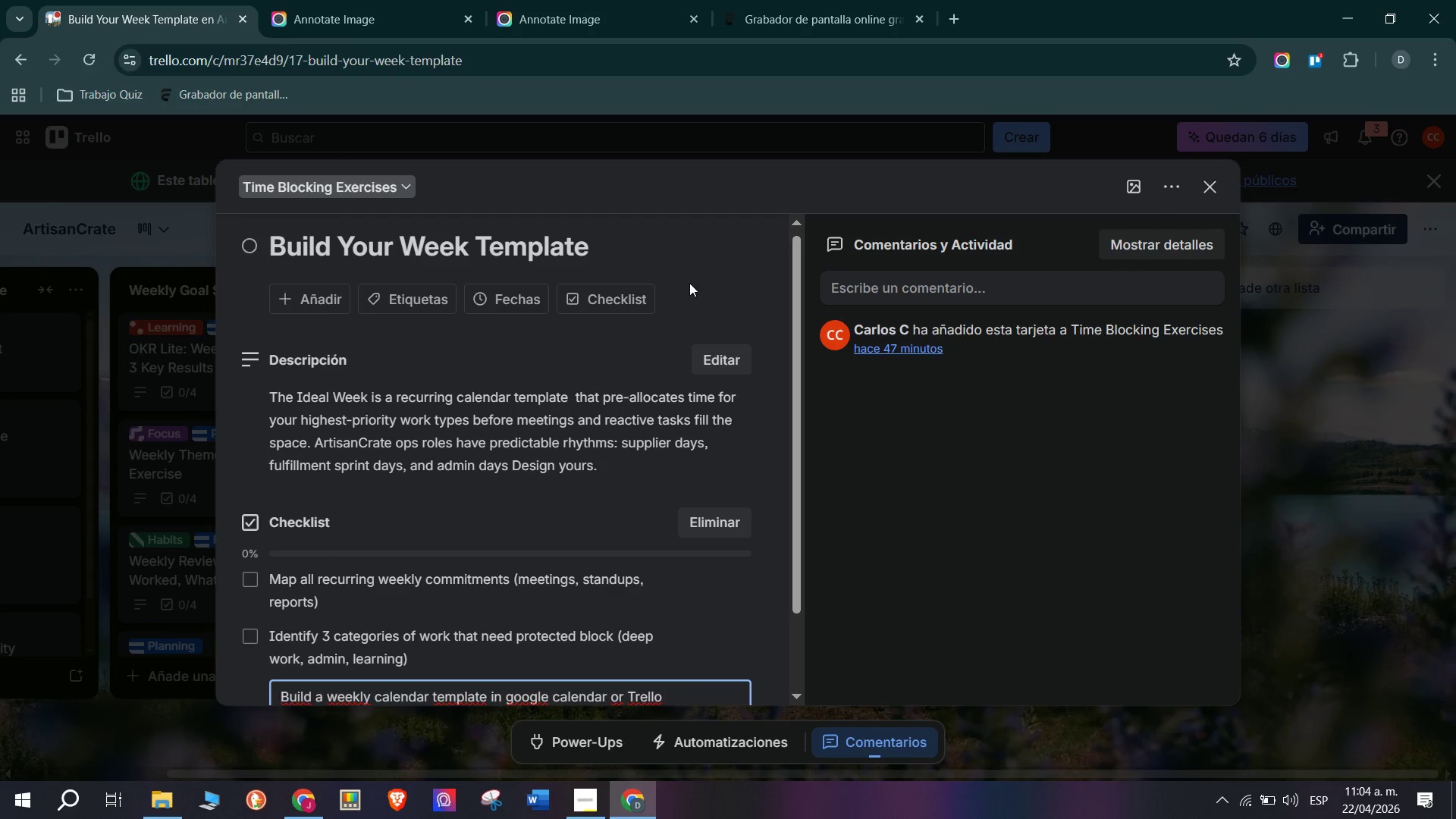 
wait(6.48)
 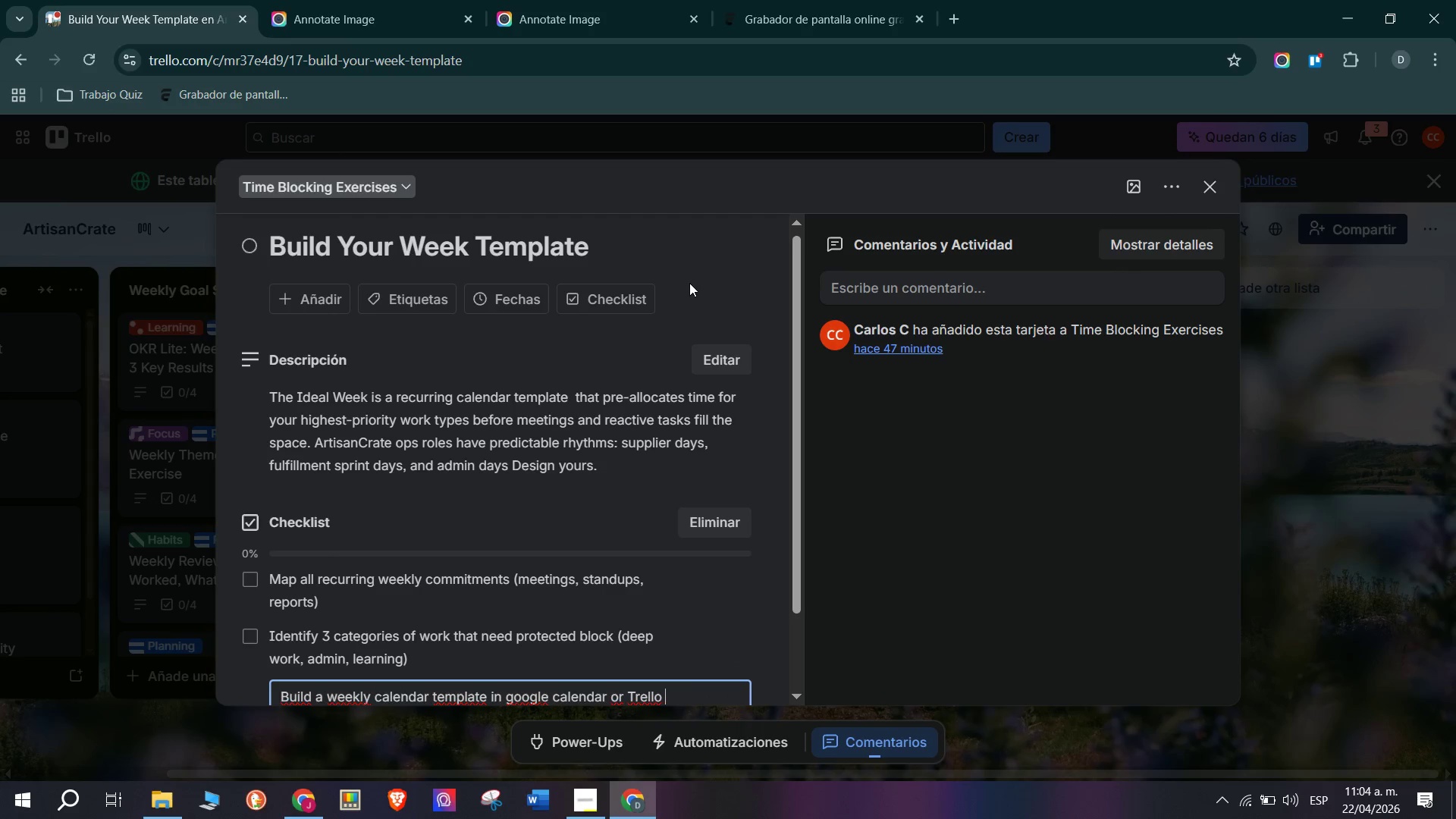 
type(vir)
key(Backspace)
type(ew)
 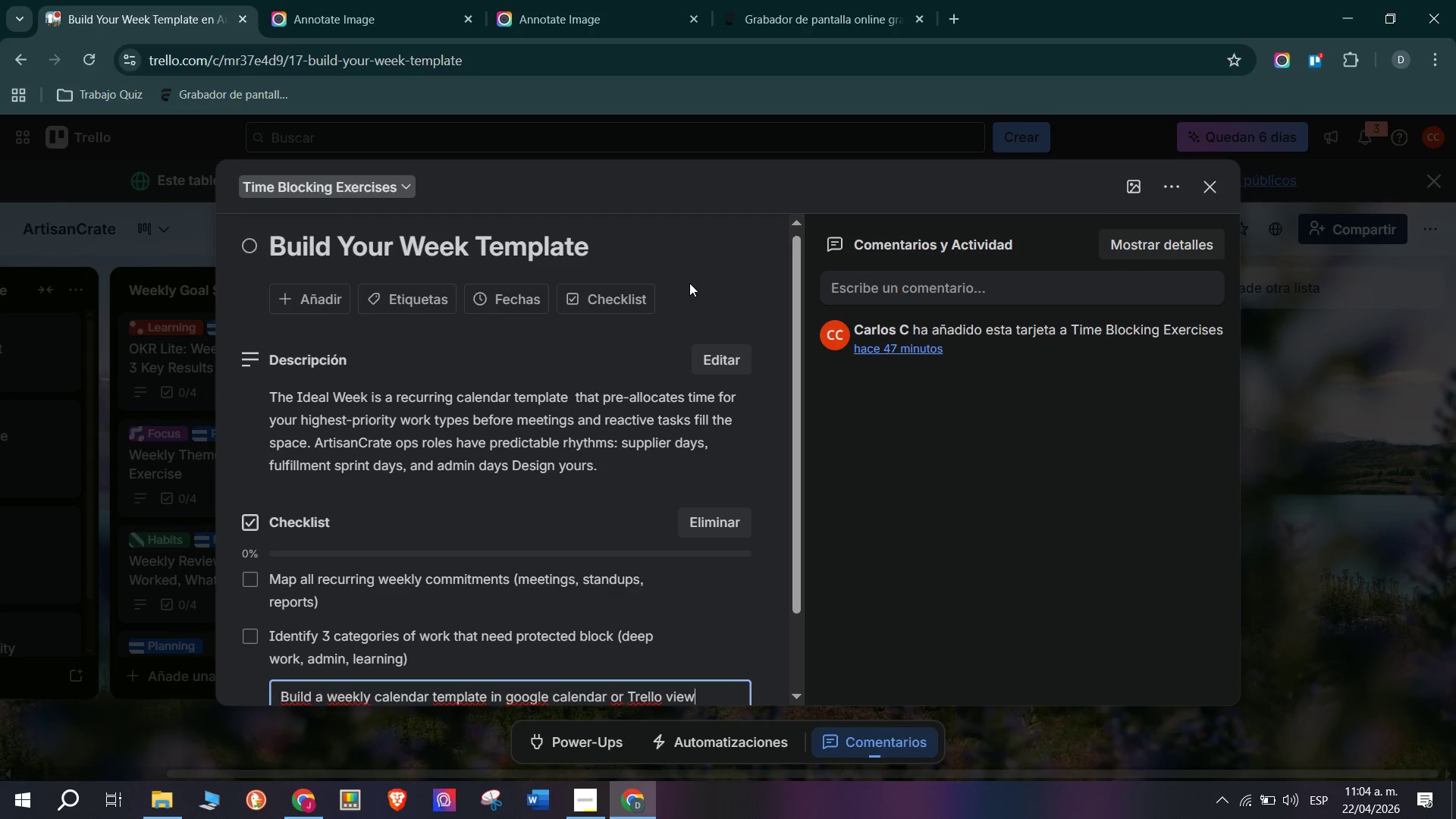 
key(Enter)
 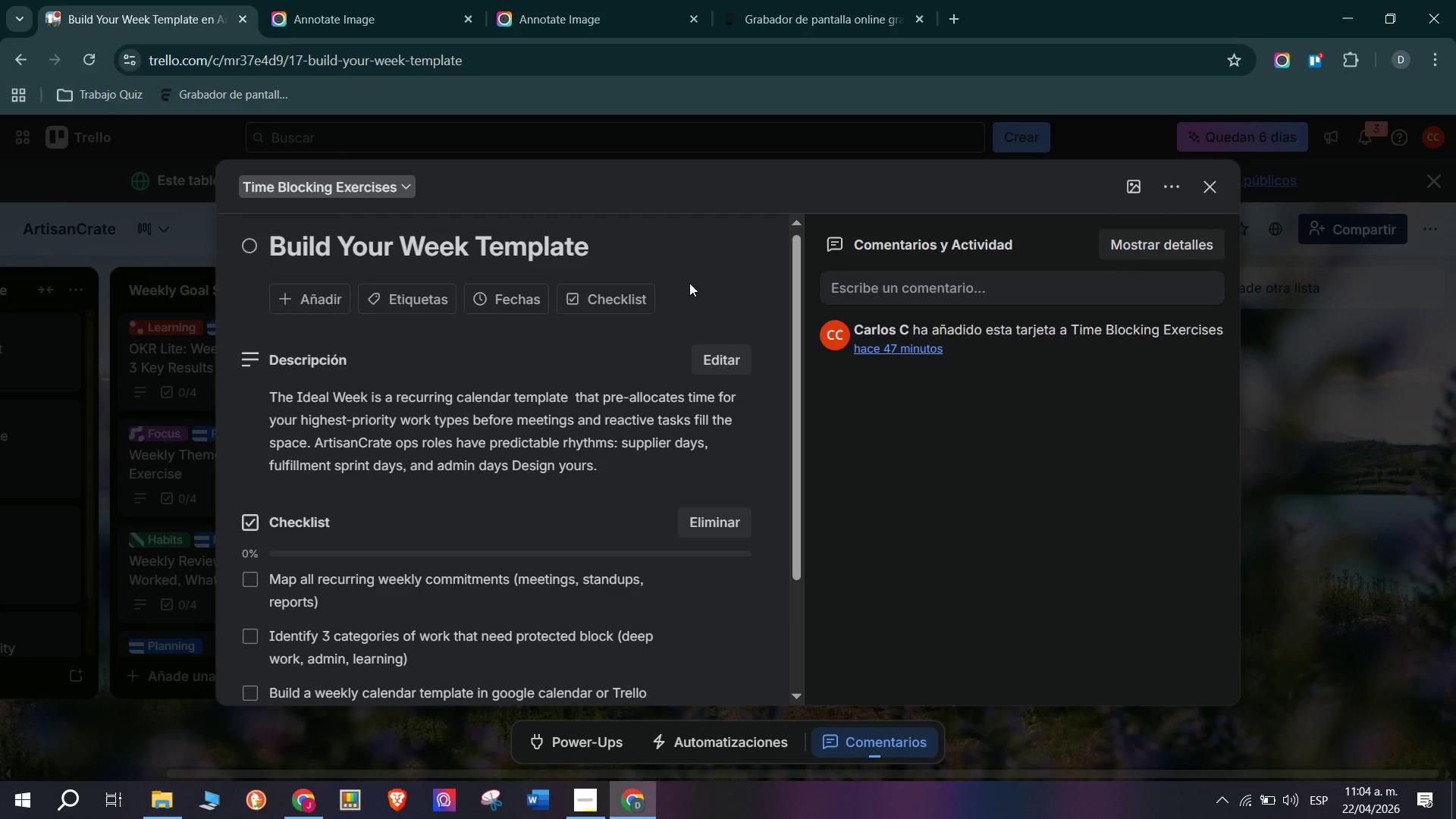 
type(Twe)
key(Backspace)
type(ss)
key(Backspace)
key(Backspace)
type(st your ideal week for 2 weeks and adjust based on reality)
 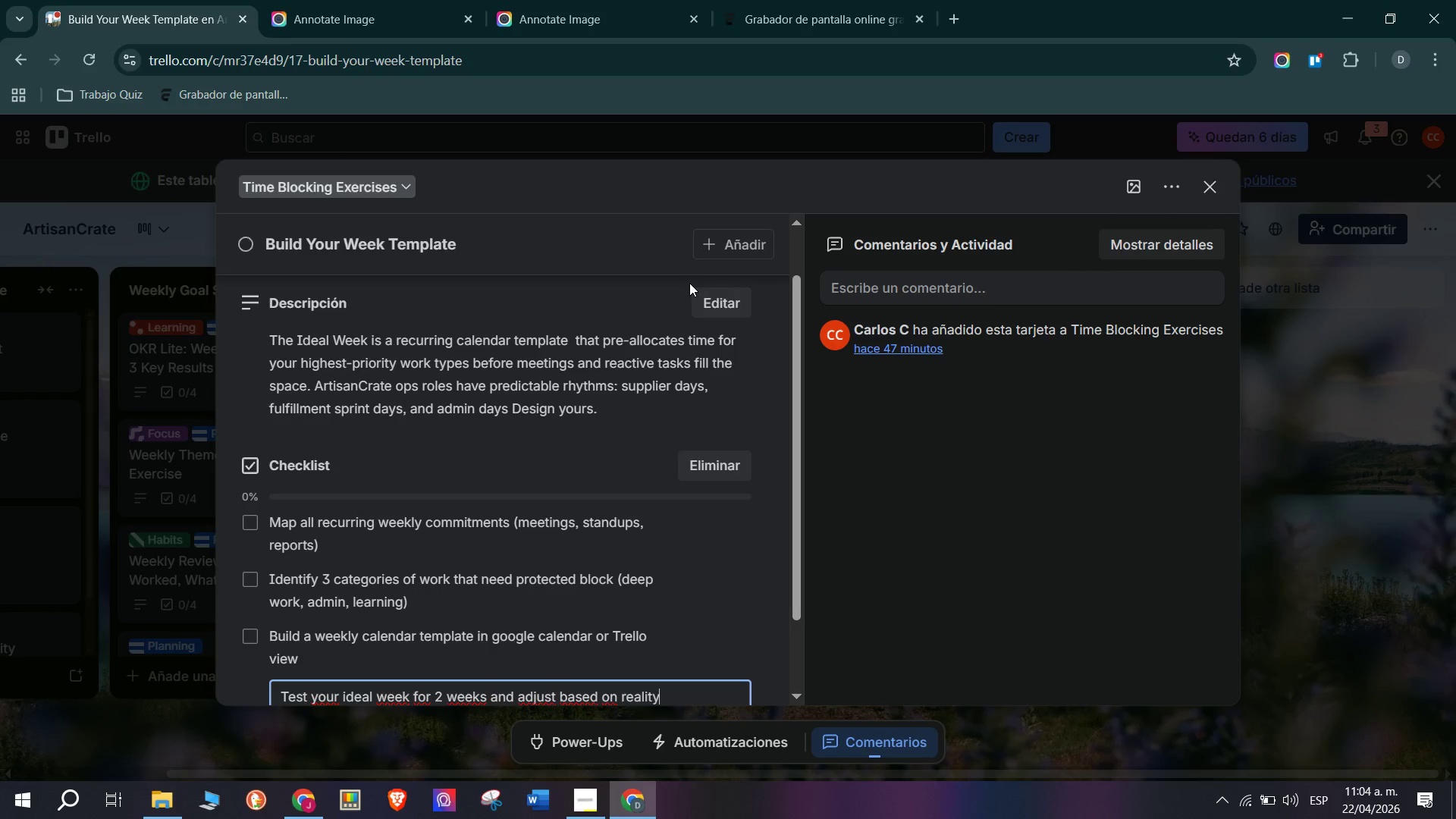 
key(Enter)
 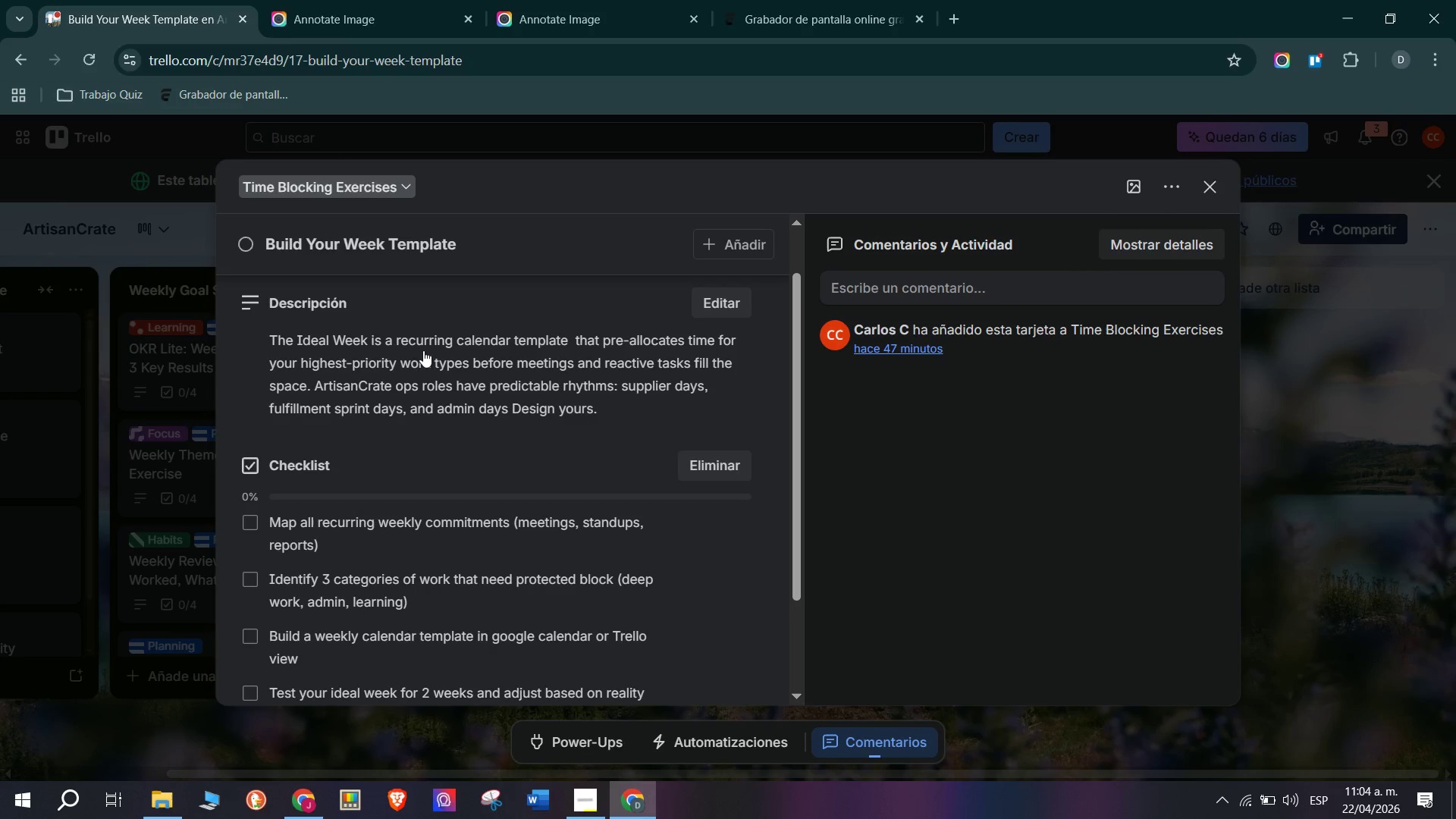 
scroll: coordinate [499, 551], scroll_direction: down, amount: 1.0
 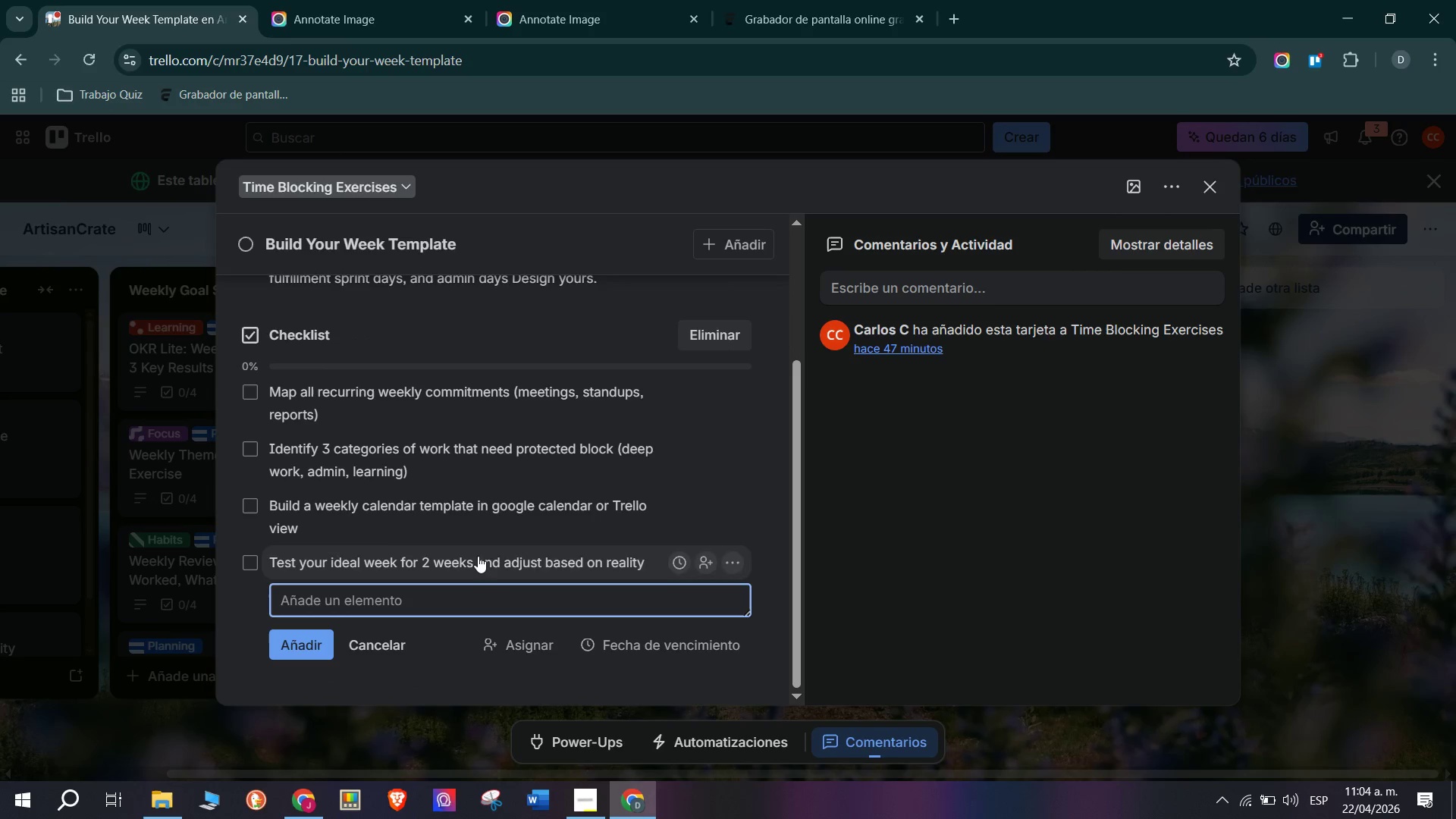 
scroll: coordinate [403, 501], scroll_direction: up, amount: 2.0
 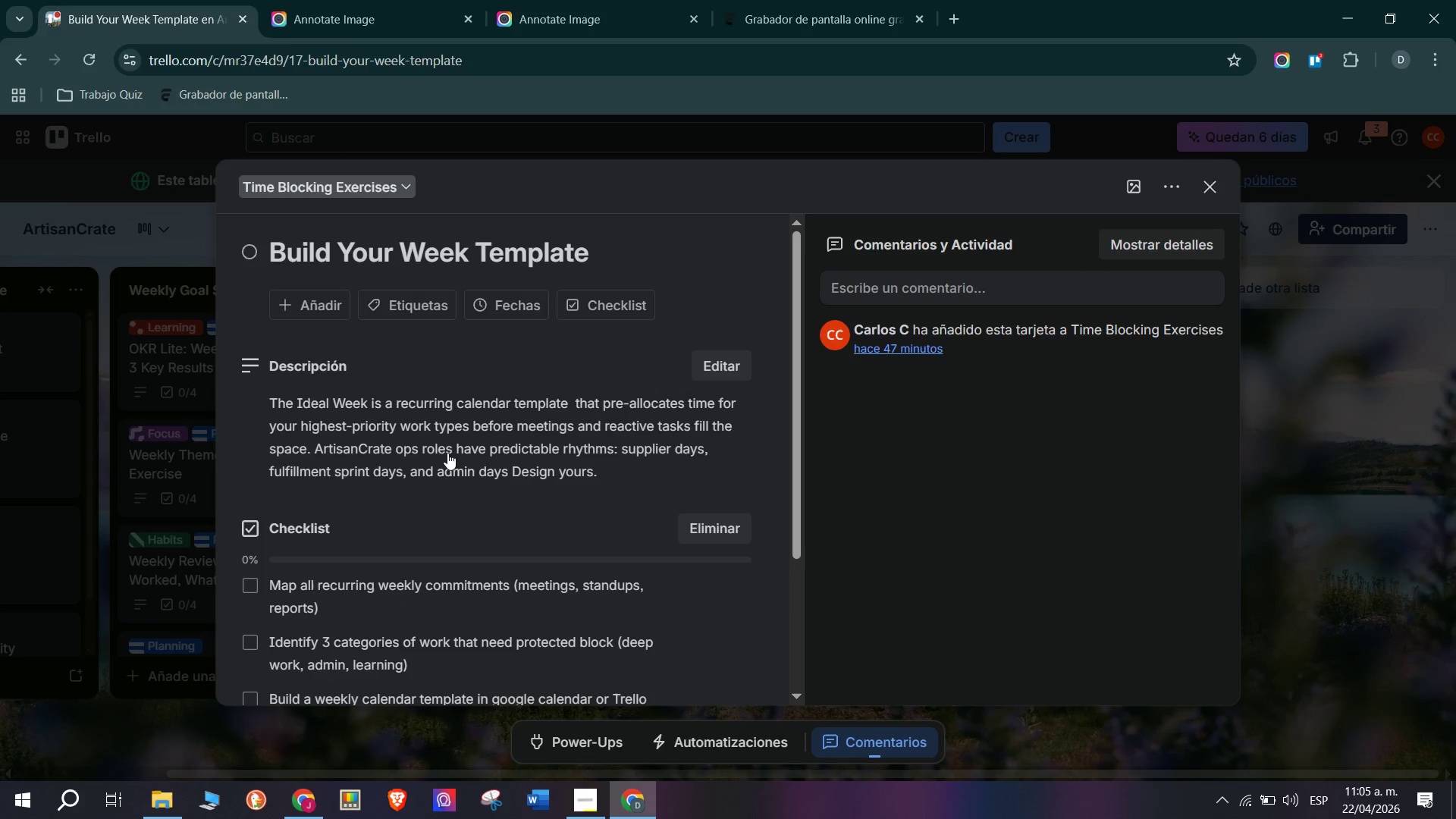 
wait(8.68)
 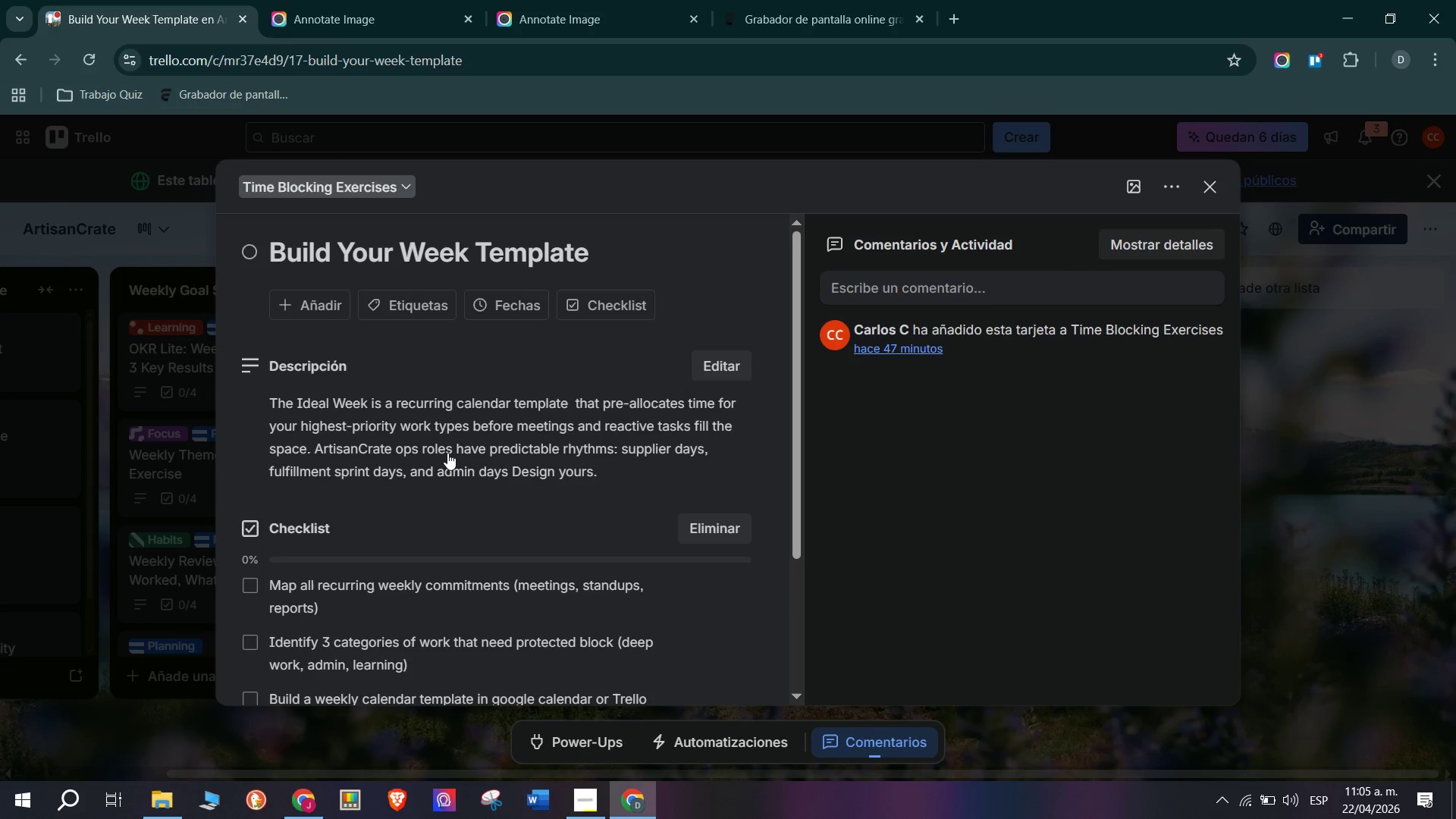 
left_click([457, 635])
 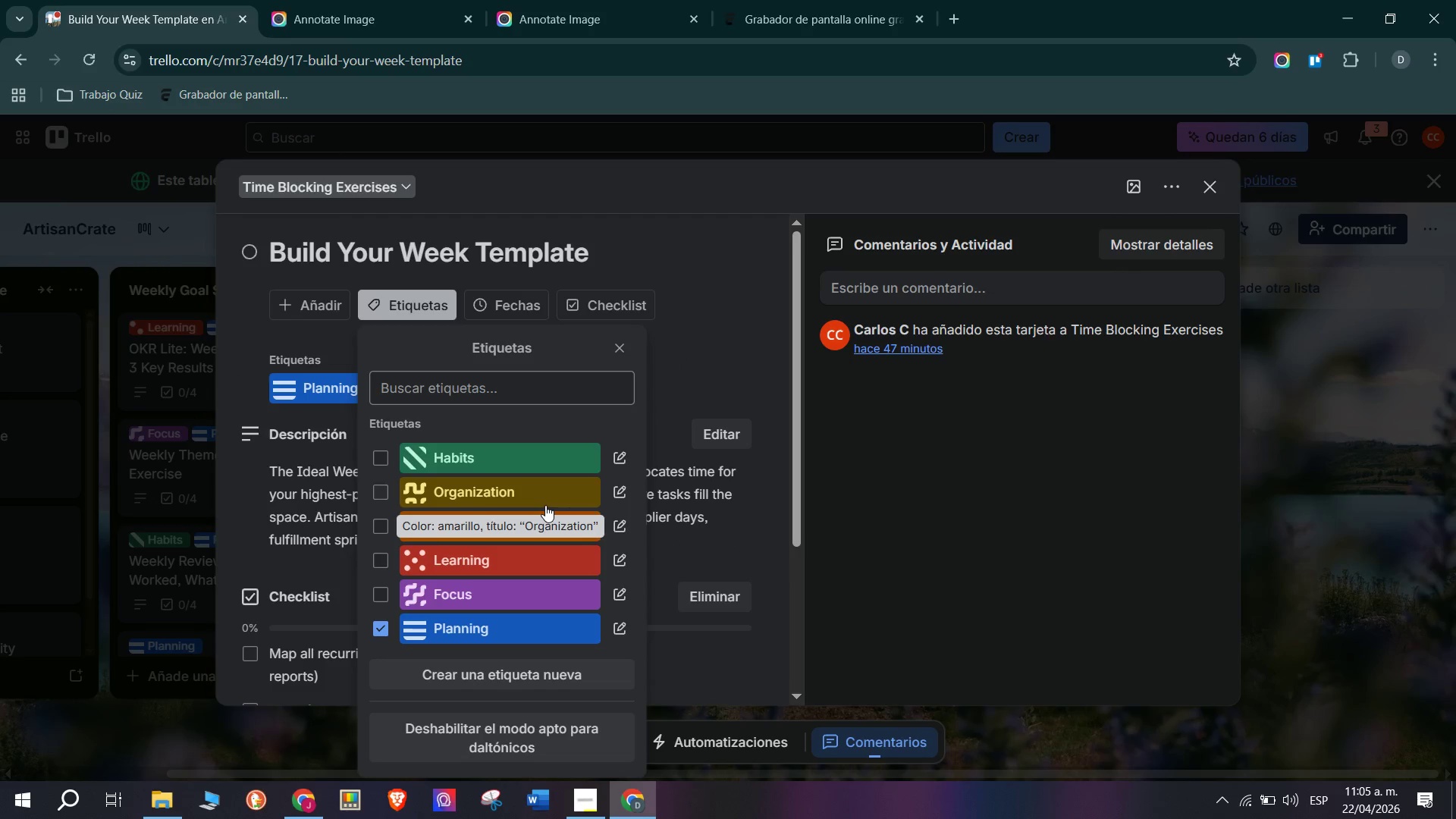 
left_click([548, 486])
 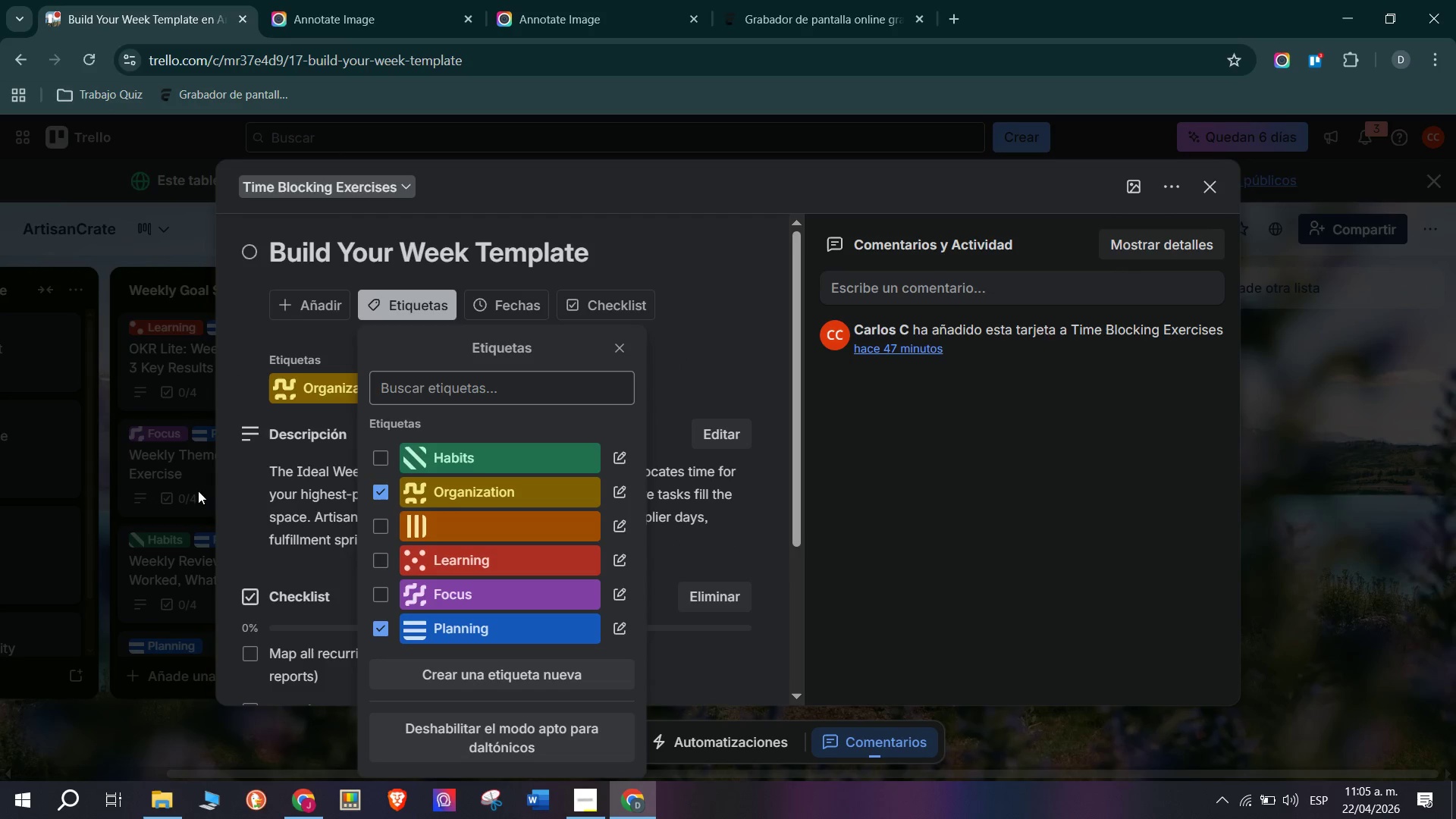 
double_click([169, 513])
 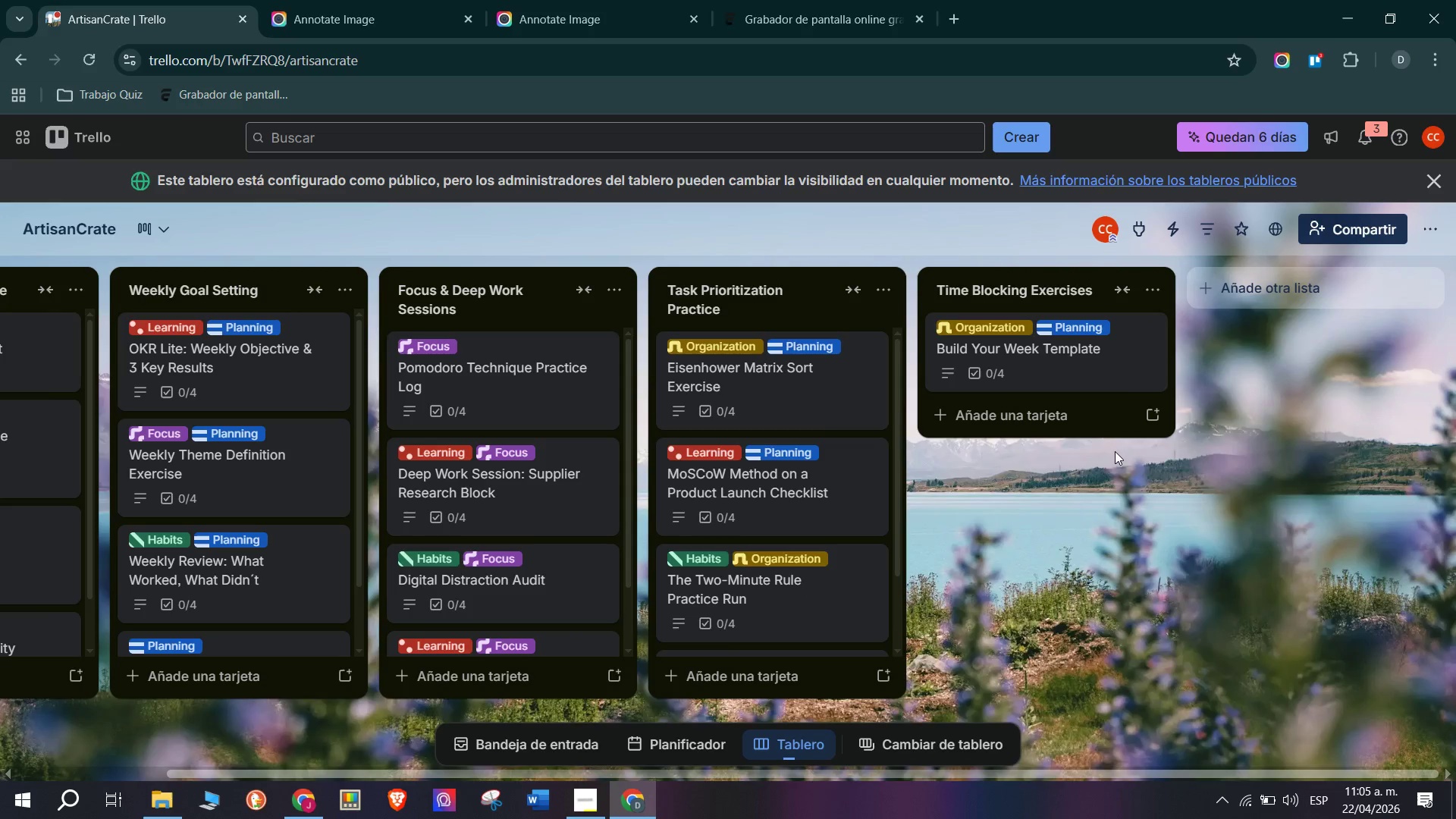 
left_click([1071, 417])
 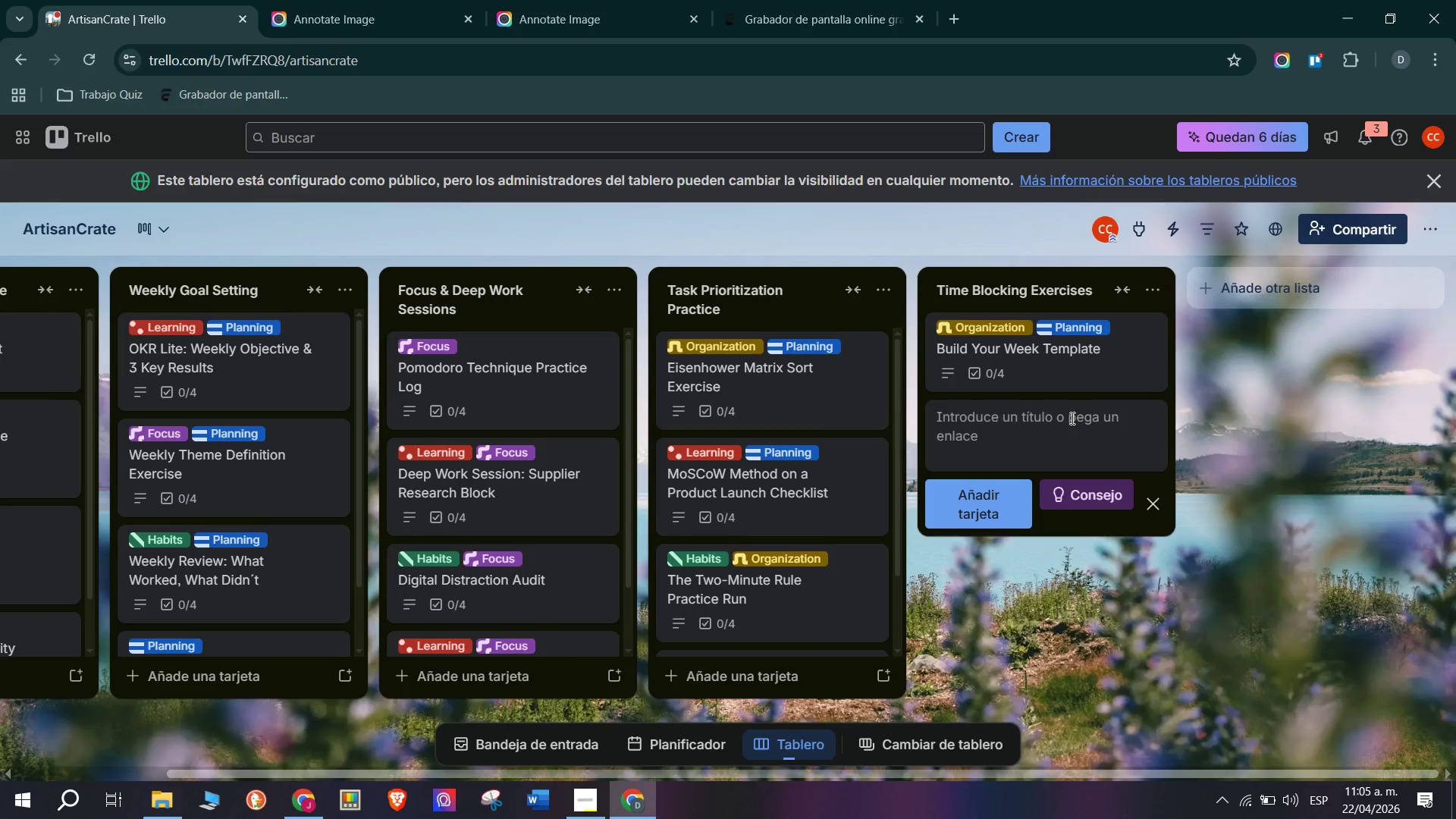 
wait(8.14)
 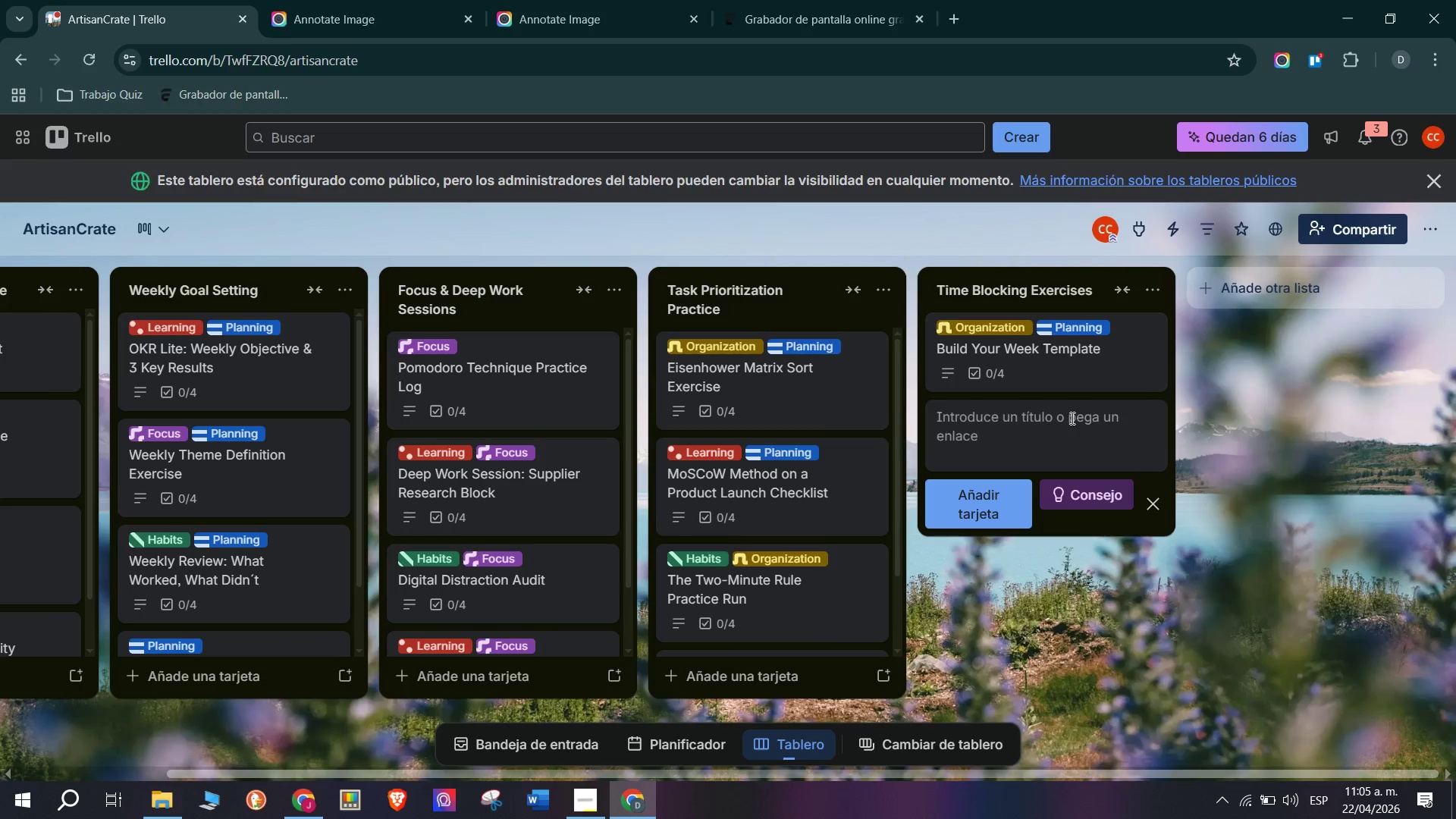 
type(Time Block> )
 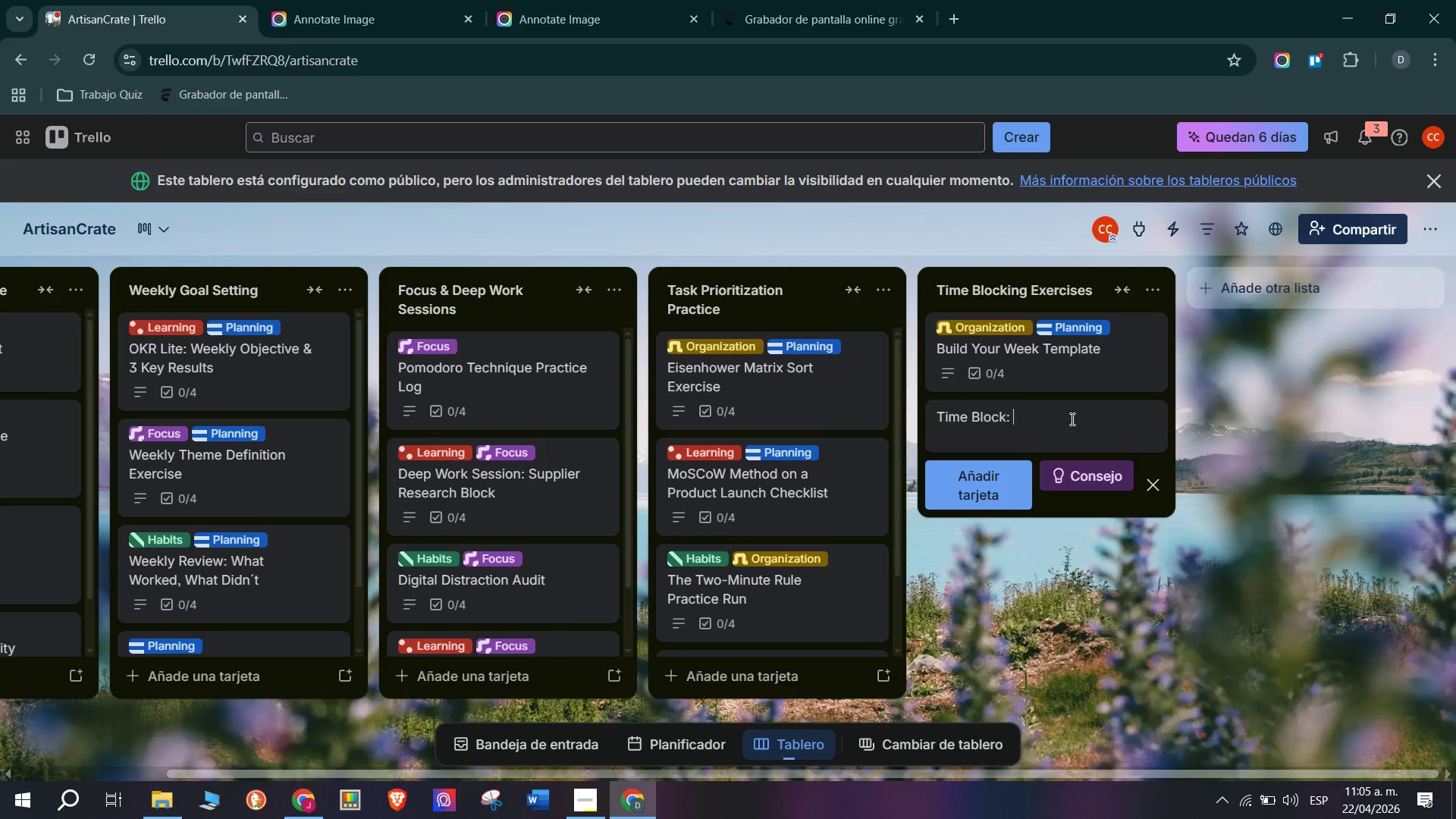 
wait(7.3)
 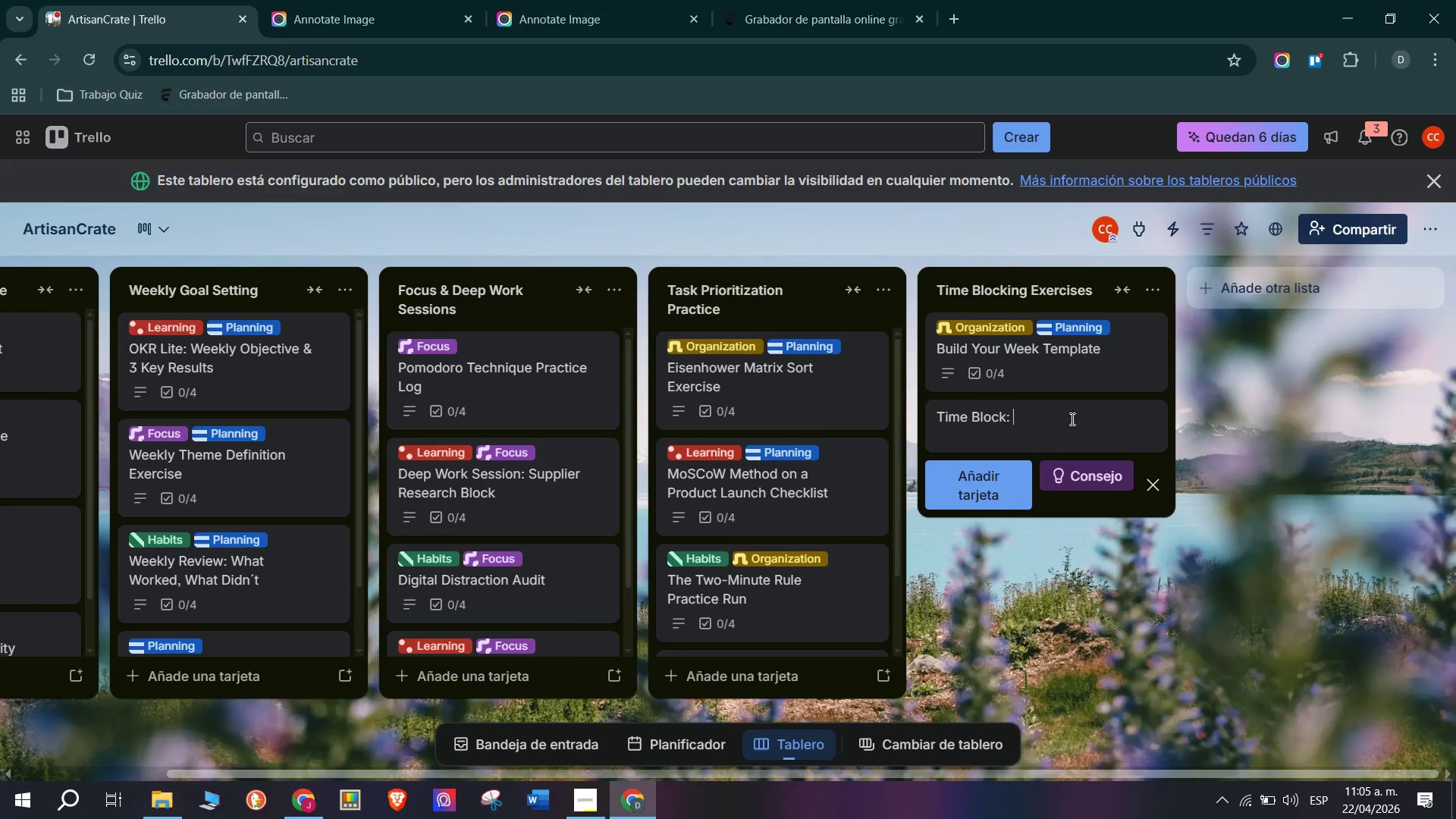 
type(Inventory Recome)
key(Backspace)
key(Backspace)
type(nciliation Practice)
 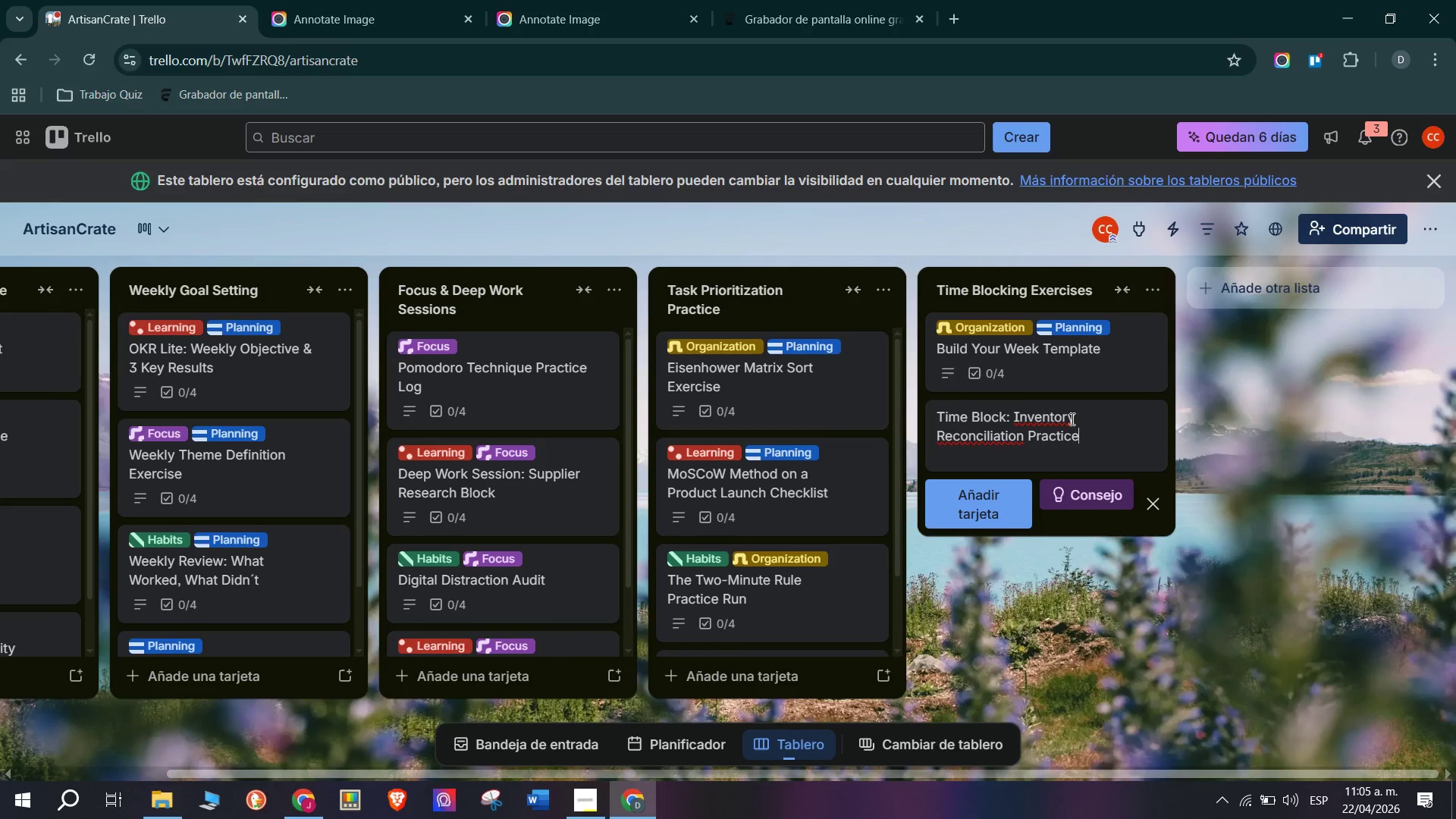 
key(Enter)
 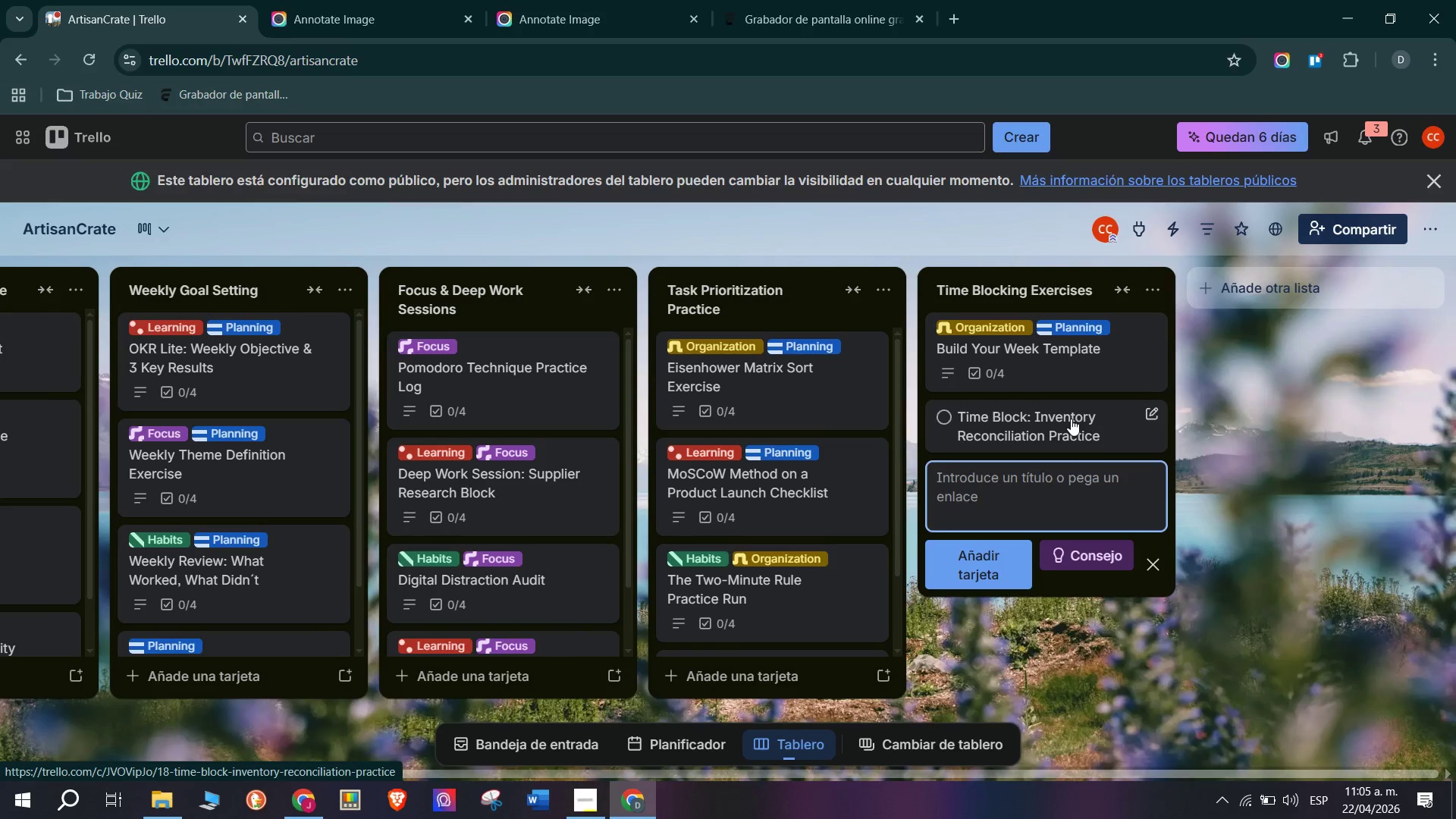 
left_click([1071, 419])
 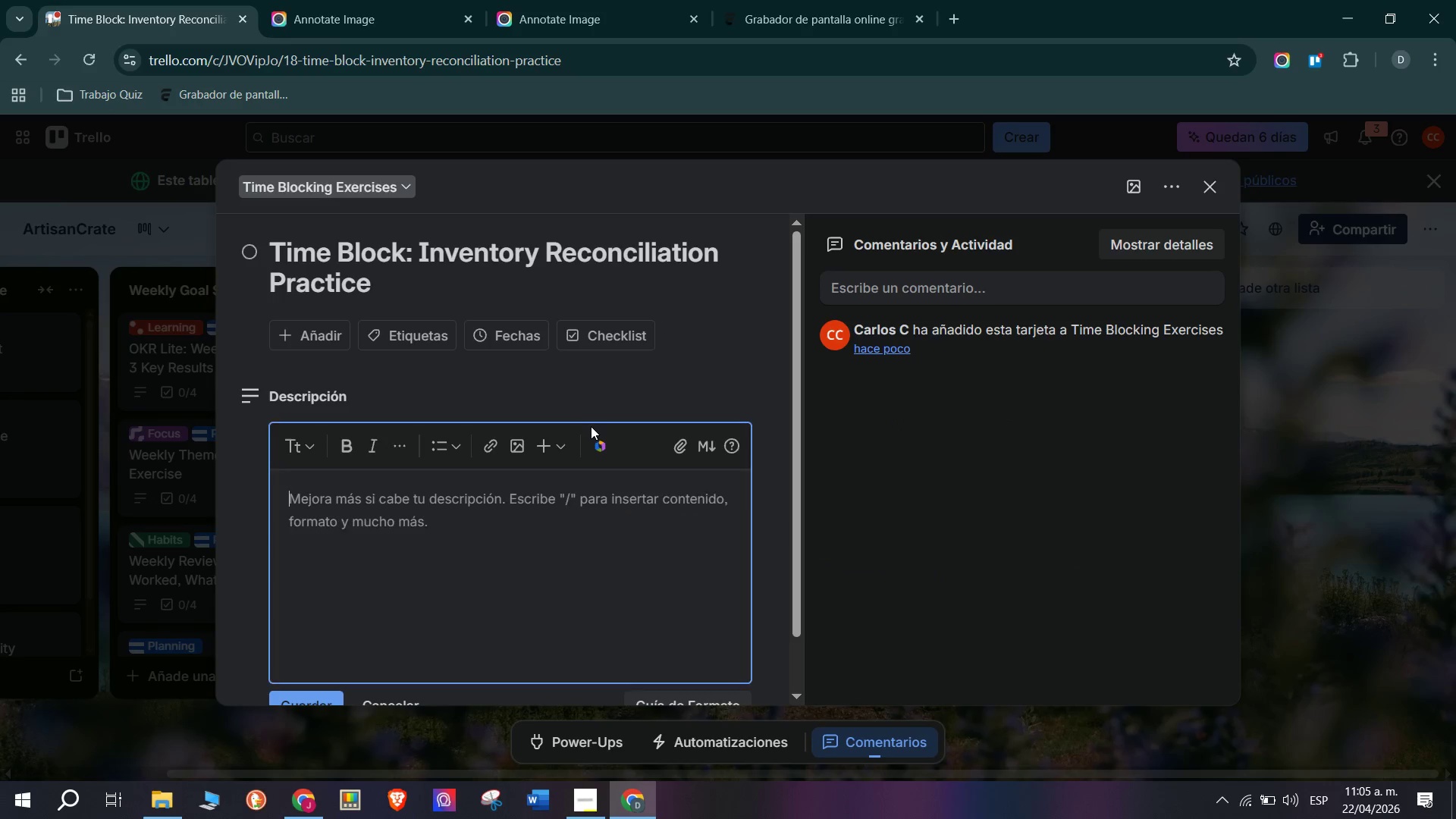 
type(Practu)
key(Backspace)
type(ice Executing a focused time block on a real operations task> inventory reconciliac)
key(Backspace)
type(tion. This involves comparing ArtisanCrate;s Shopify inventory counts )
 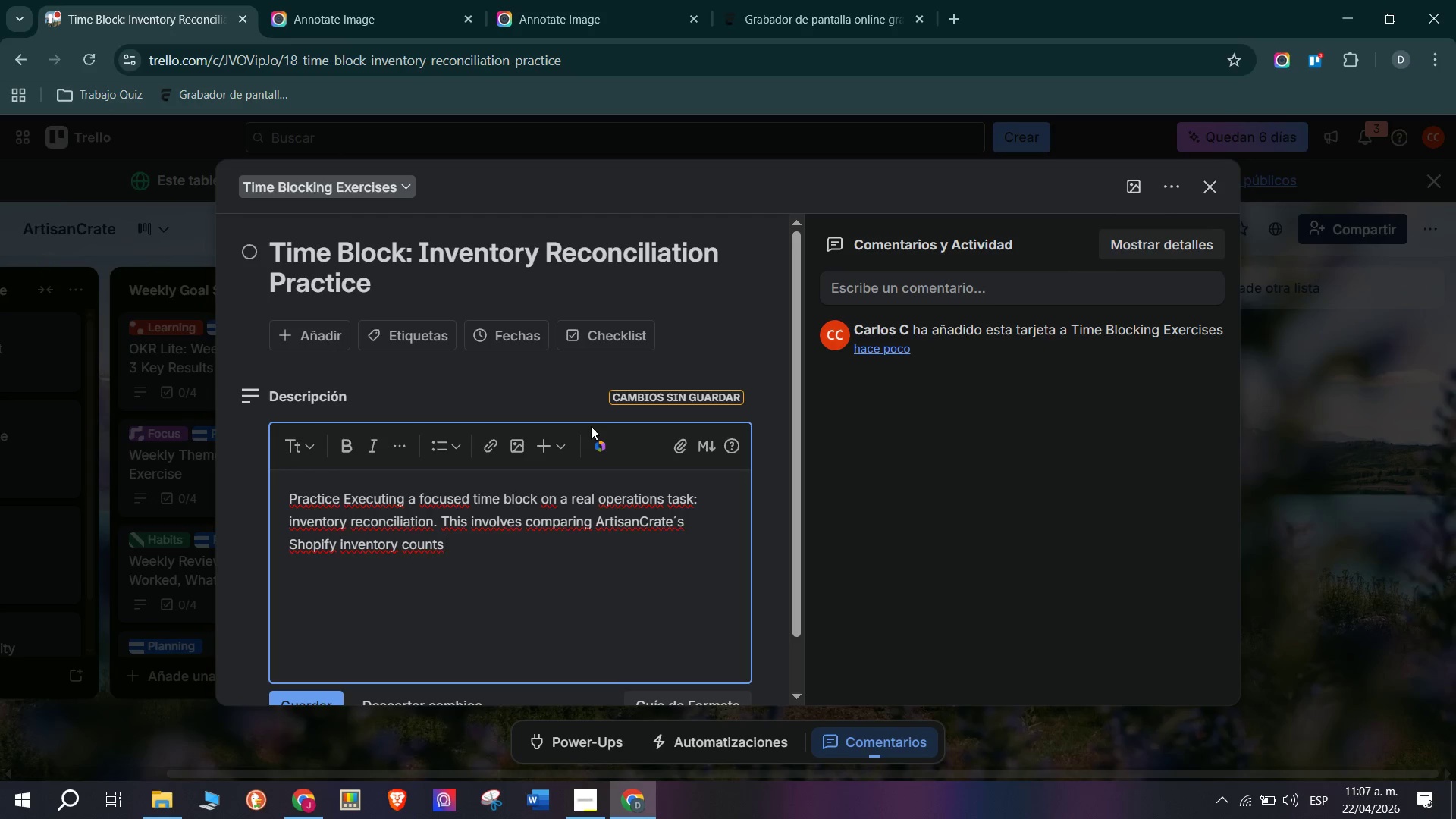 
type(against the physical warehouse sheet. bi)
key(Backspace)
key(Backspace)
type(Bi)
 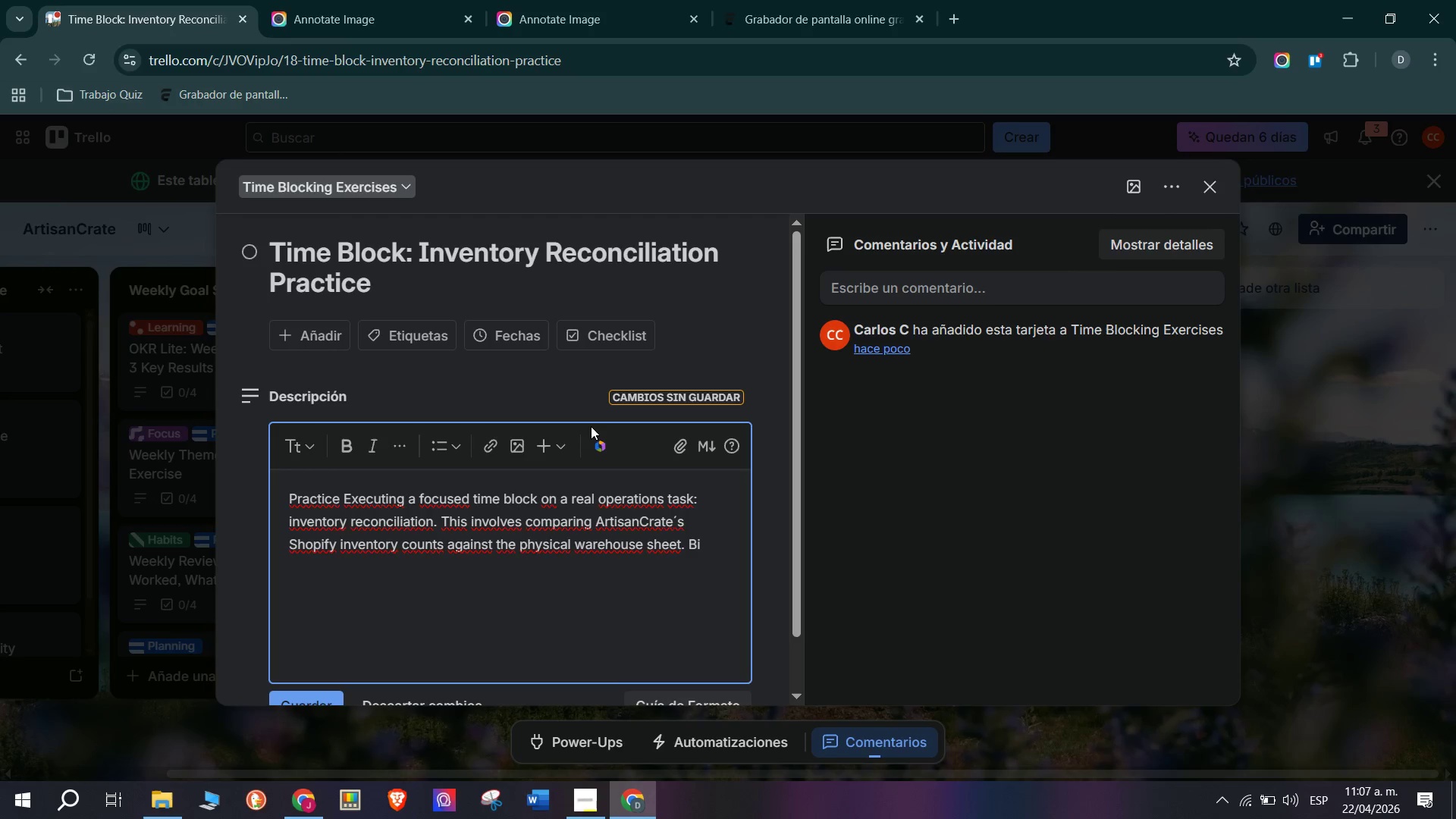 
key(T)
 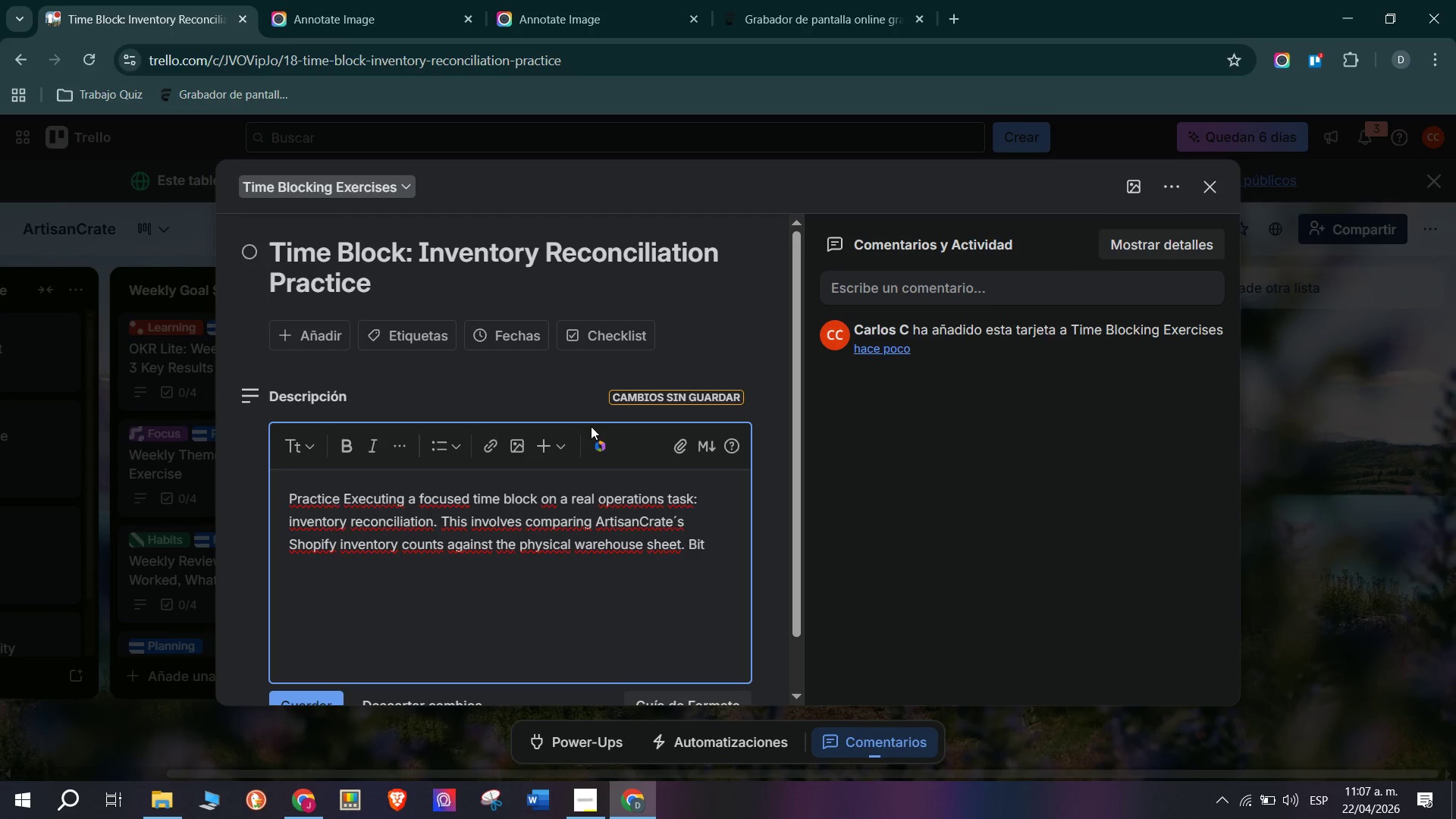 
wait(5.27)
 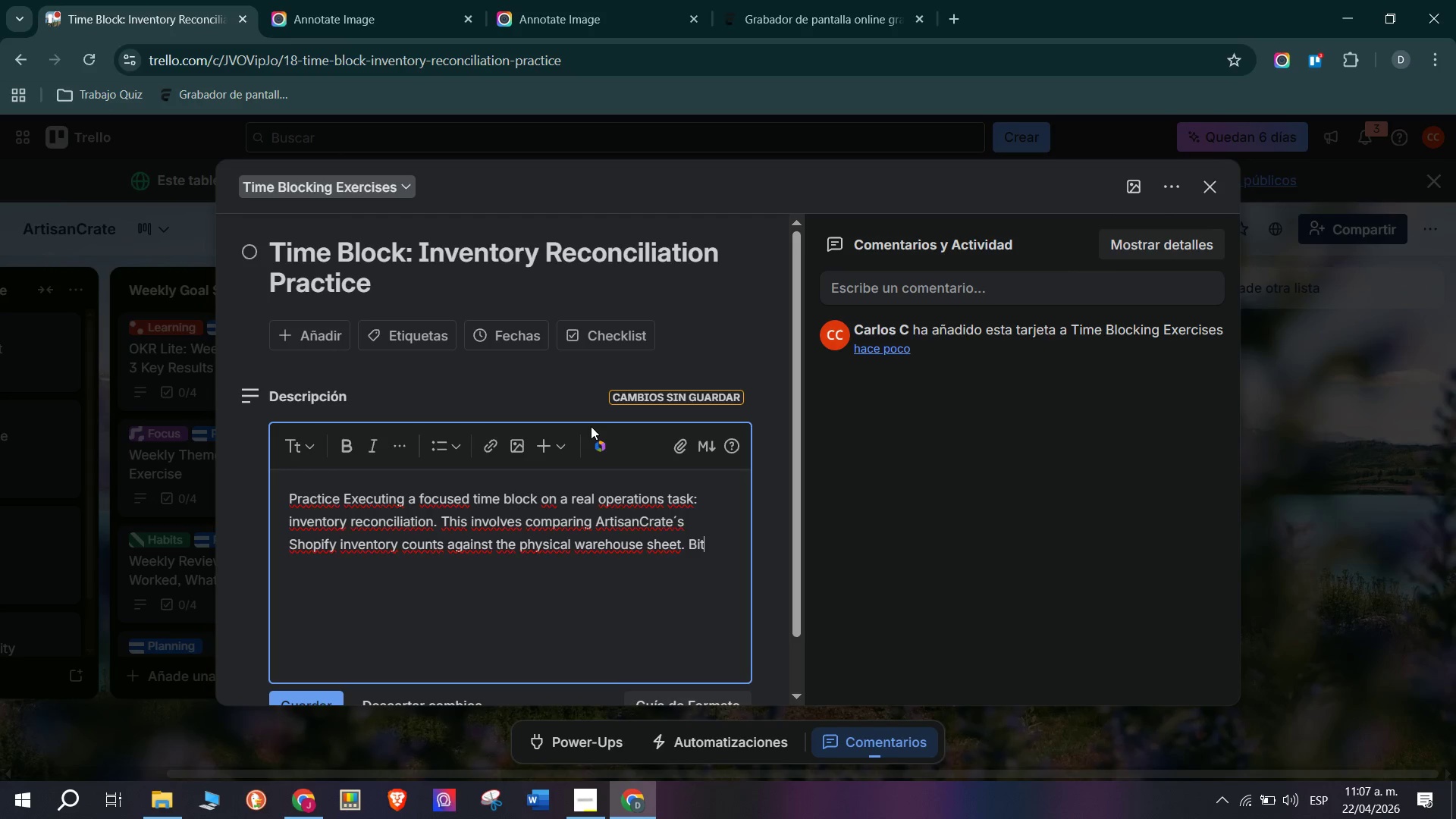 
key(Backspace)
key(Backspace)
type(lock 6)
key(Backspace)
type(90 minutes, eliminate distractions )
key(Backspace)
type(, and complete the fi)
key(Backspace)
type(ull reconciliation cycle.)
 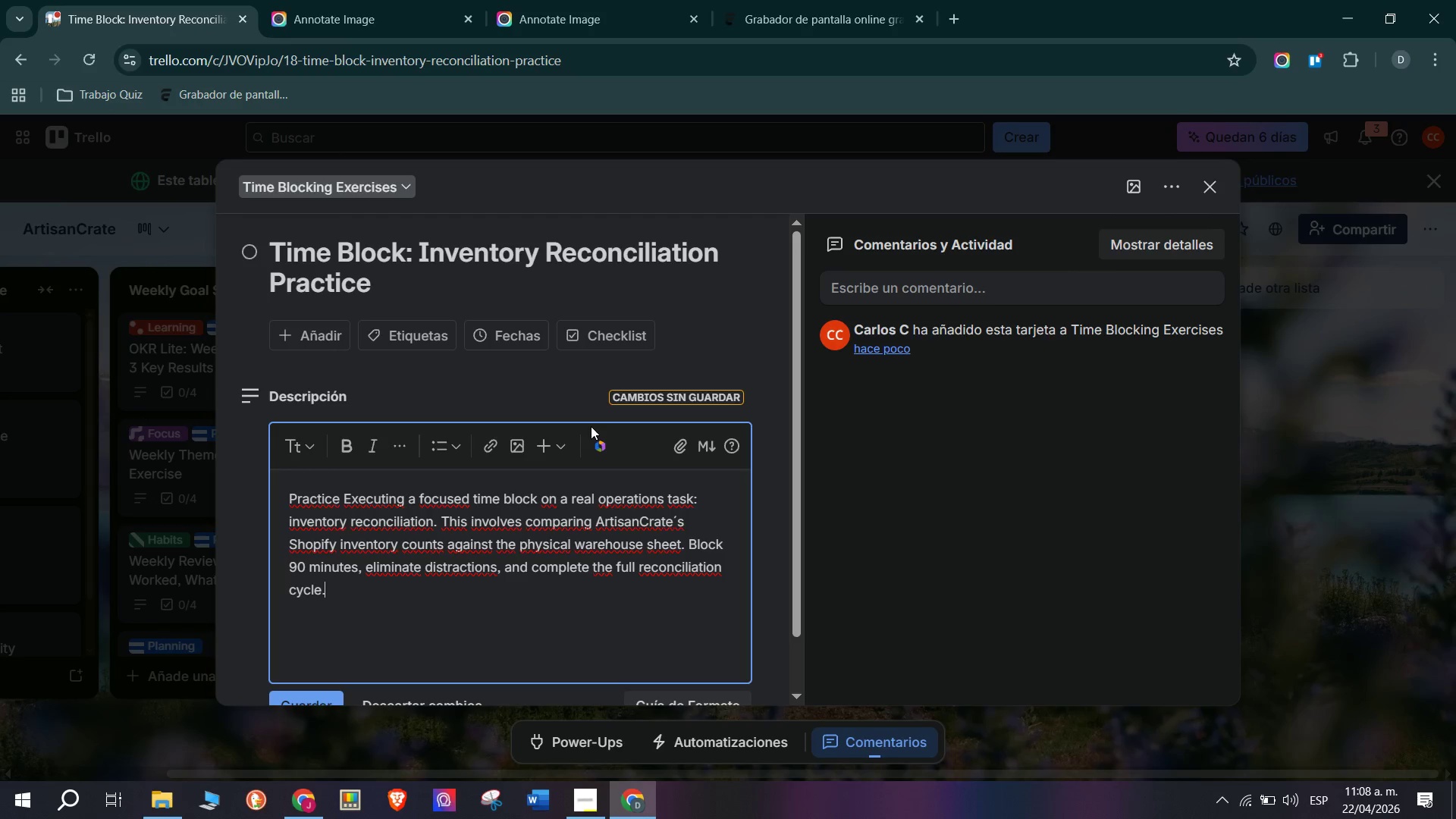 
key(Enter)
 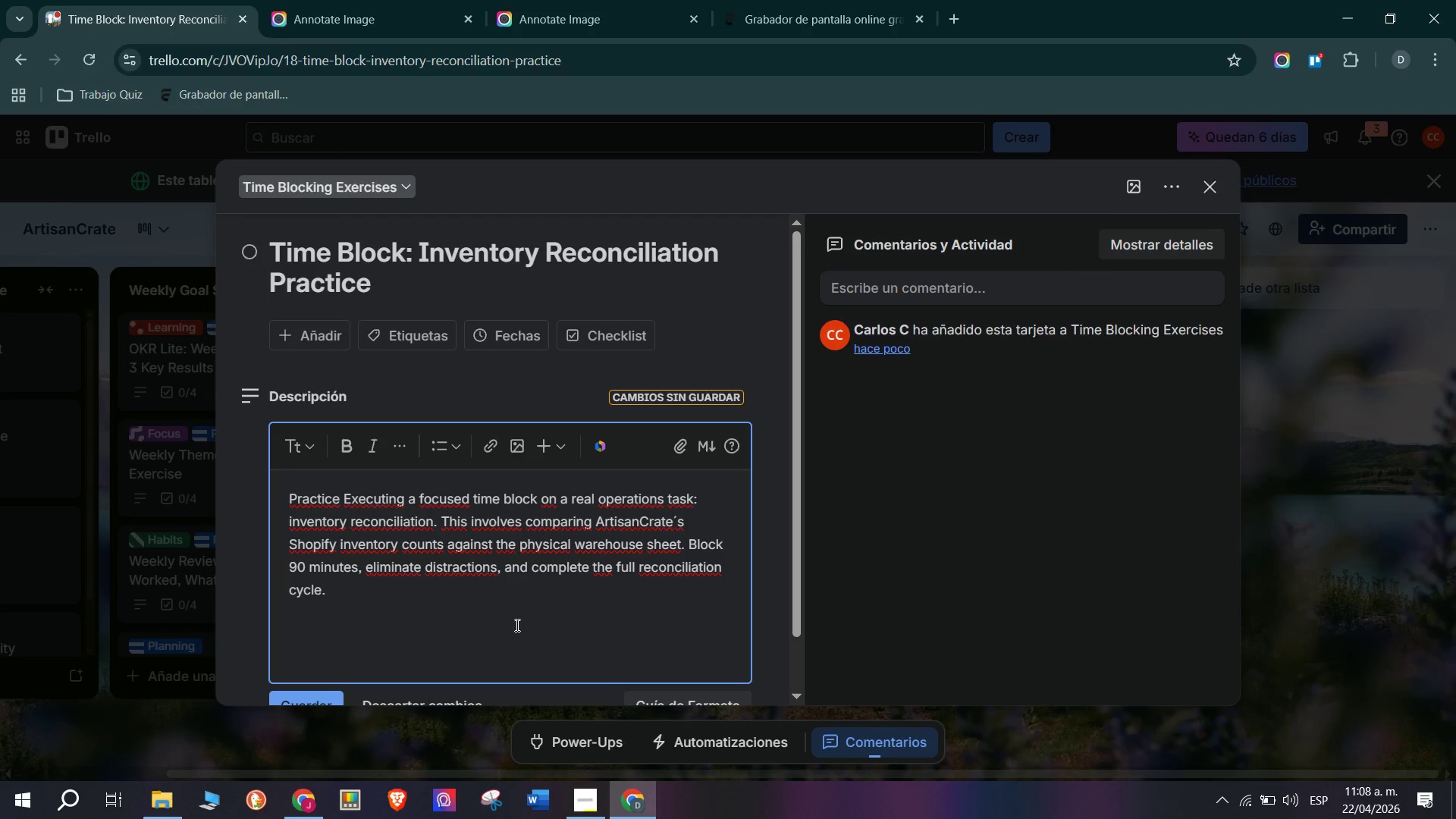 
scroll: coordinate [523, 600], scroll_direction: down, amount: 3.0
 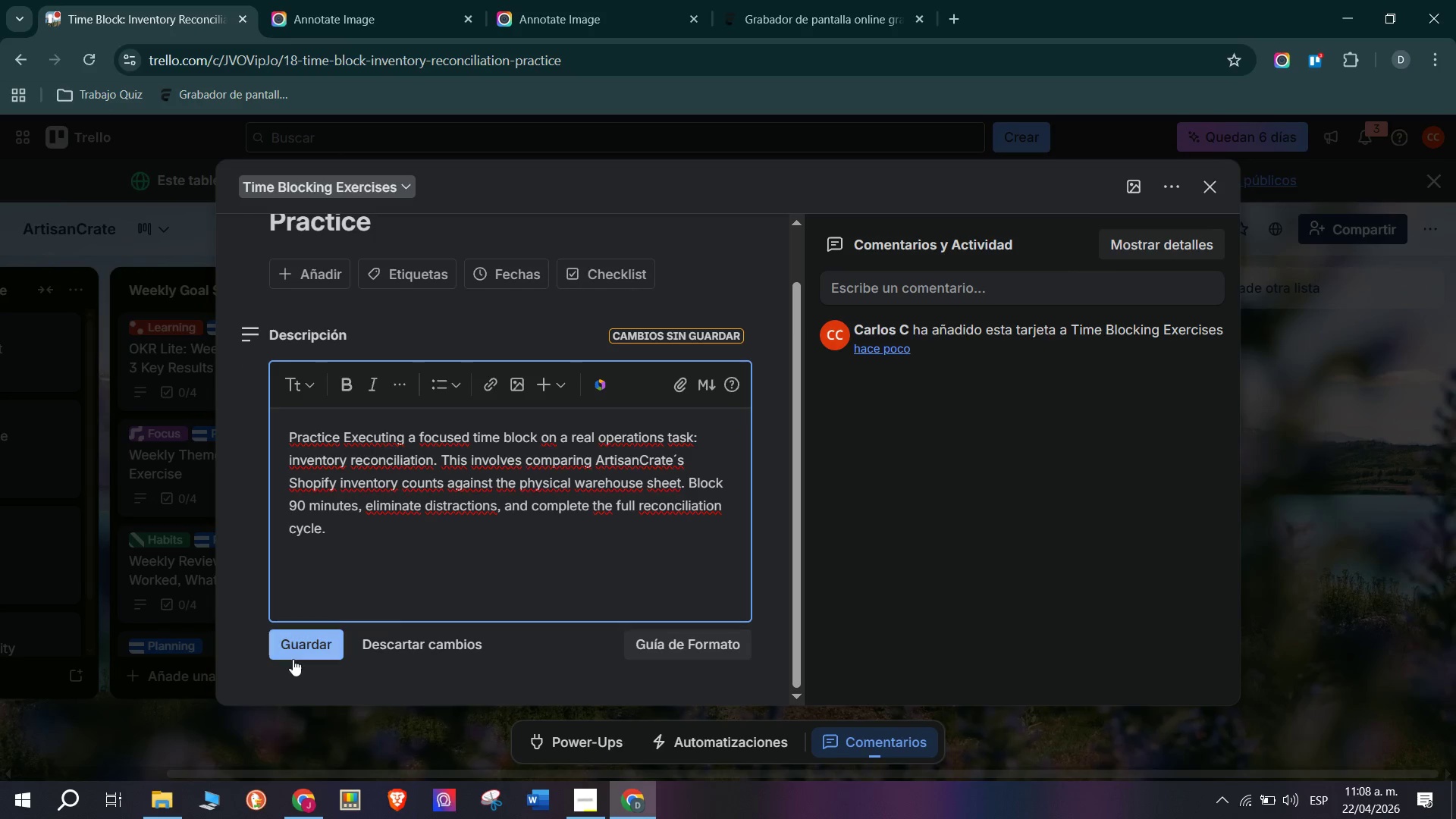 
left_click([293, 657])
 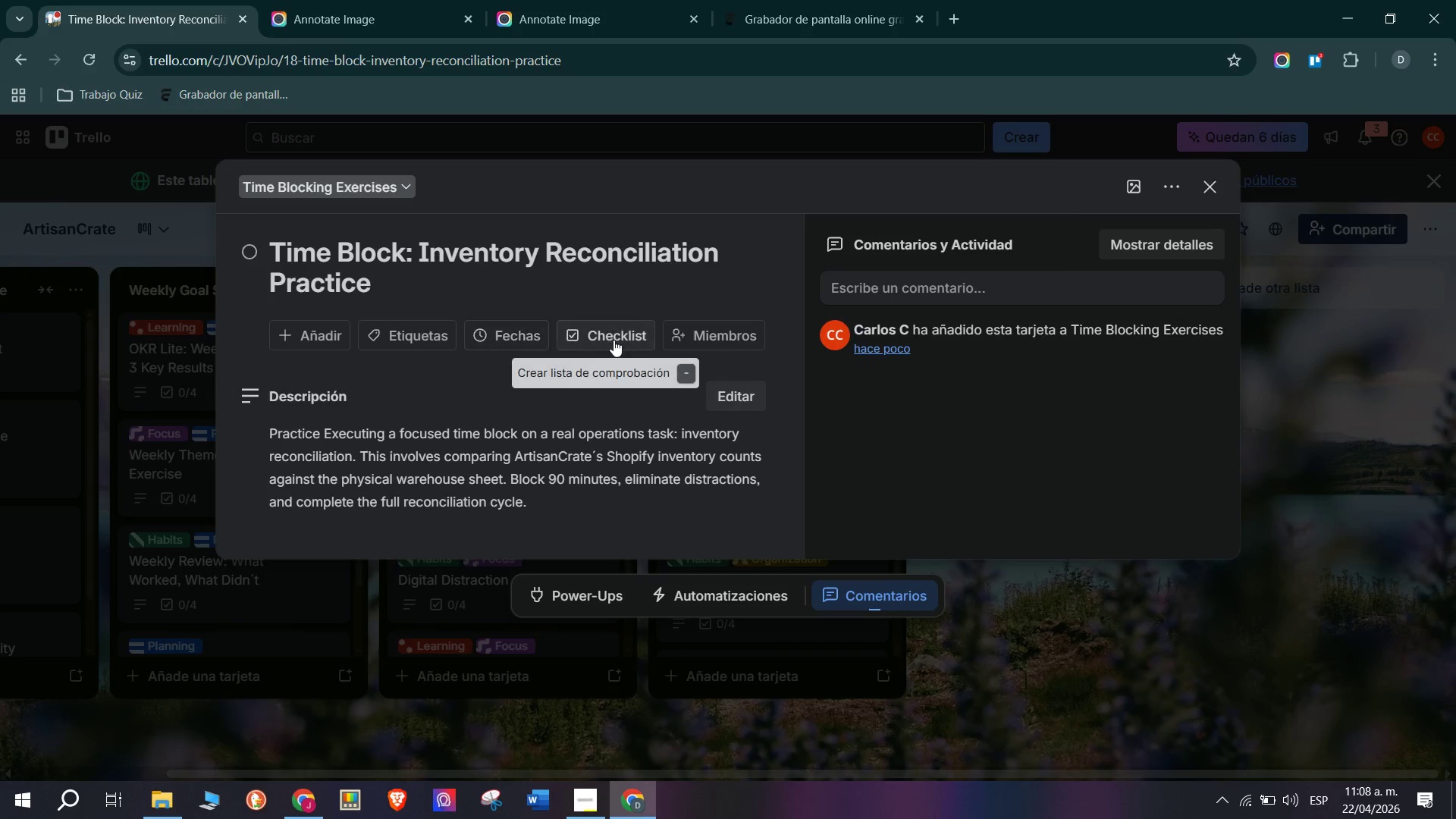 
left_click([607, 328])
 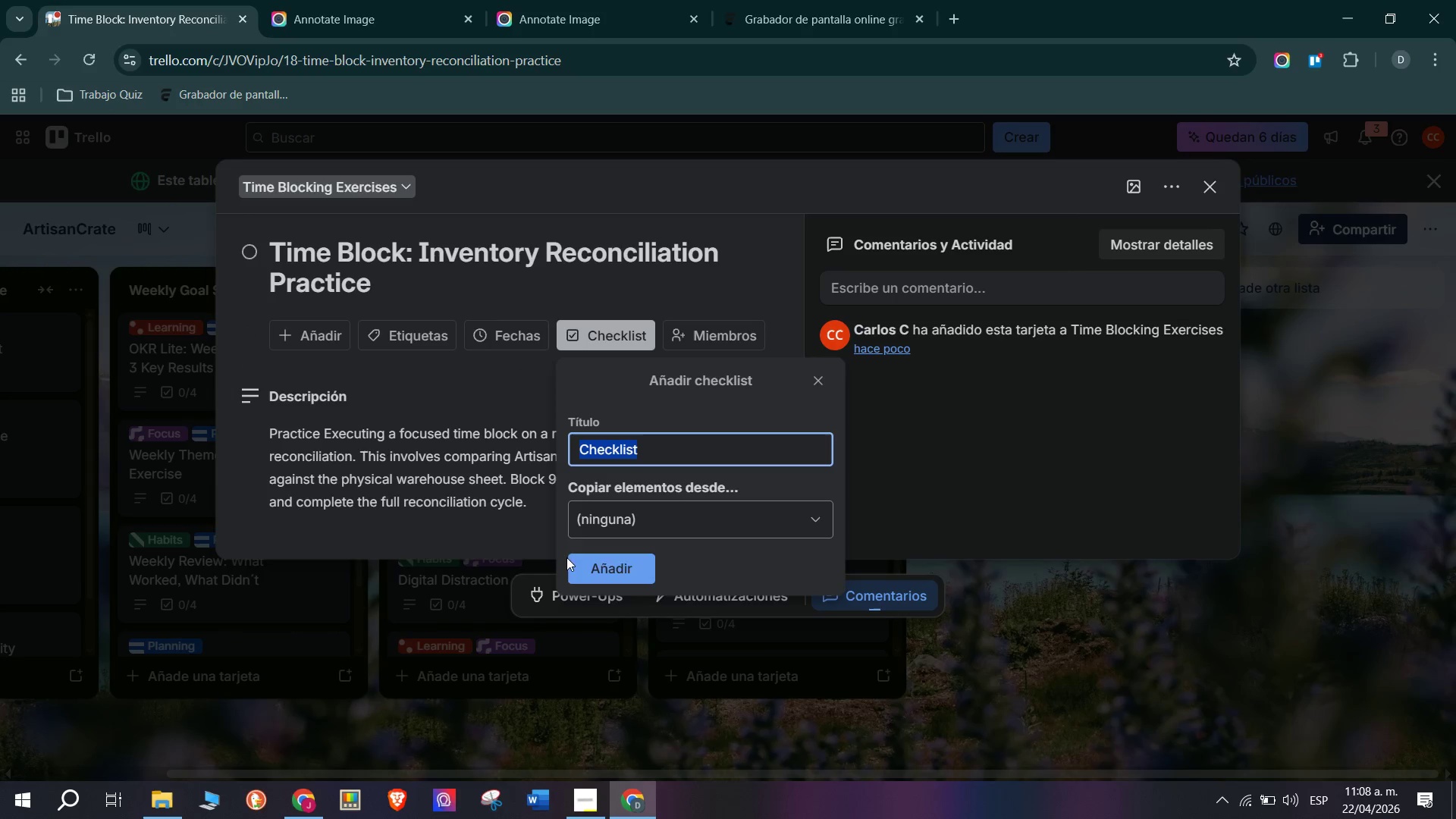 
left_click([599, 560])
 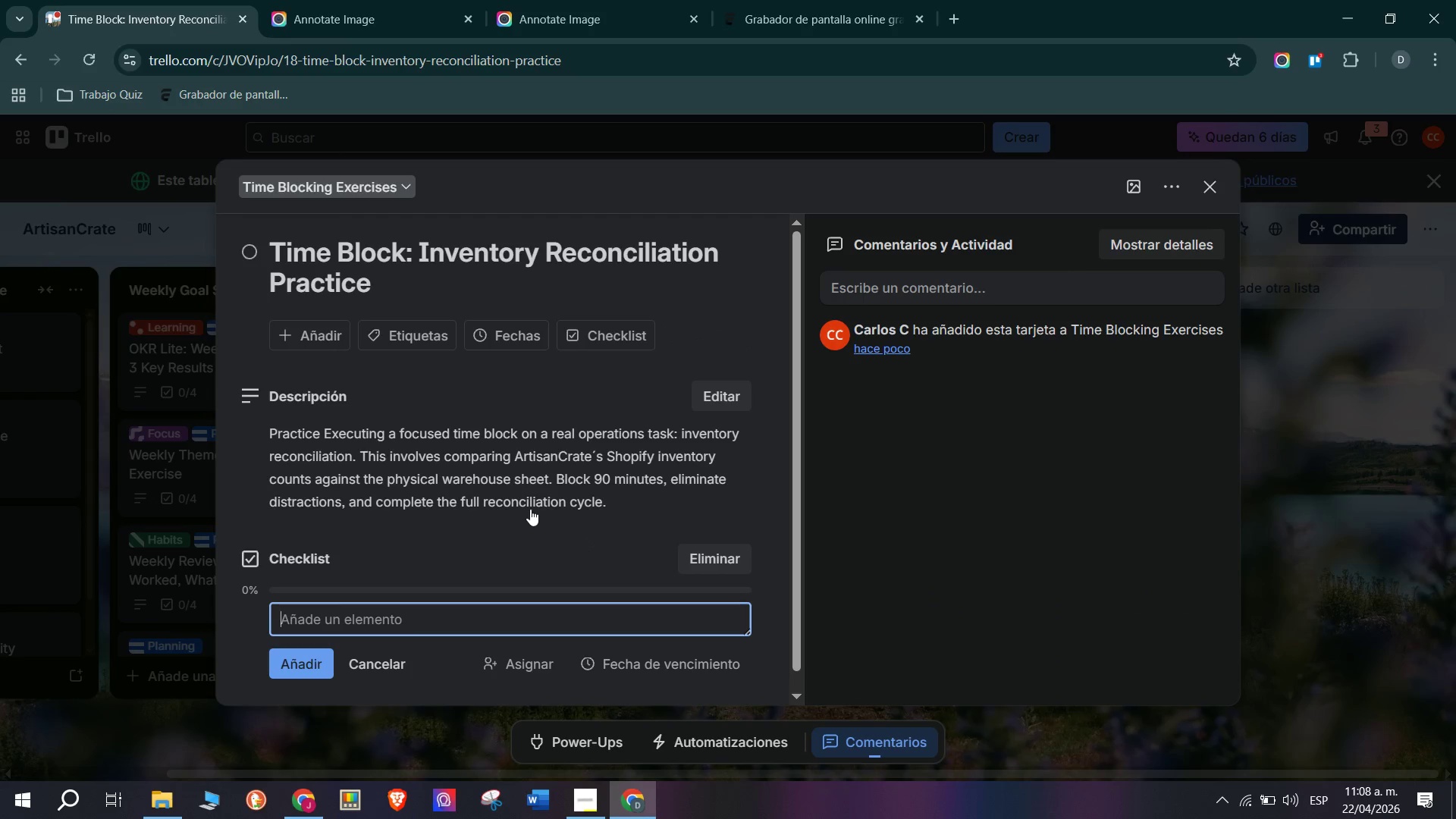 
wait(5.06)
 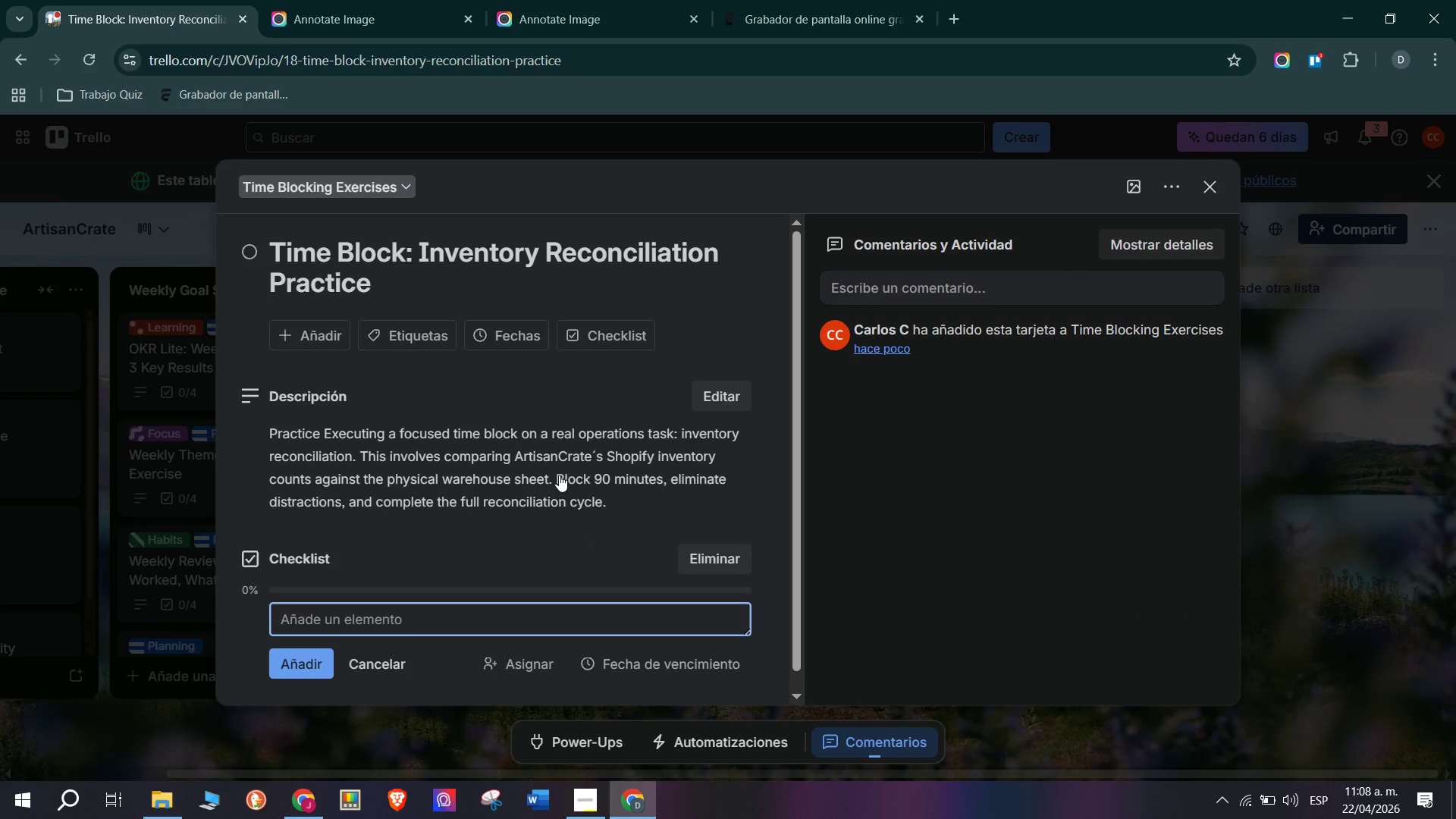 
type(Block)
 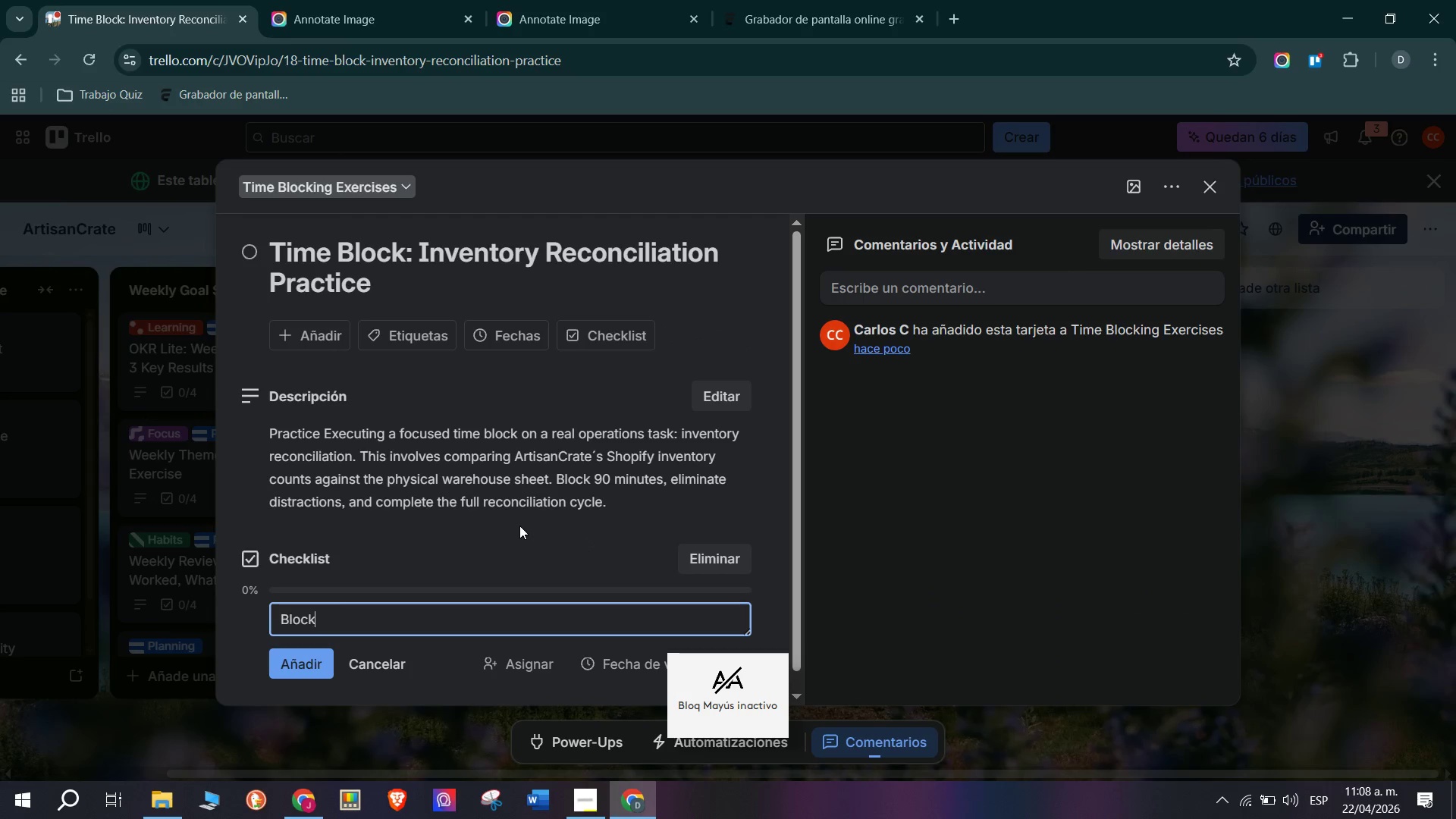 
type( 90 minutes on your calendar lav)
key(Backspace)
type(beled)
 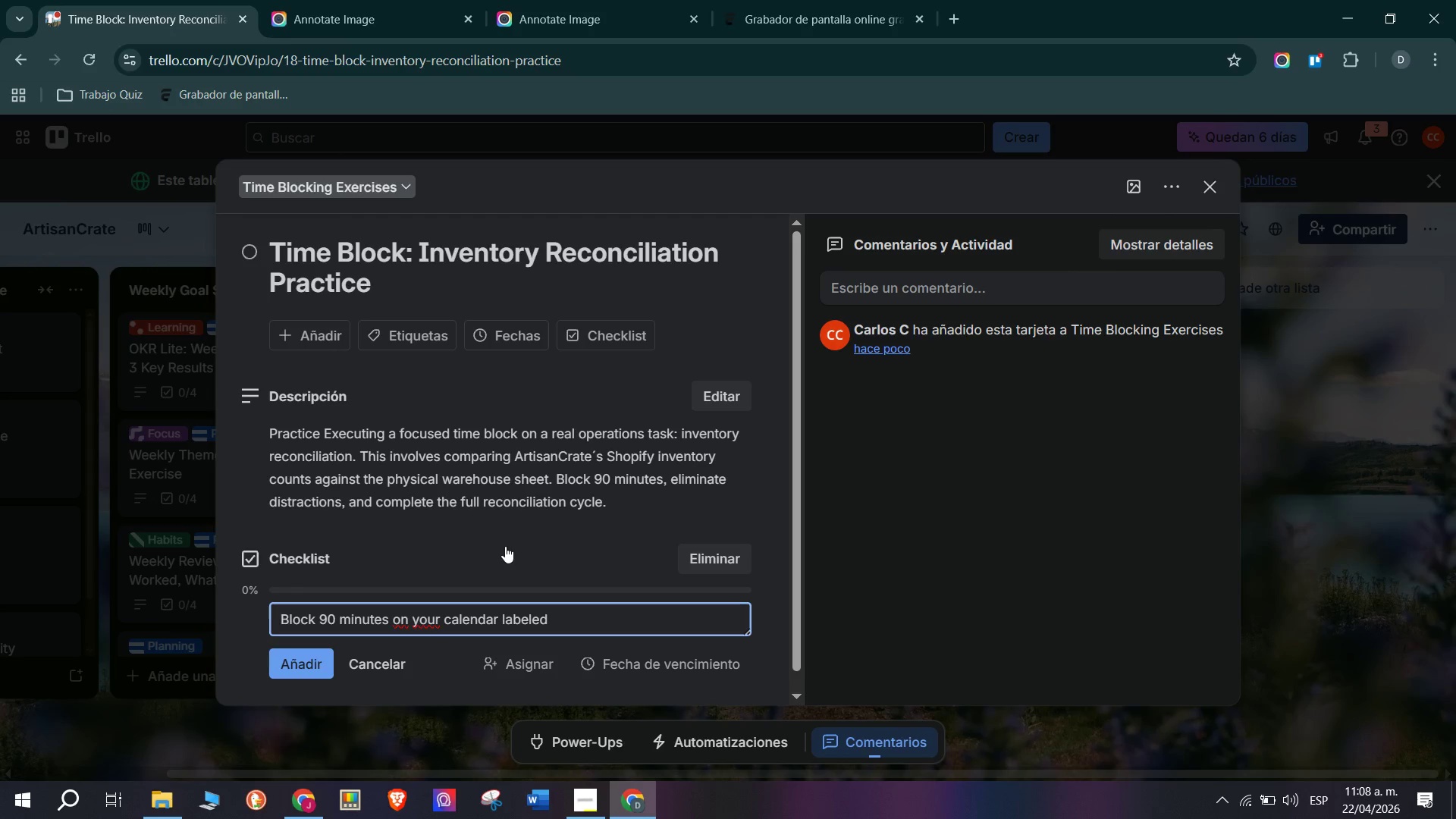 
key(Enter)
 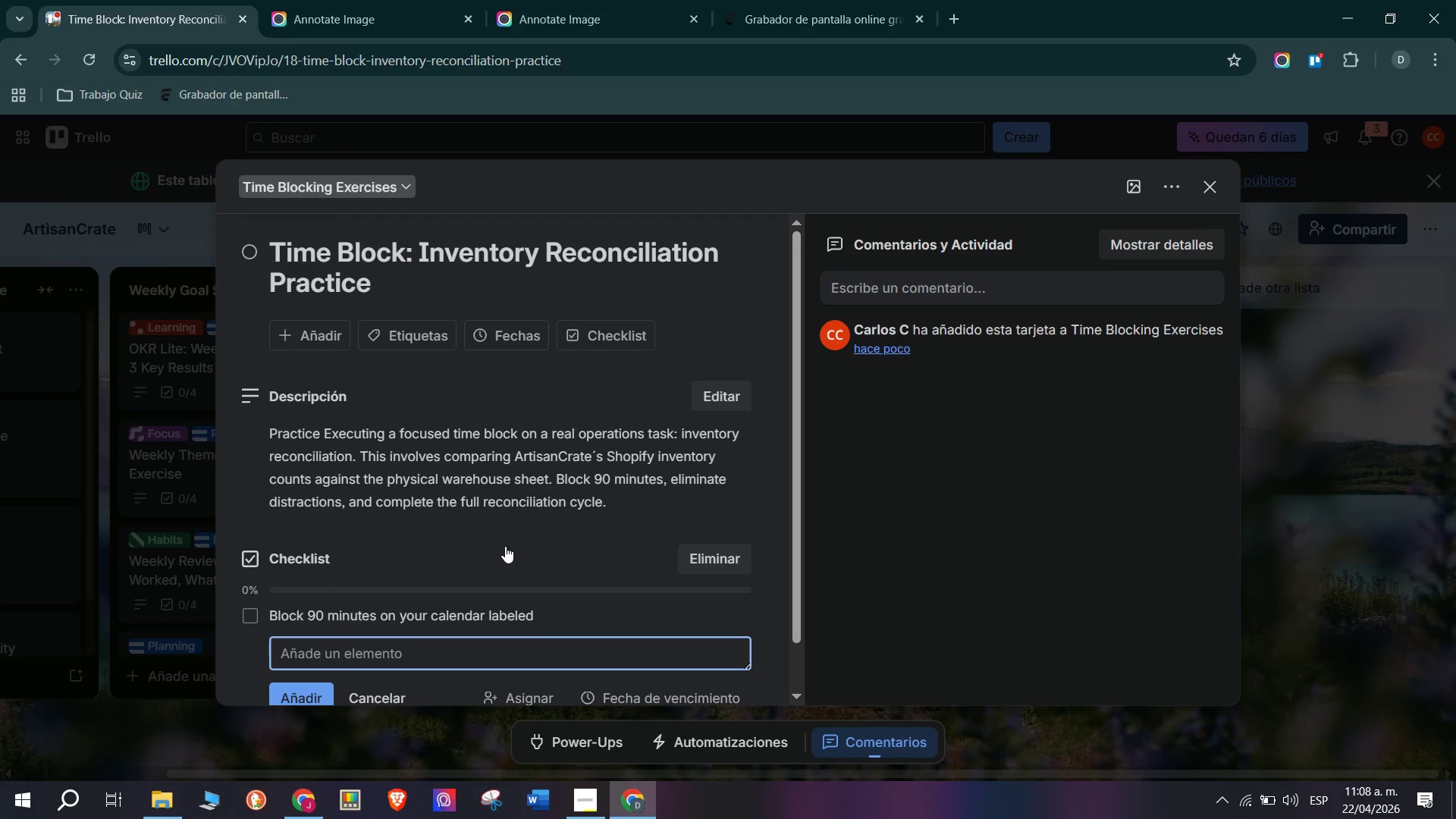 
type(Downliad current shopify wxport *or use the practice dataset provided()
 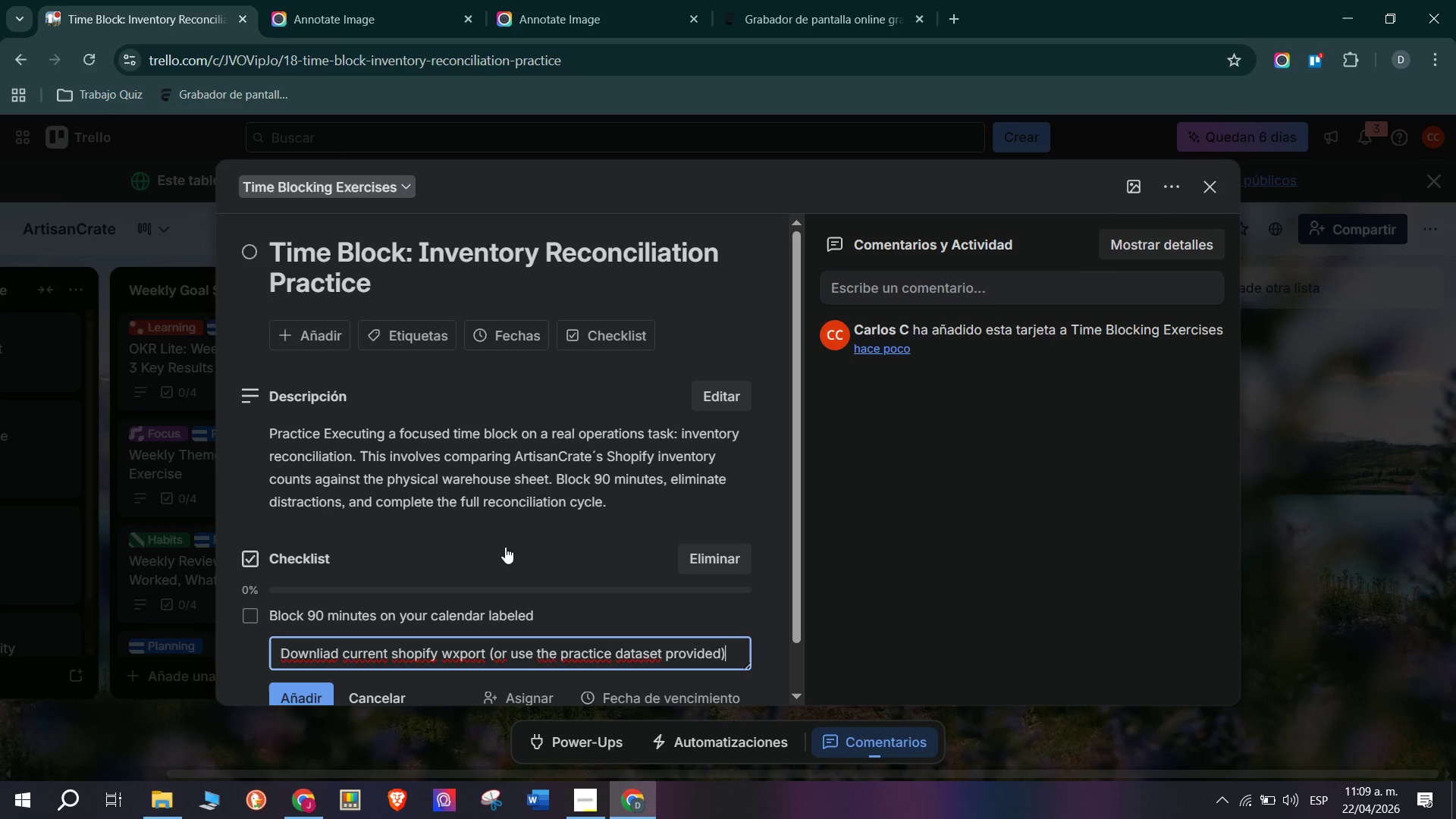 
key(Enter)
 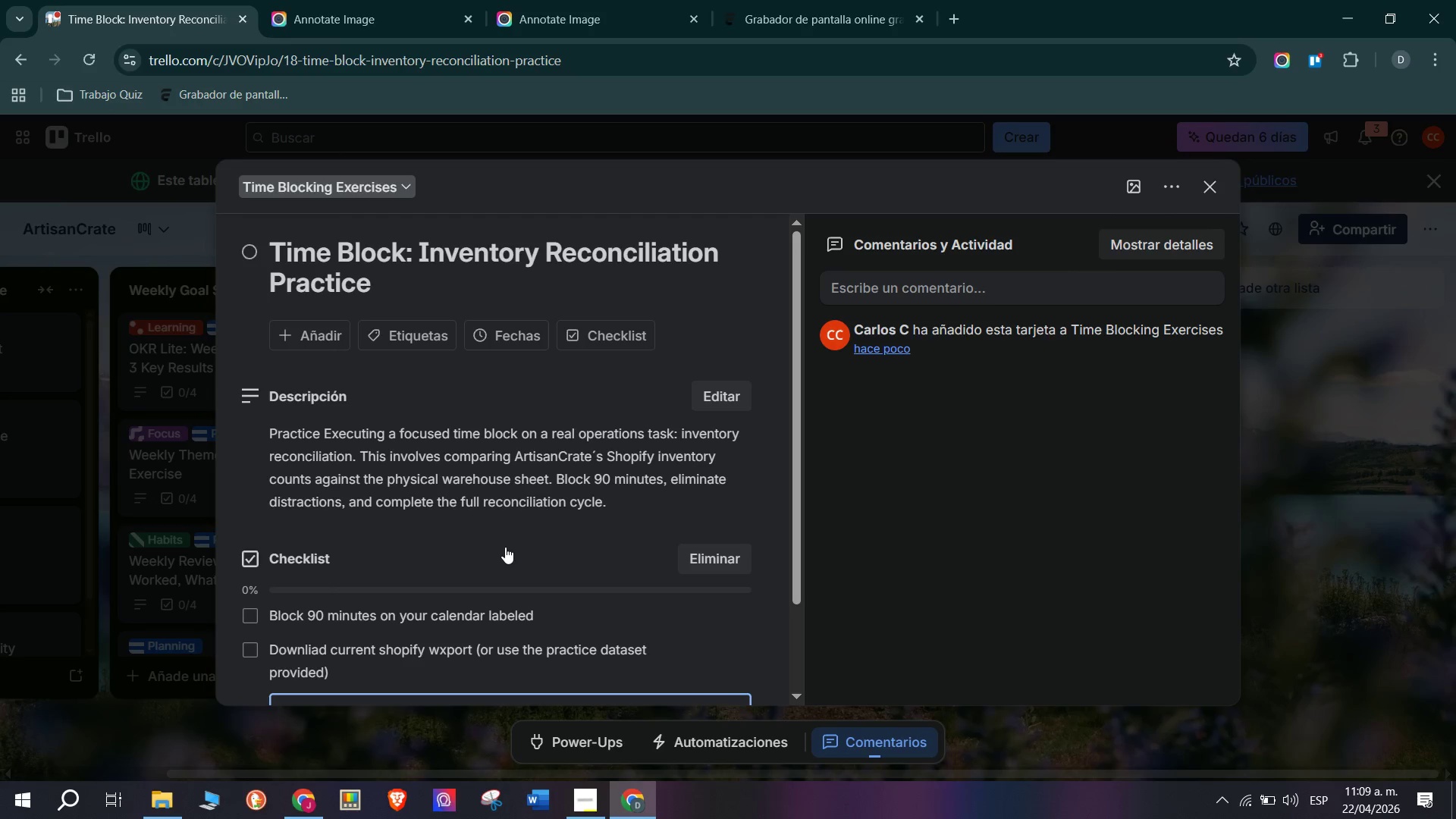 
type(Compare each SKU against the physical count sheet - flg)
key(Backspace)
type(ag discrepancies)
 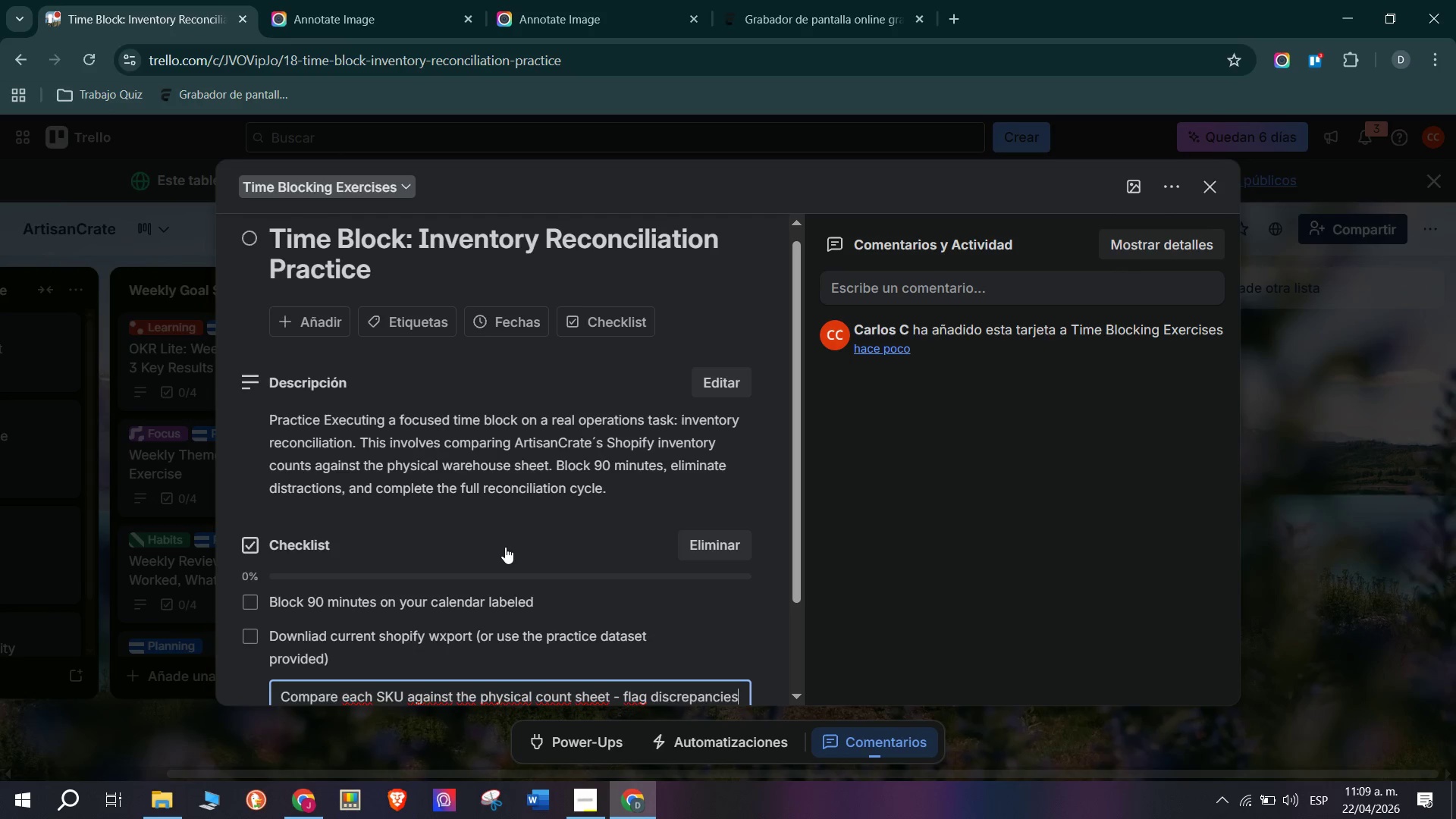 
key(Enter)
 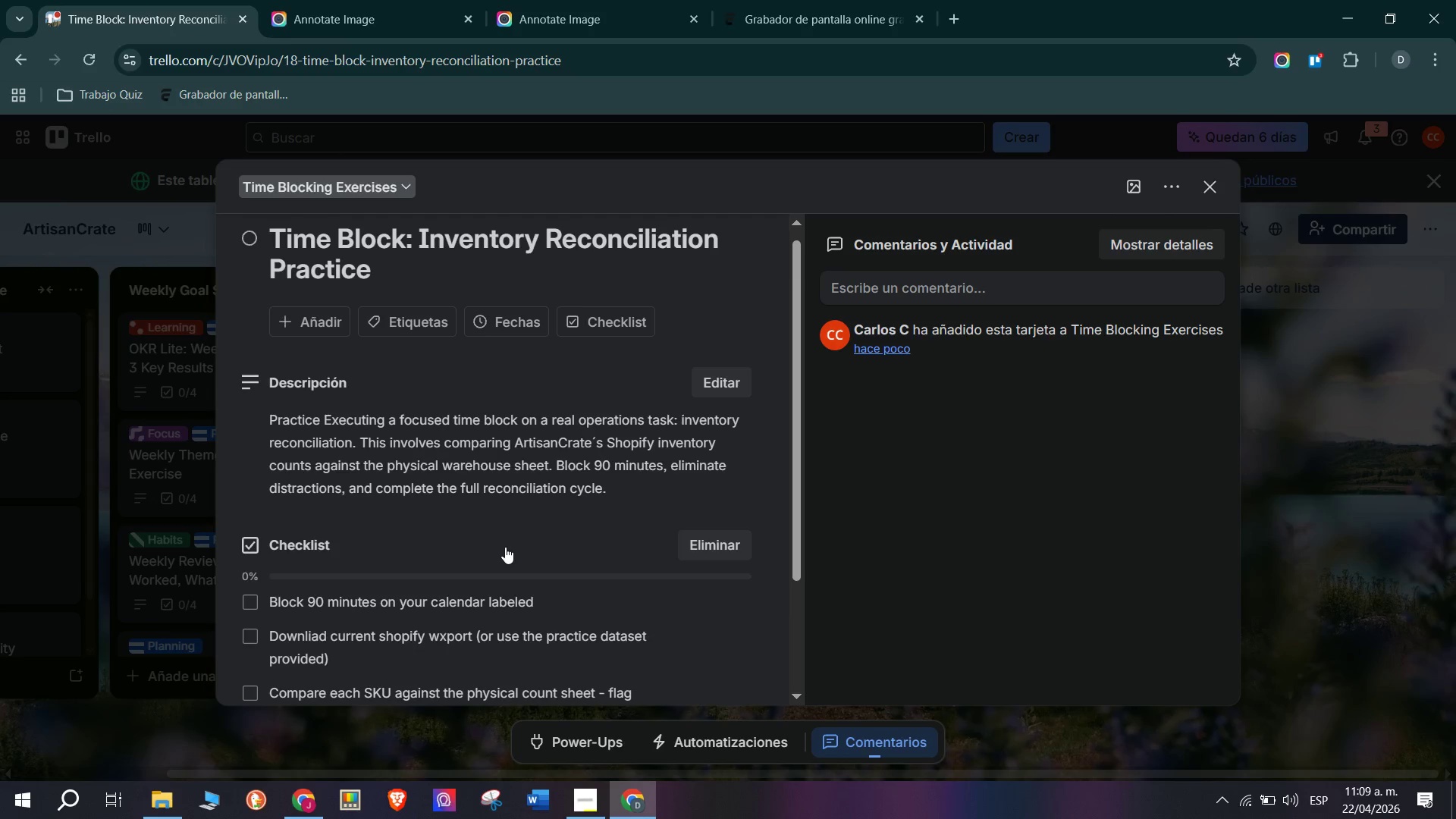 
type(Document all variances over 5 units and escalate y)
key(Backspace)
type(to Opd)
key(Backspace)
type(s lead)
 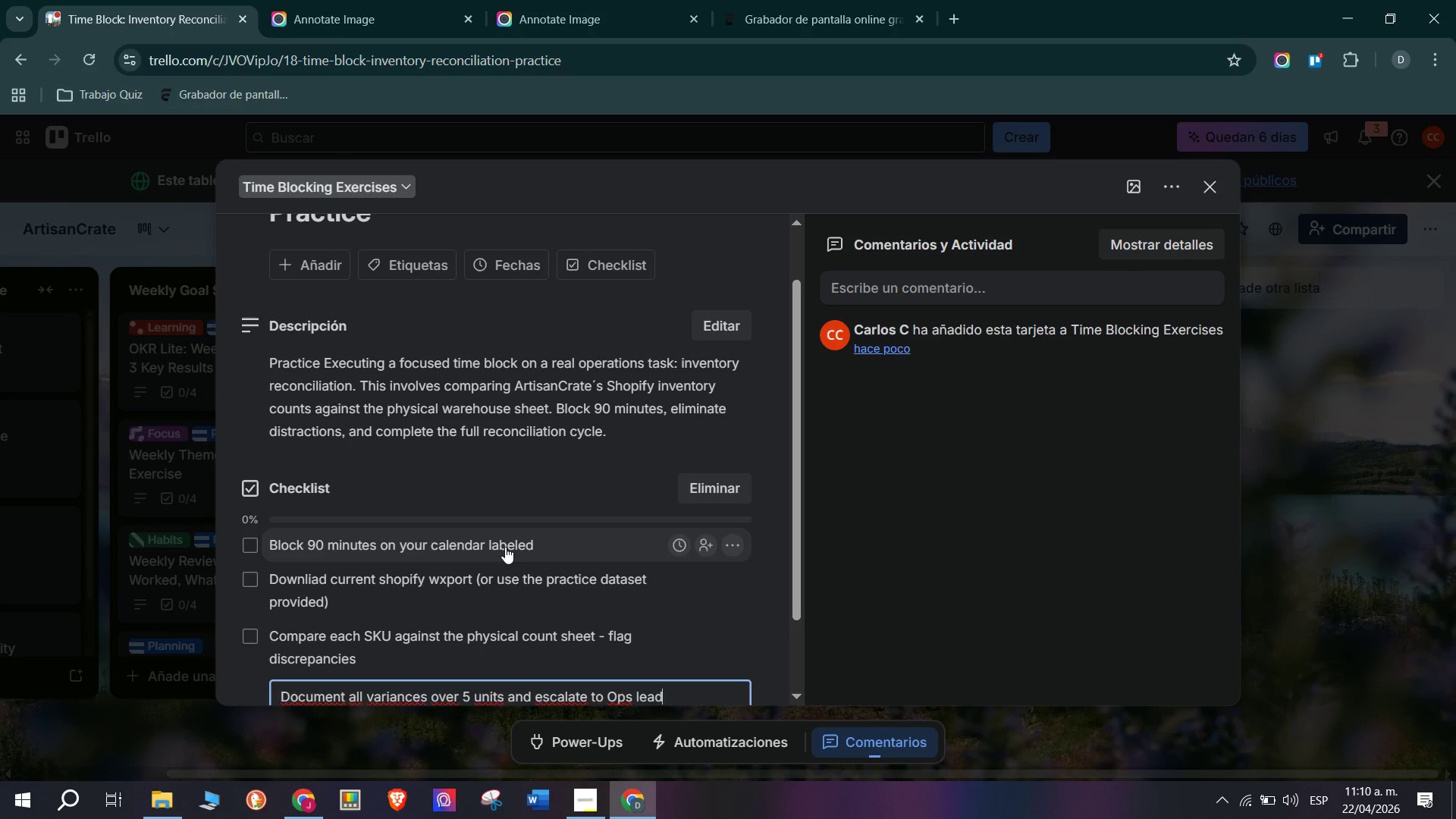 
key(Enter)
 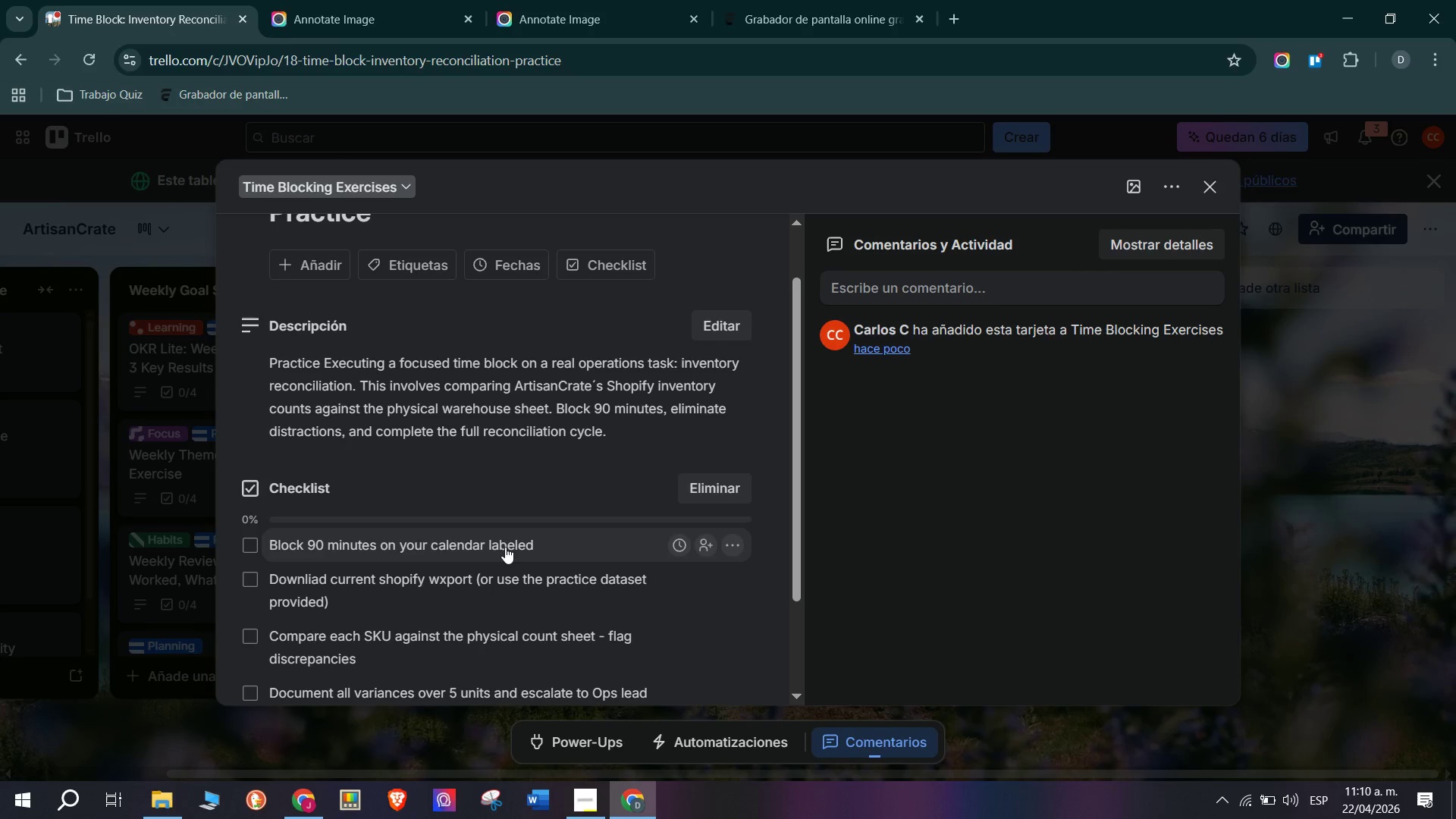 
scroll: coordinate [508, 545], scroll_direction: up, amount: 2.0
 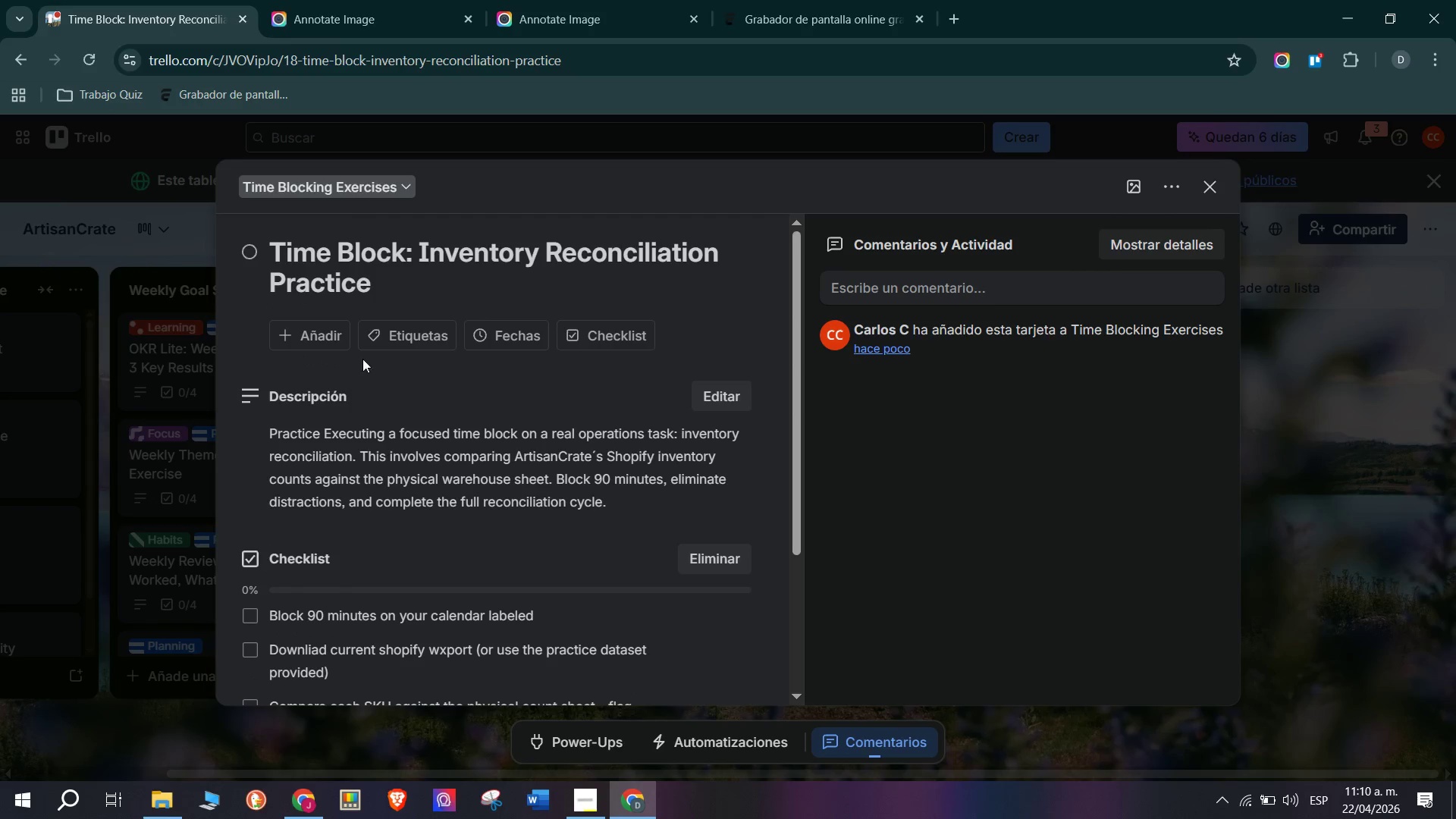 
left_click([392, 335])
 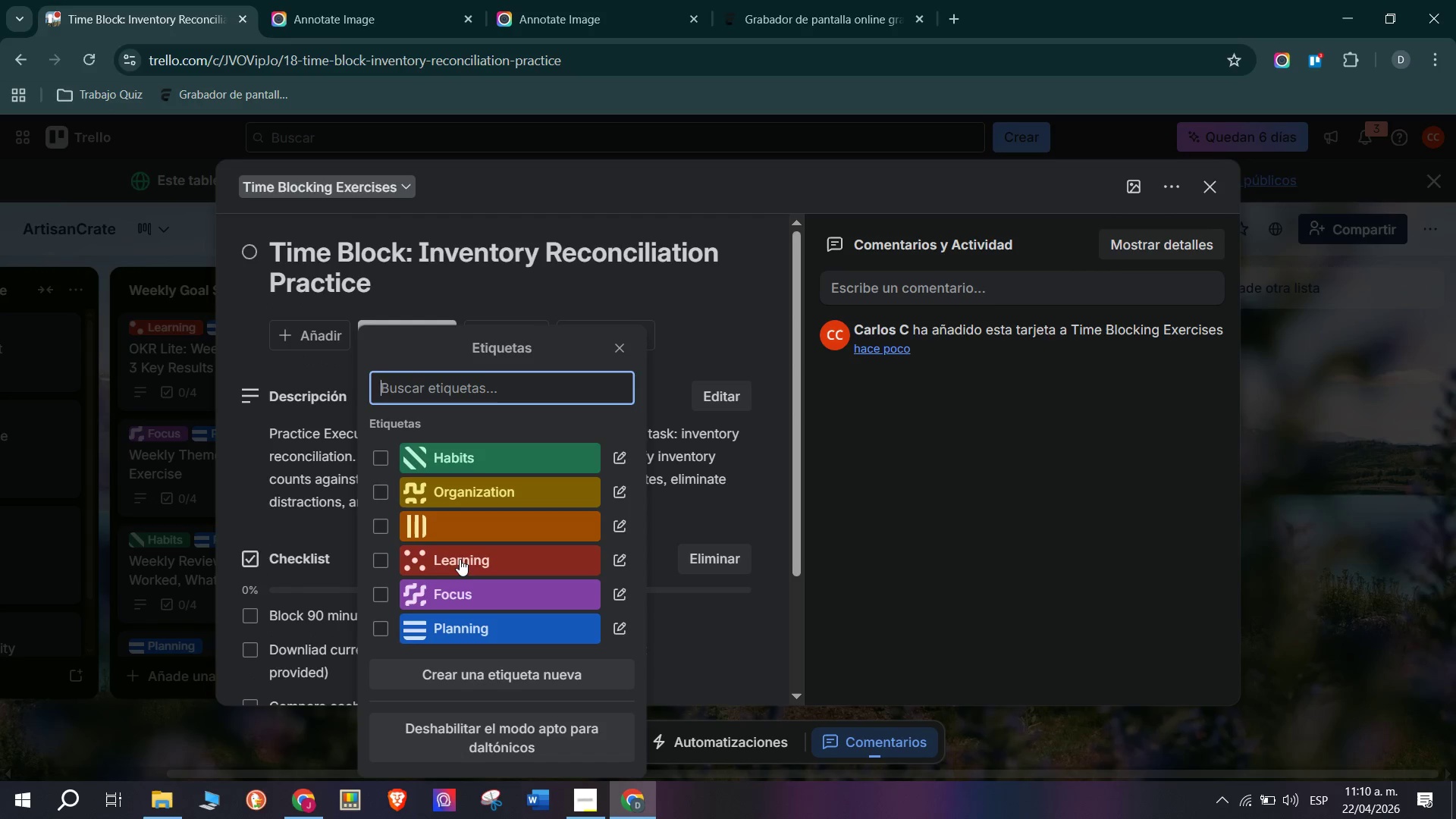 
left_click([472, 587])
 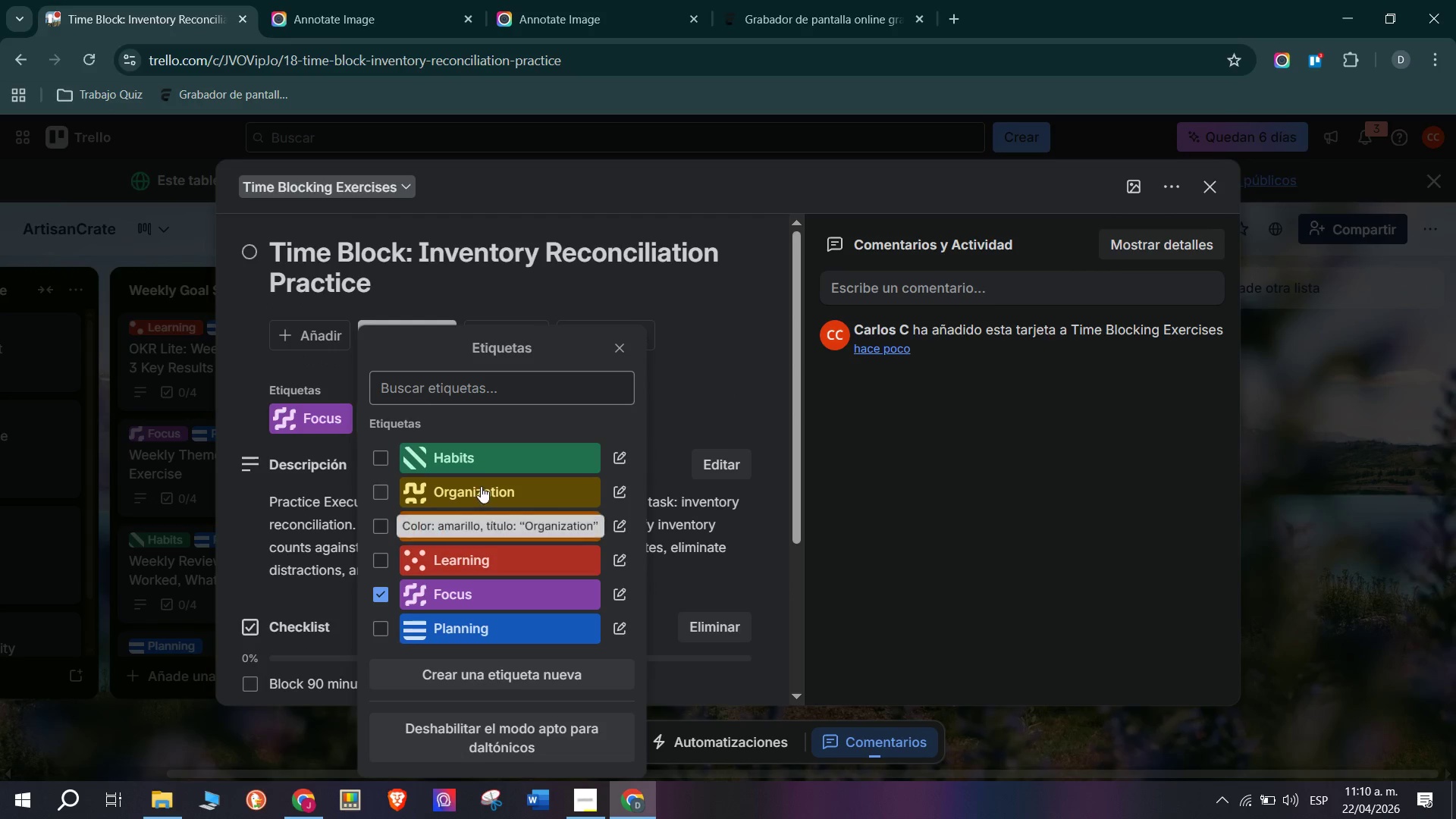 
left_click([481, 486])
 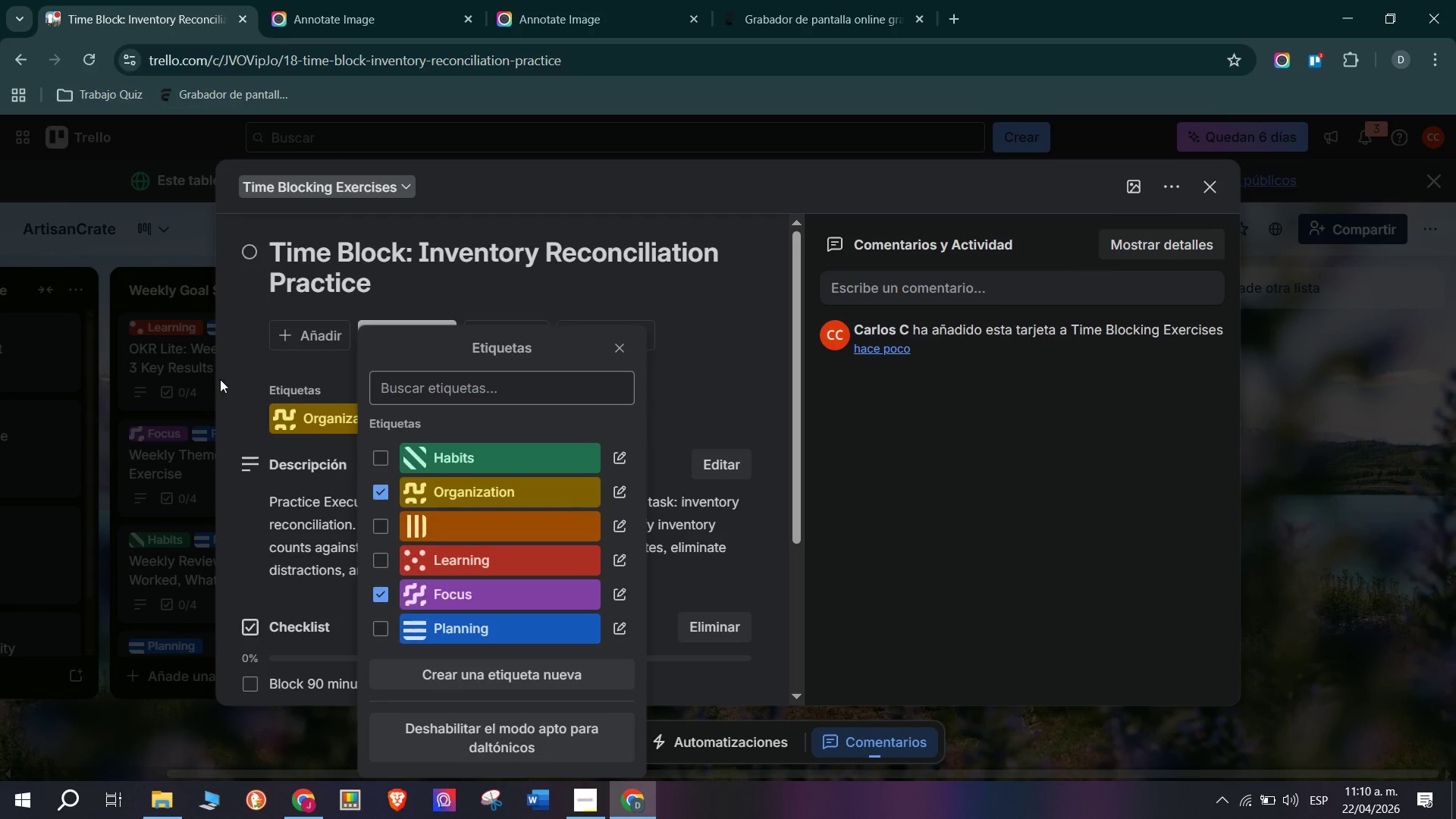 
double_click([164, 498])
 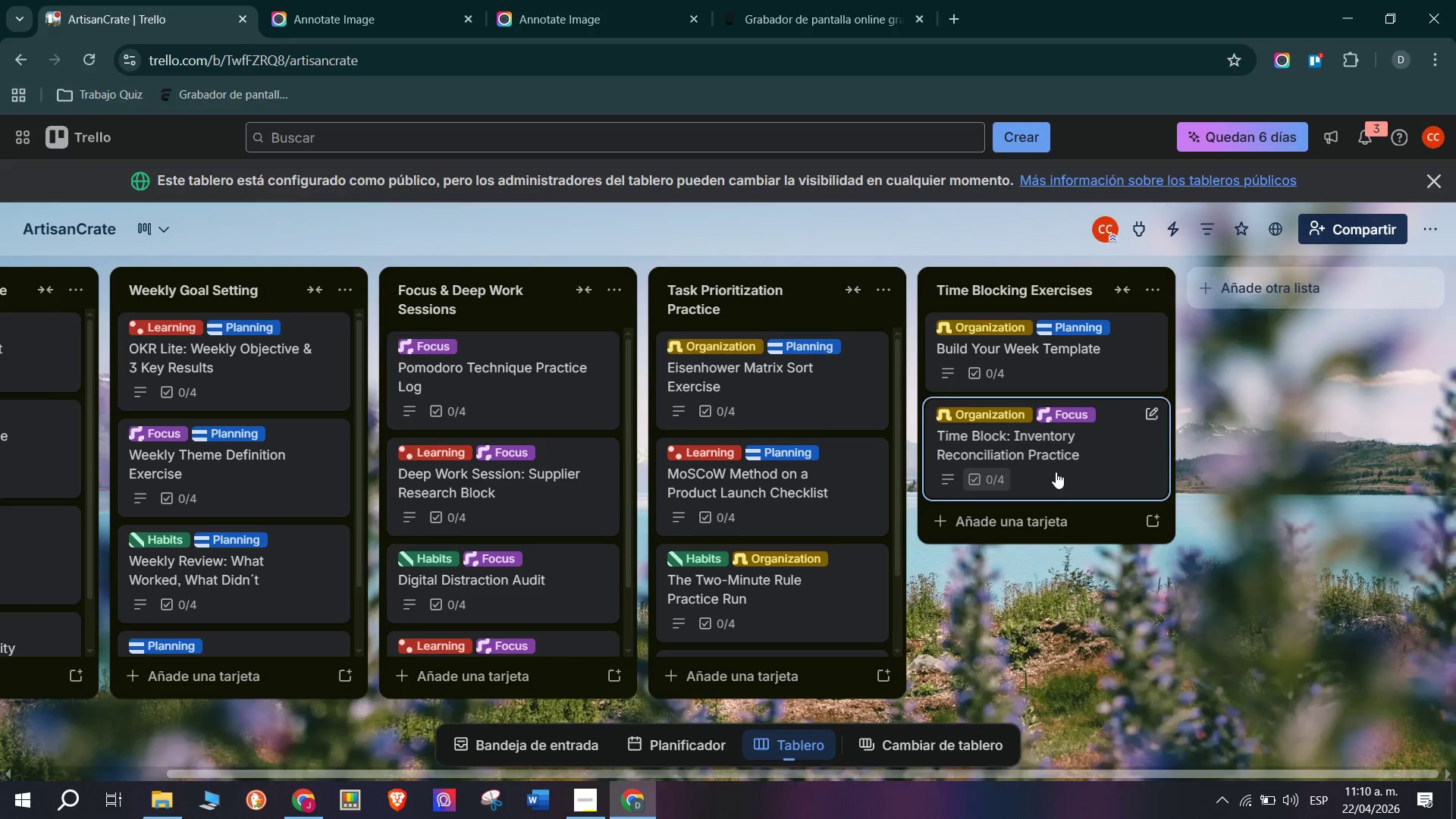 
scroll: coordinate [1062, 497], scroll_direction: down, amount: 2.0
 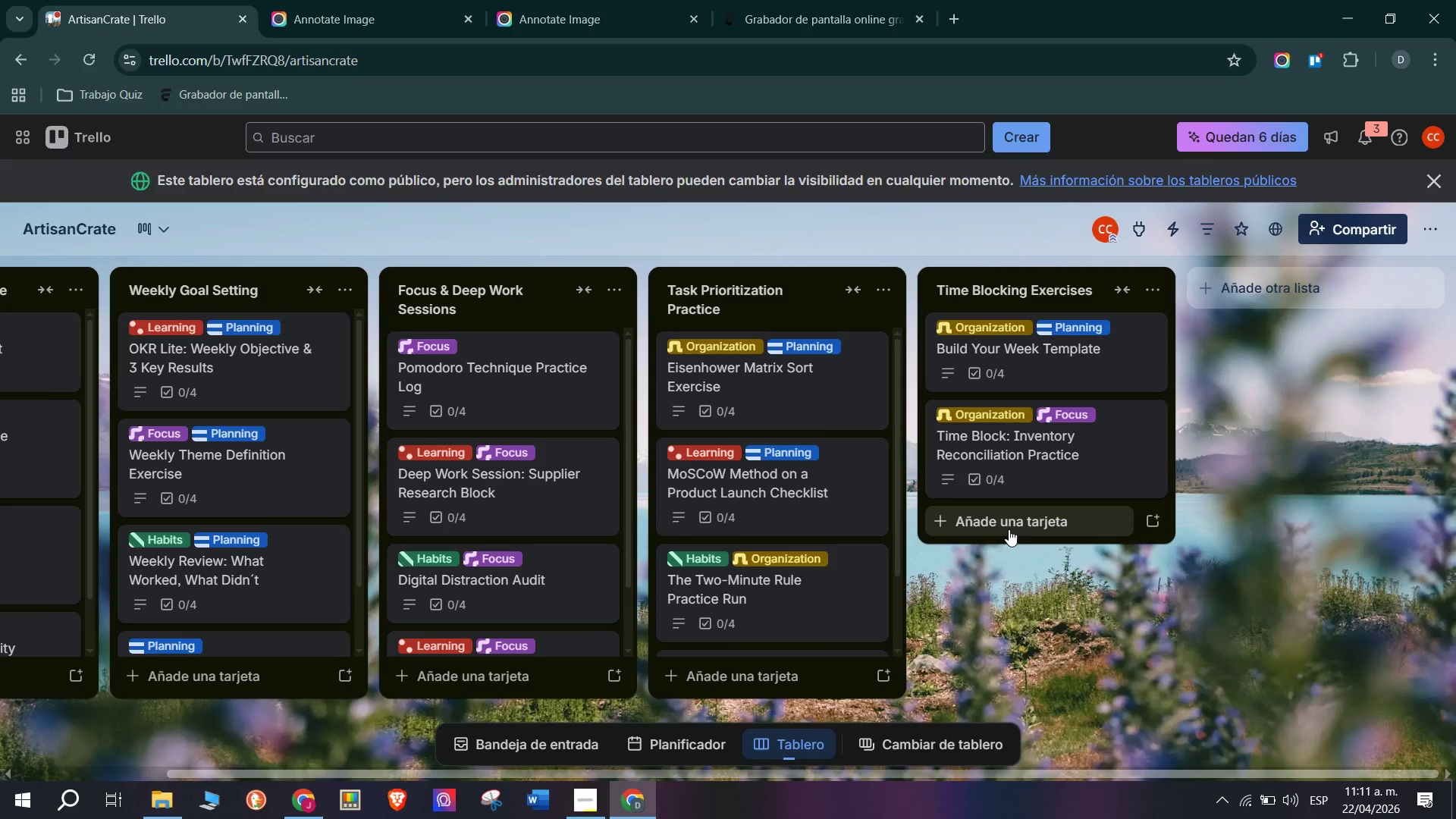 
wait(41.28)
 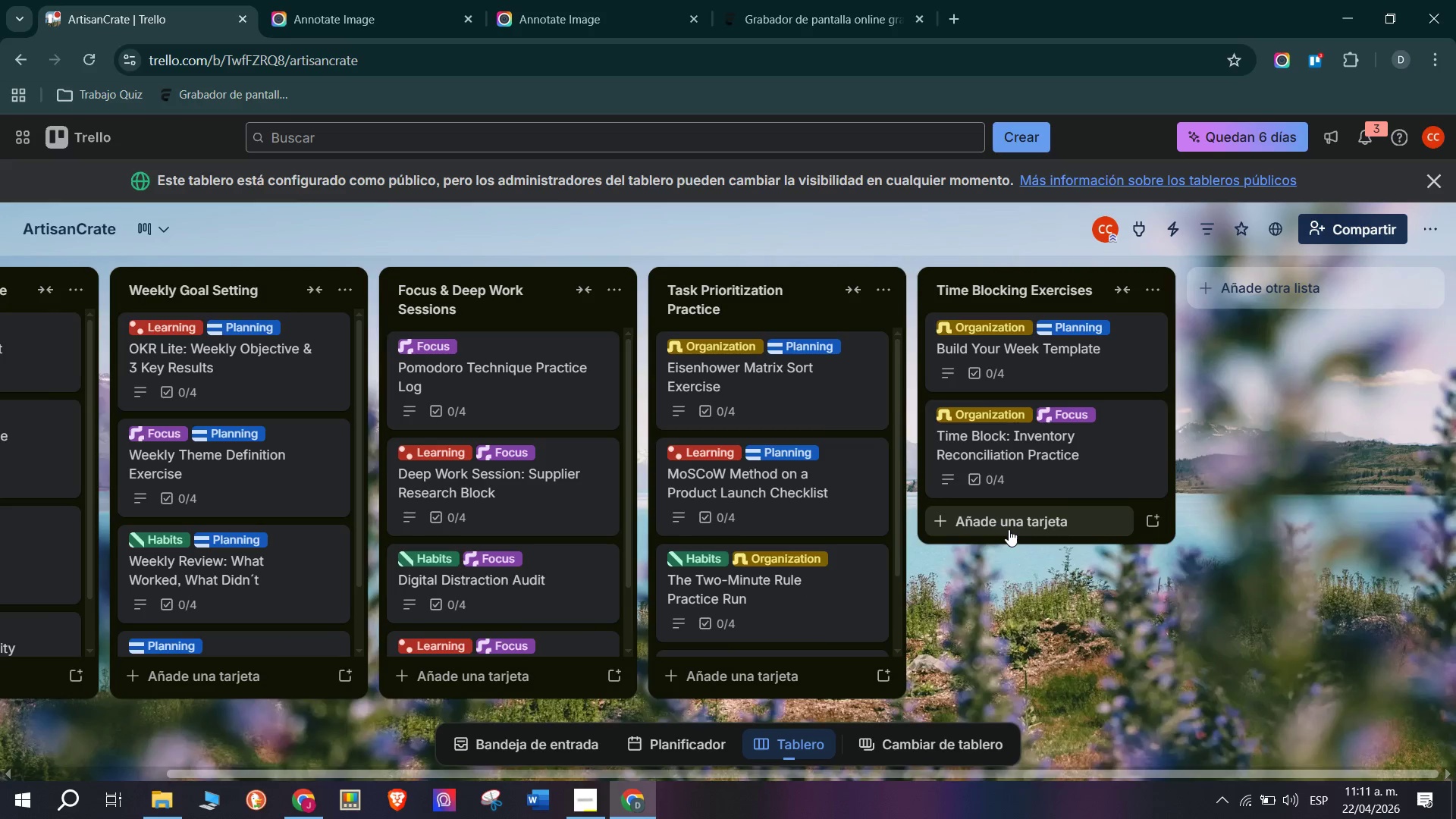 
left_click([1009, 529])
 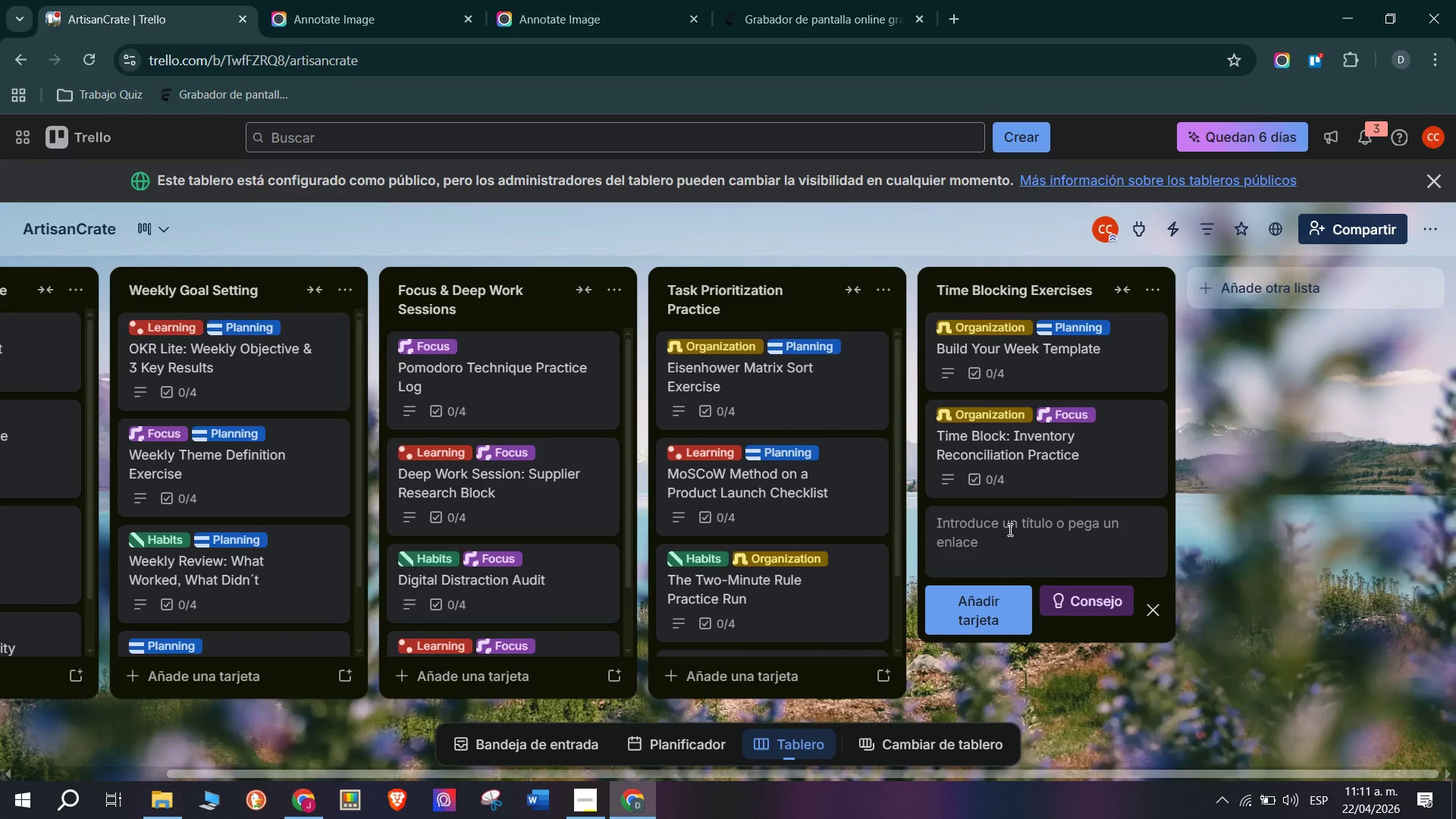 
type(Calendar Audit> Find and Reclaim Lost Time)
 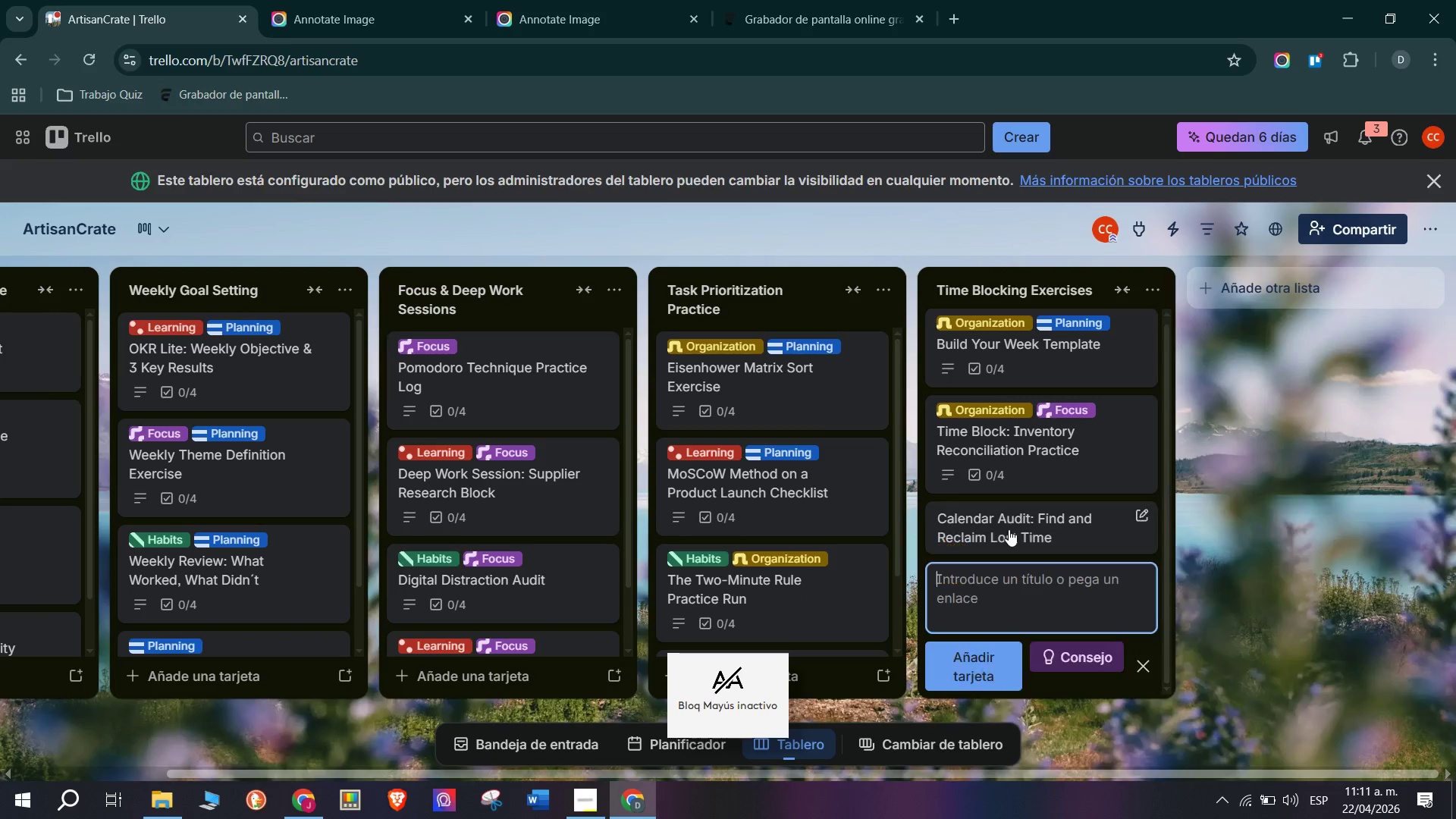 
 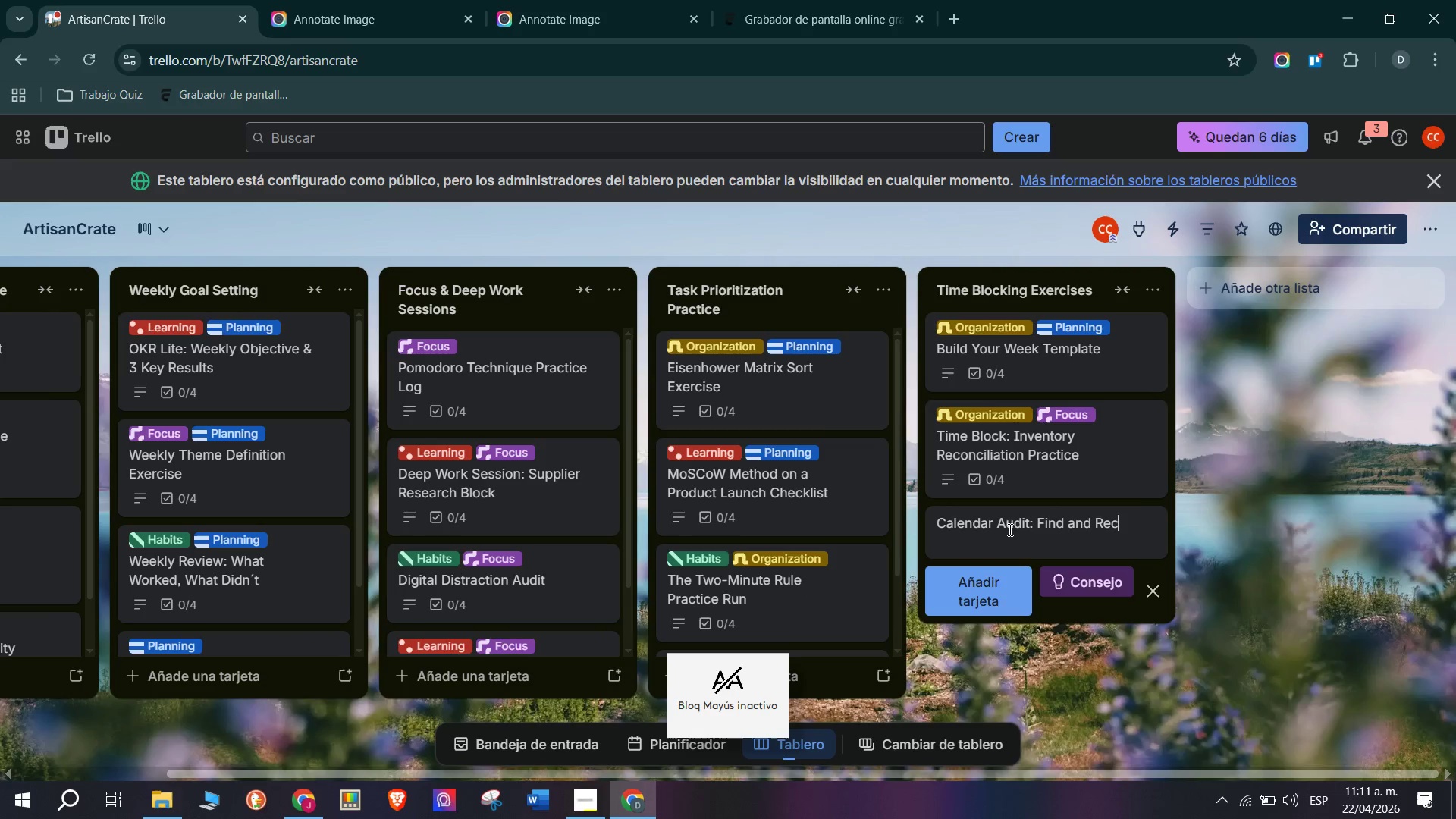 
key(Enter)
 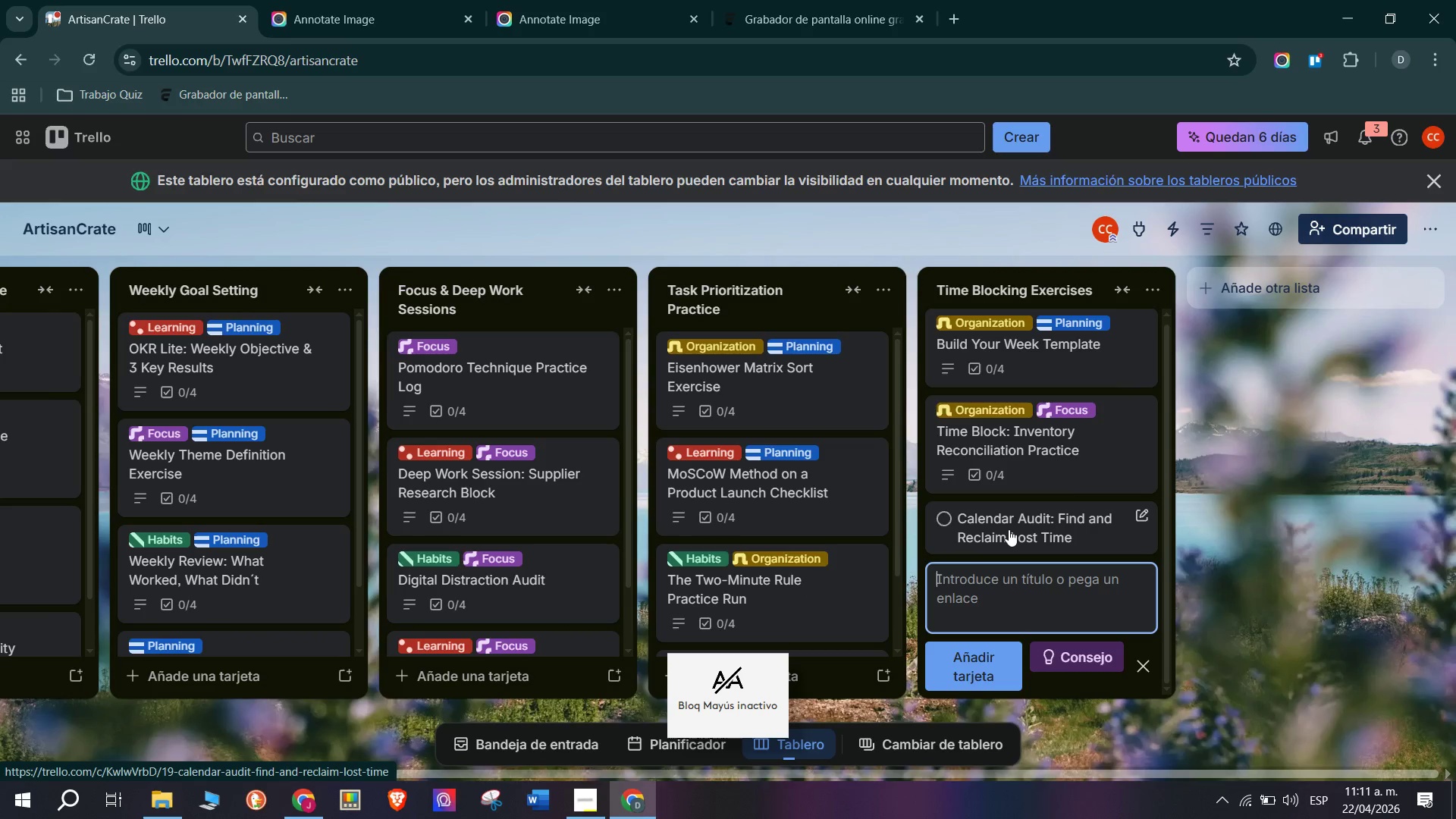 
left_click([1009, 529])
 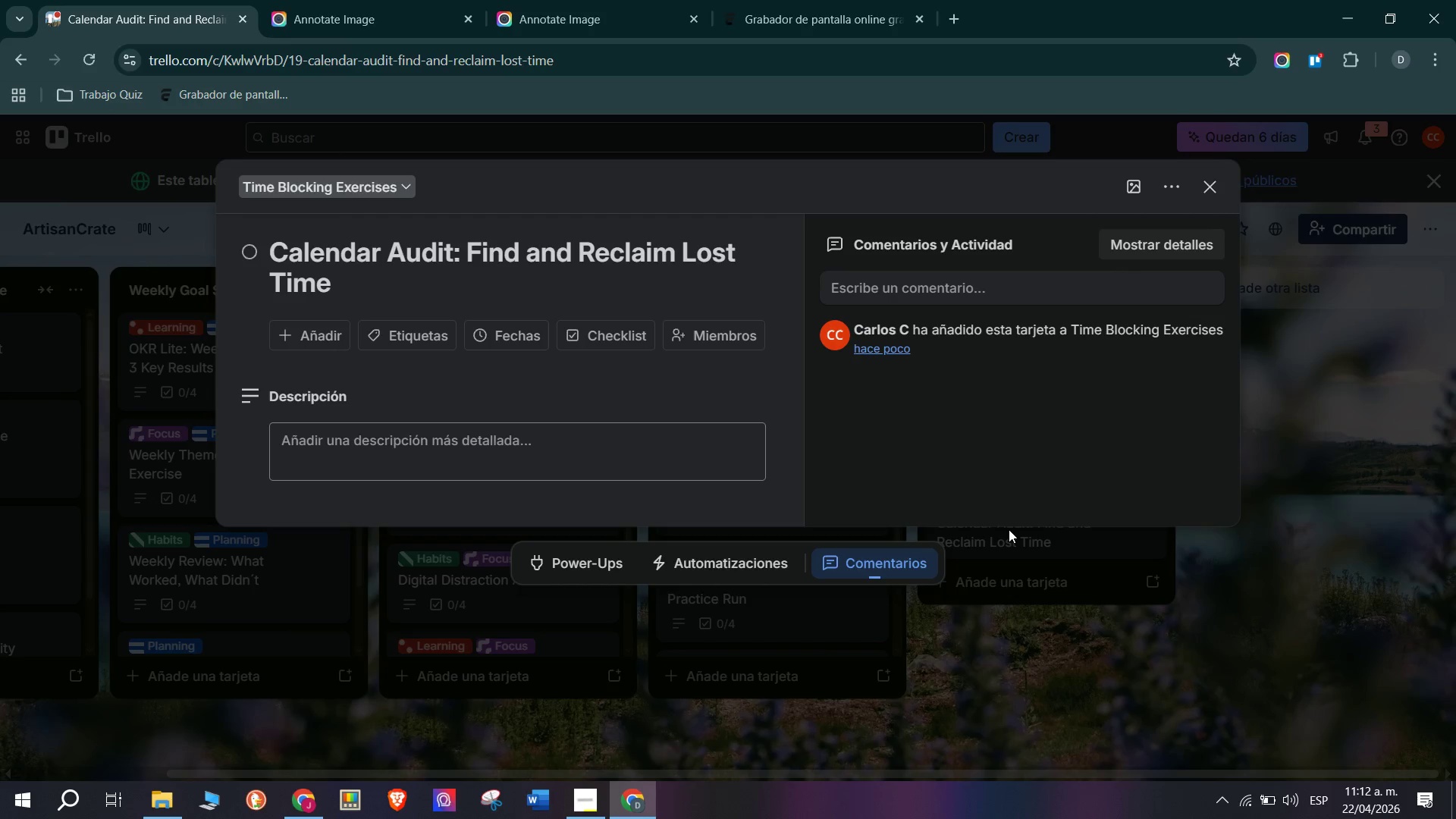 
wait(51.16)
 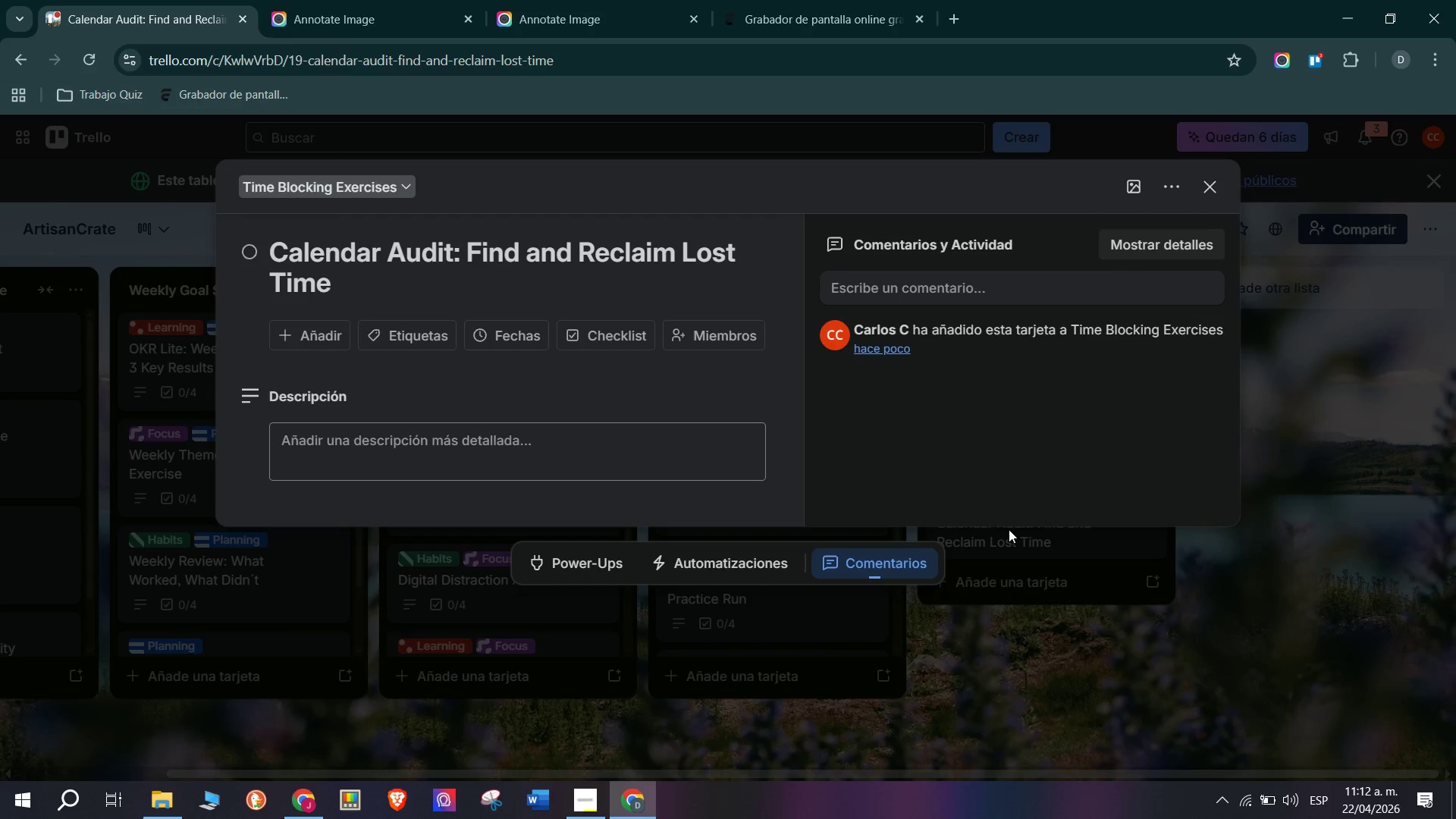 
left_click([399, 324])
 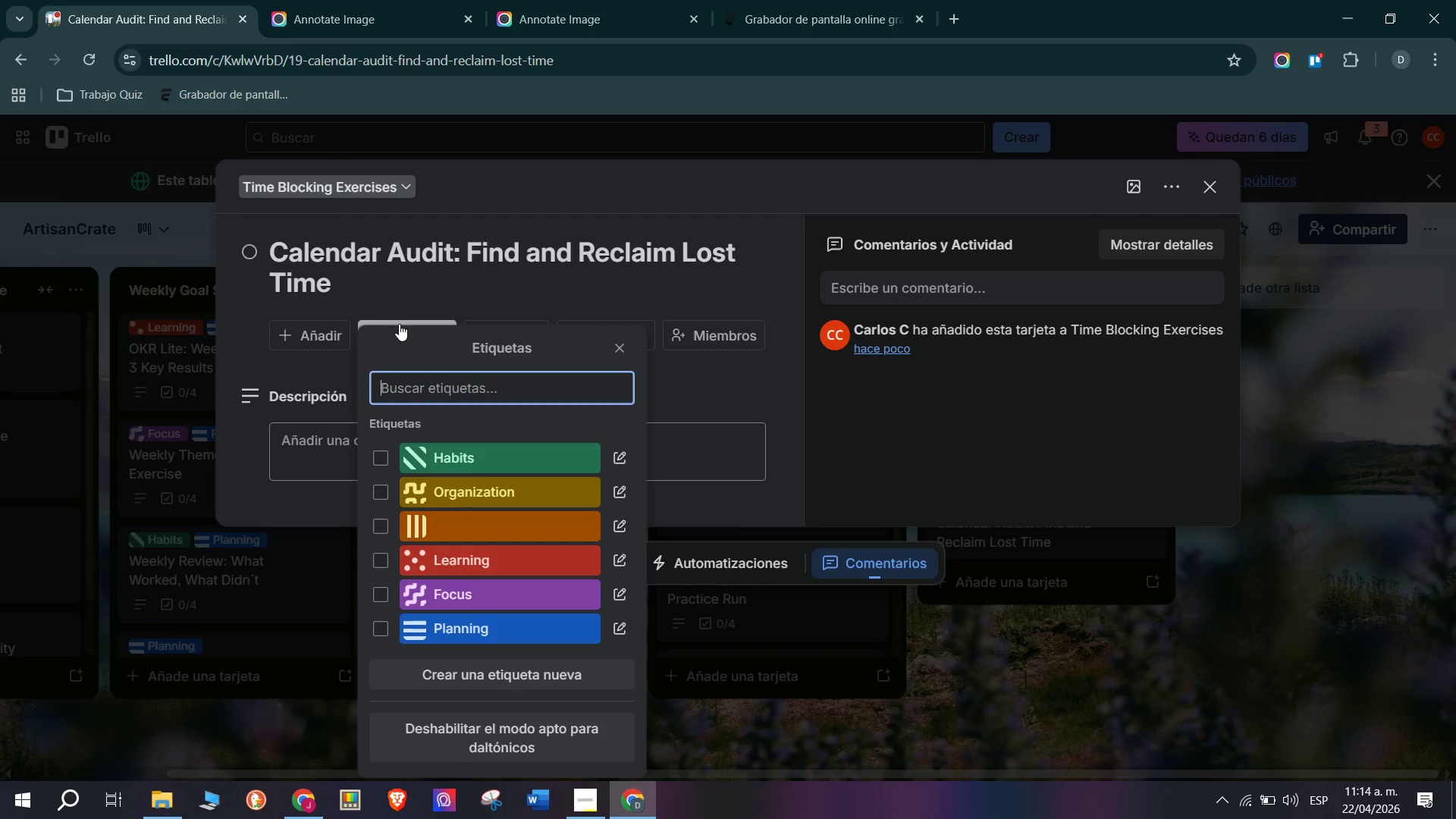 
wait(114.34)
 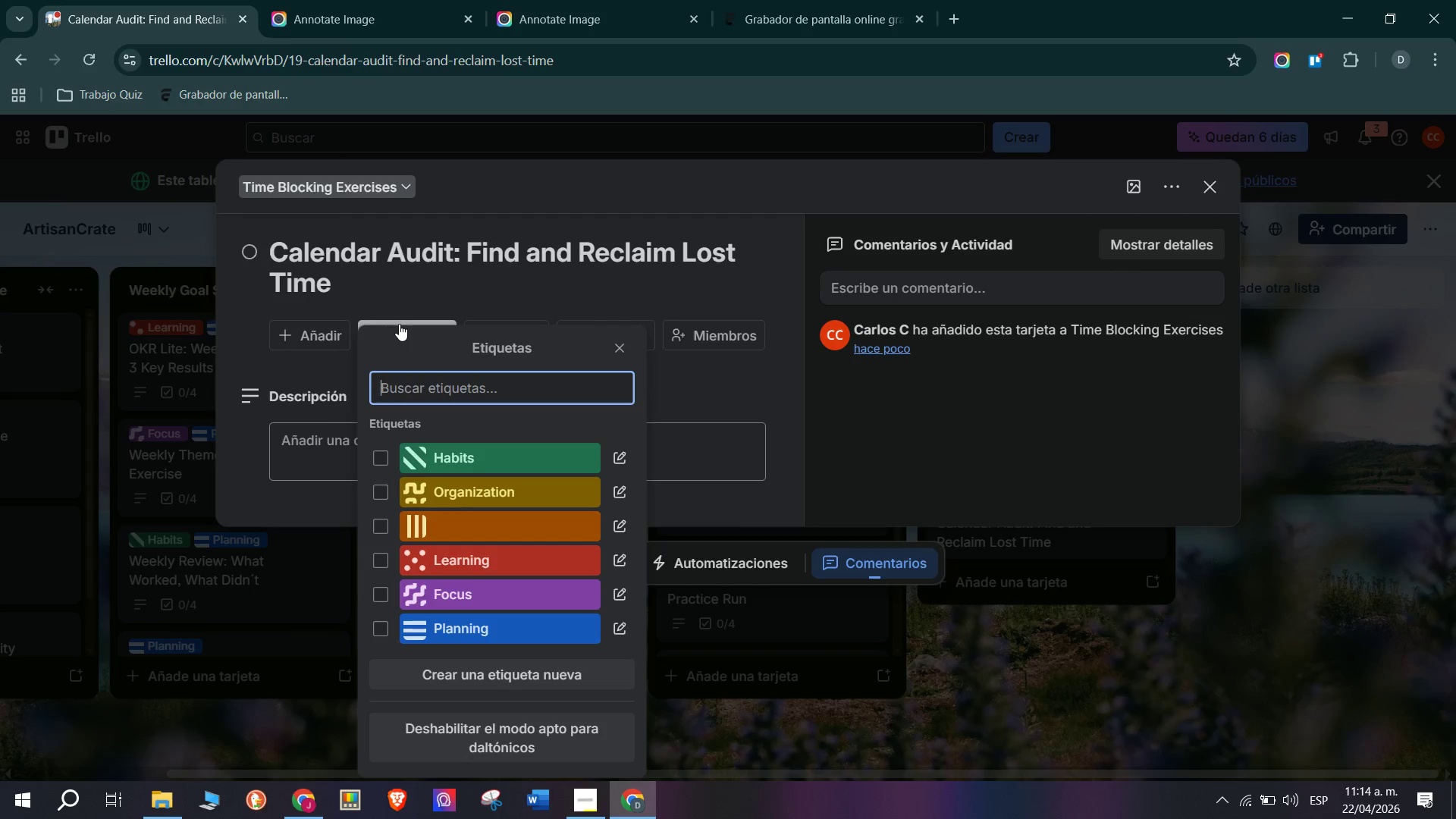 
left_click([511, 494])
 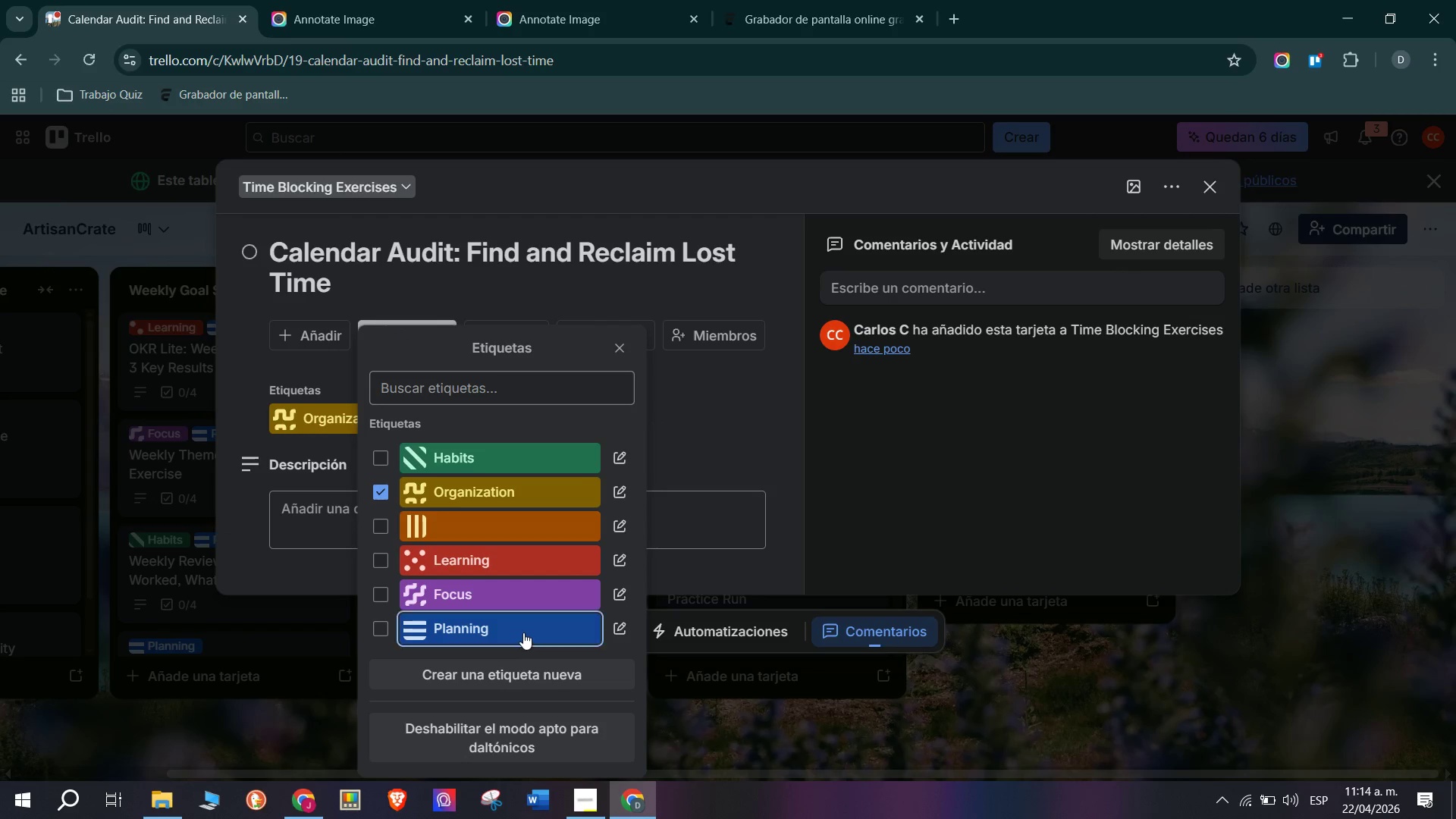 
left_click([215, 404])
 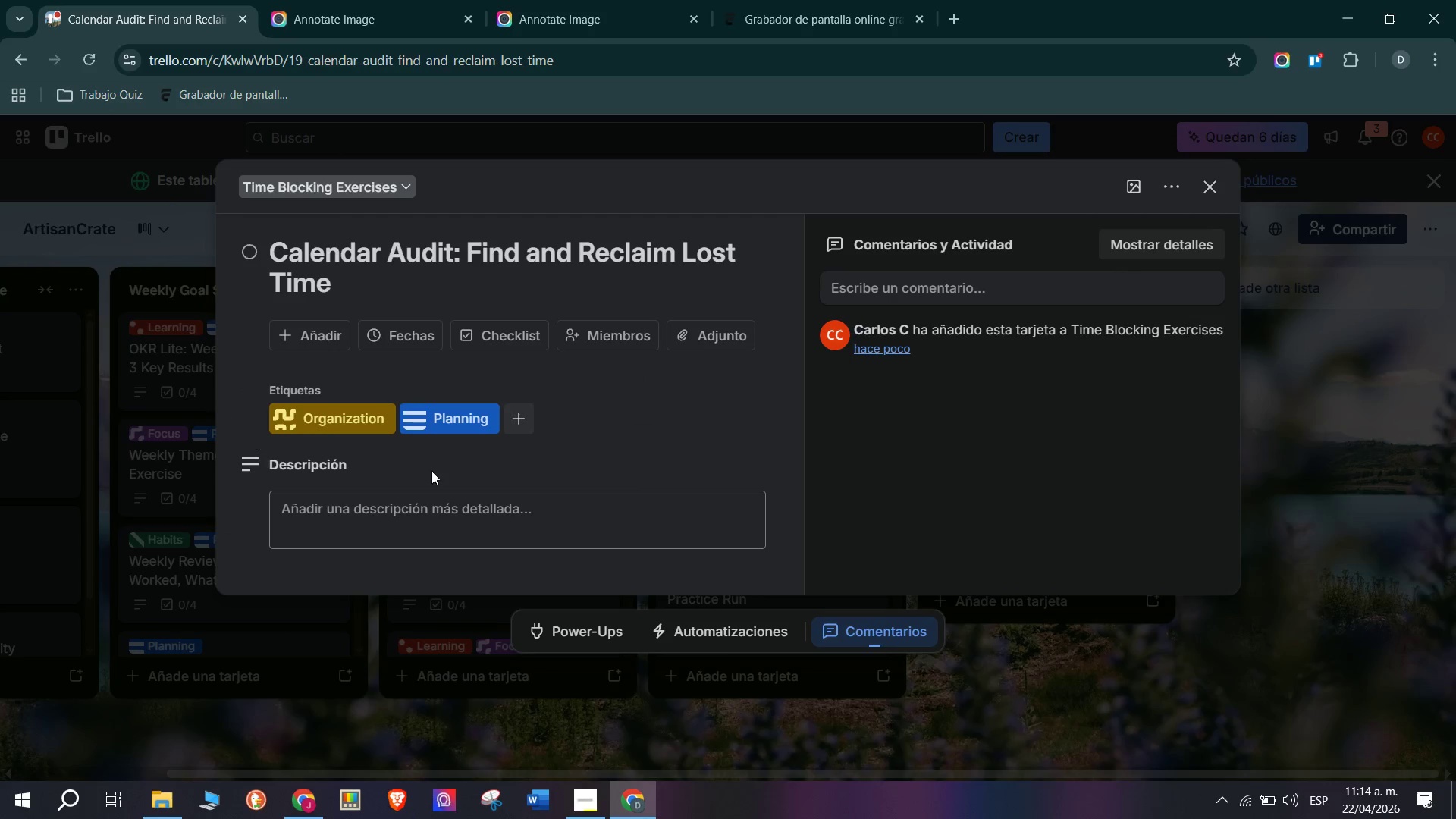 
left_click([486, 507])
 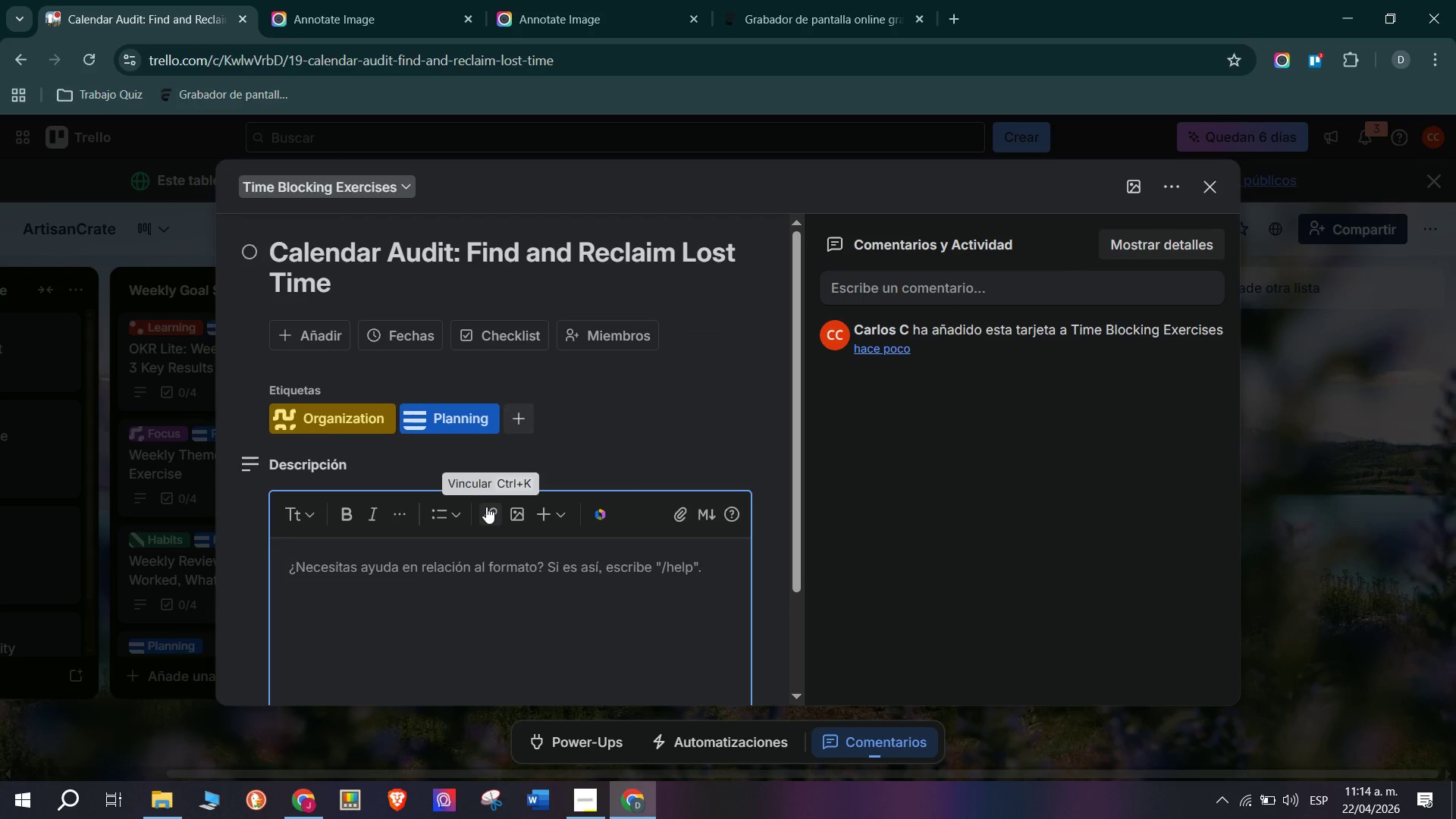 
scroll: coordinate [512, 468], scroll_direction: down, amount: 4.0
 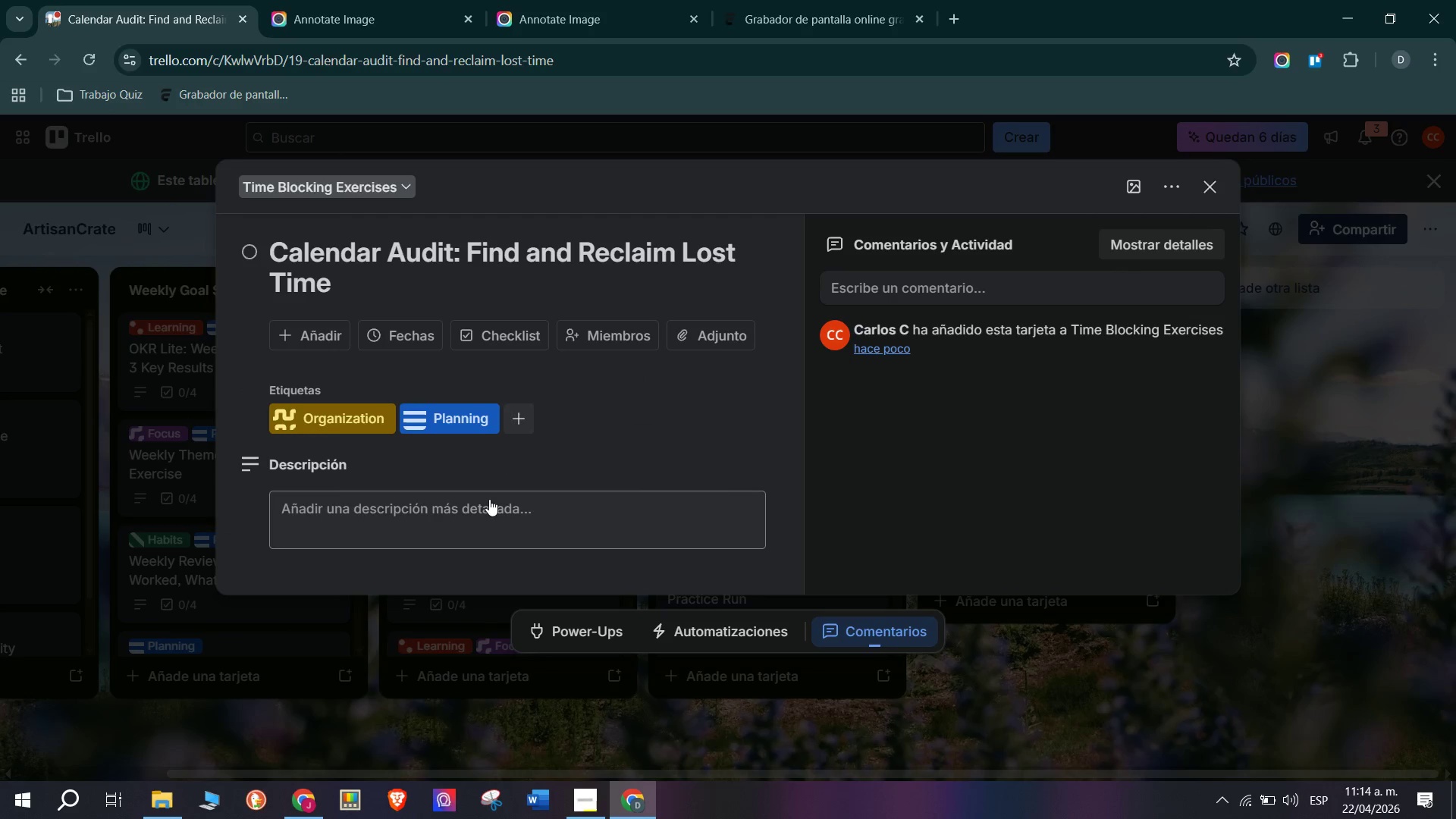 
type(Most new hires don;t realiz)
 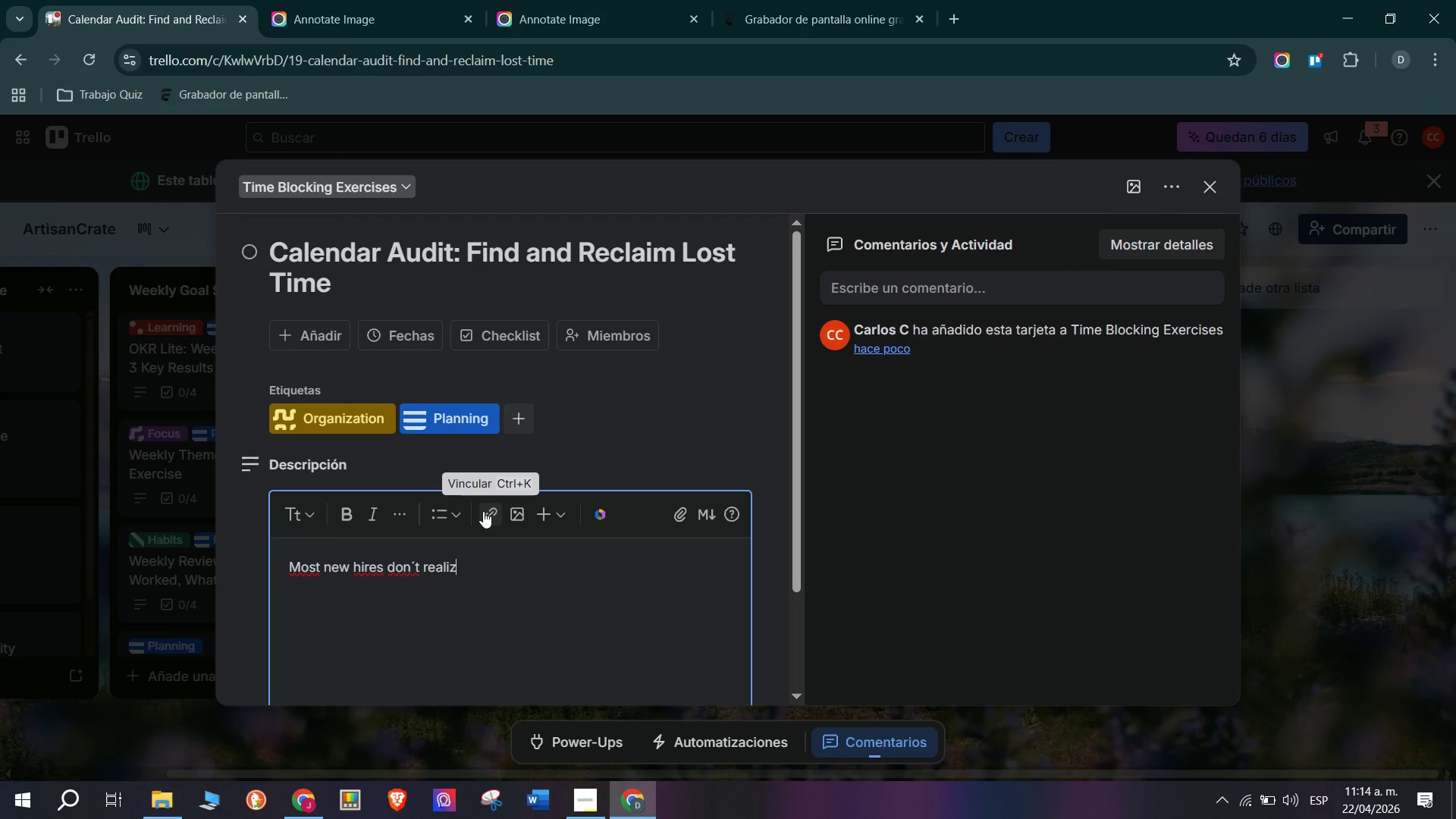 
type(e how many low-c)
key(Backspace)
type(value meetings and commitments fill their)
 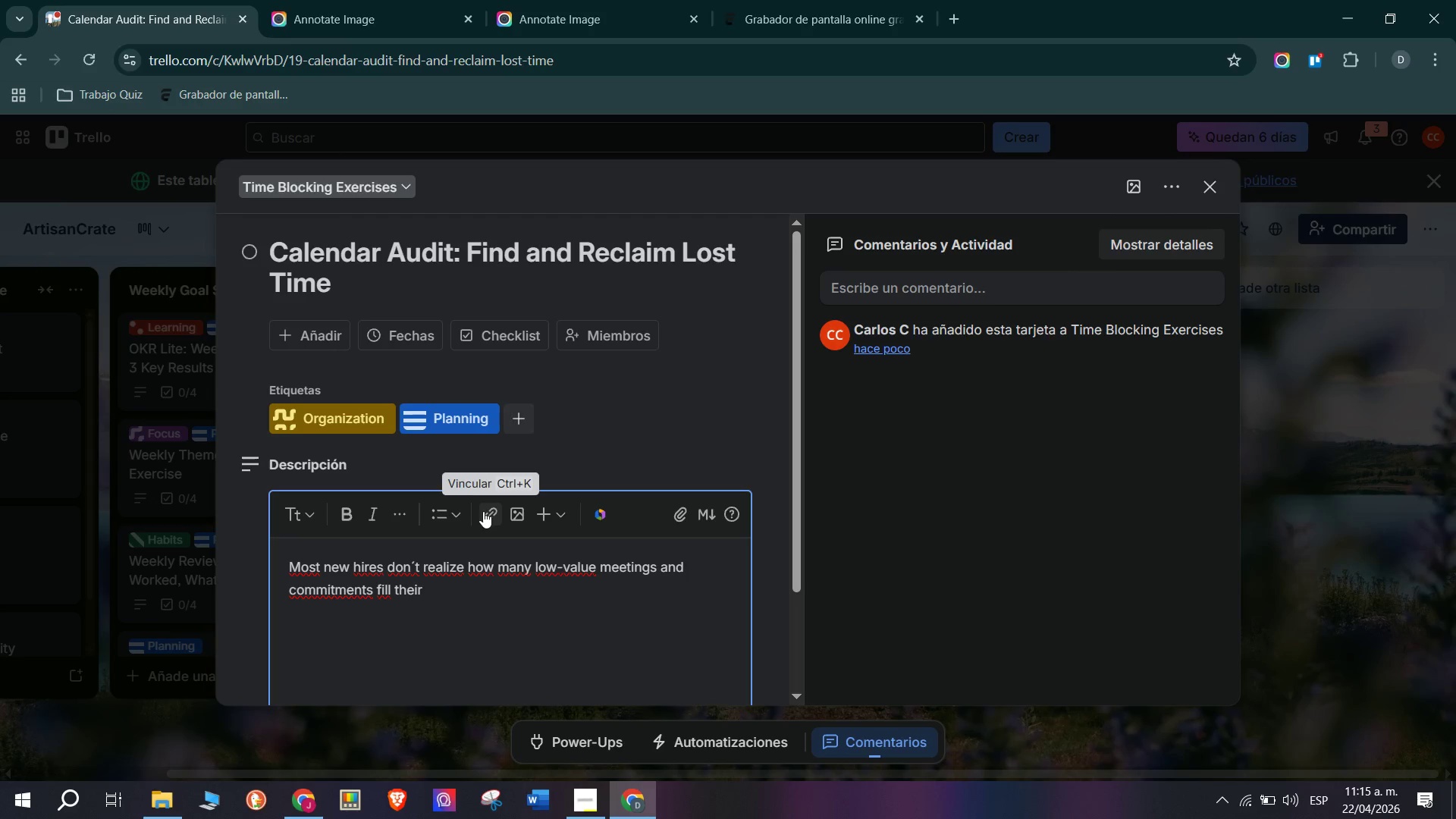 
type( calk)
key(Backspace)
key(Backspace)
type(lendar by de)
 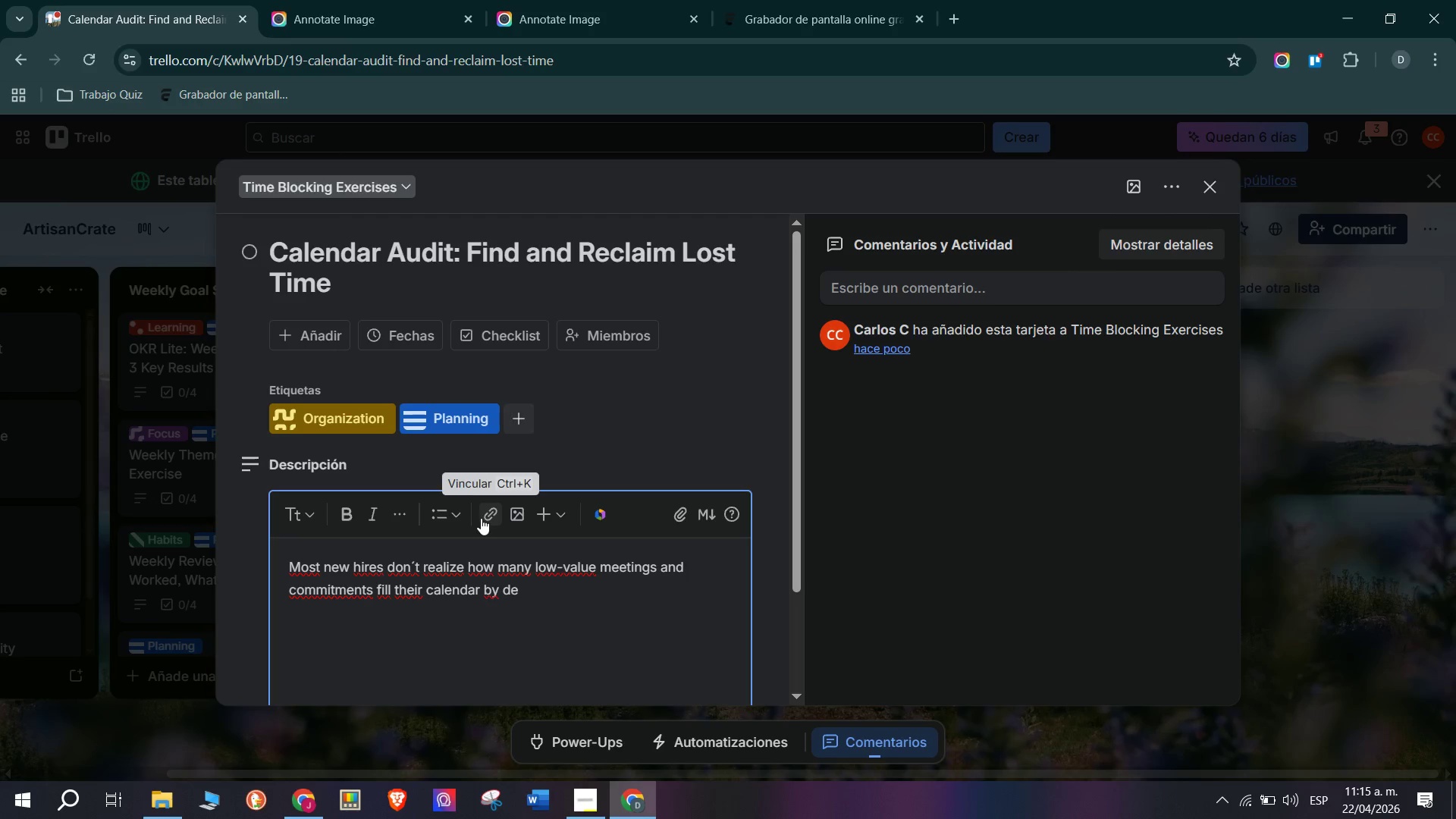 
wait(8.89)
 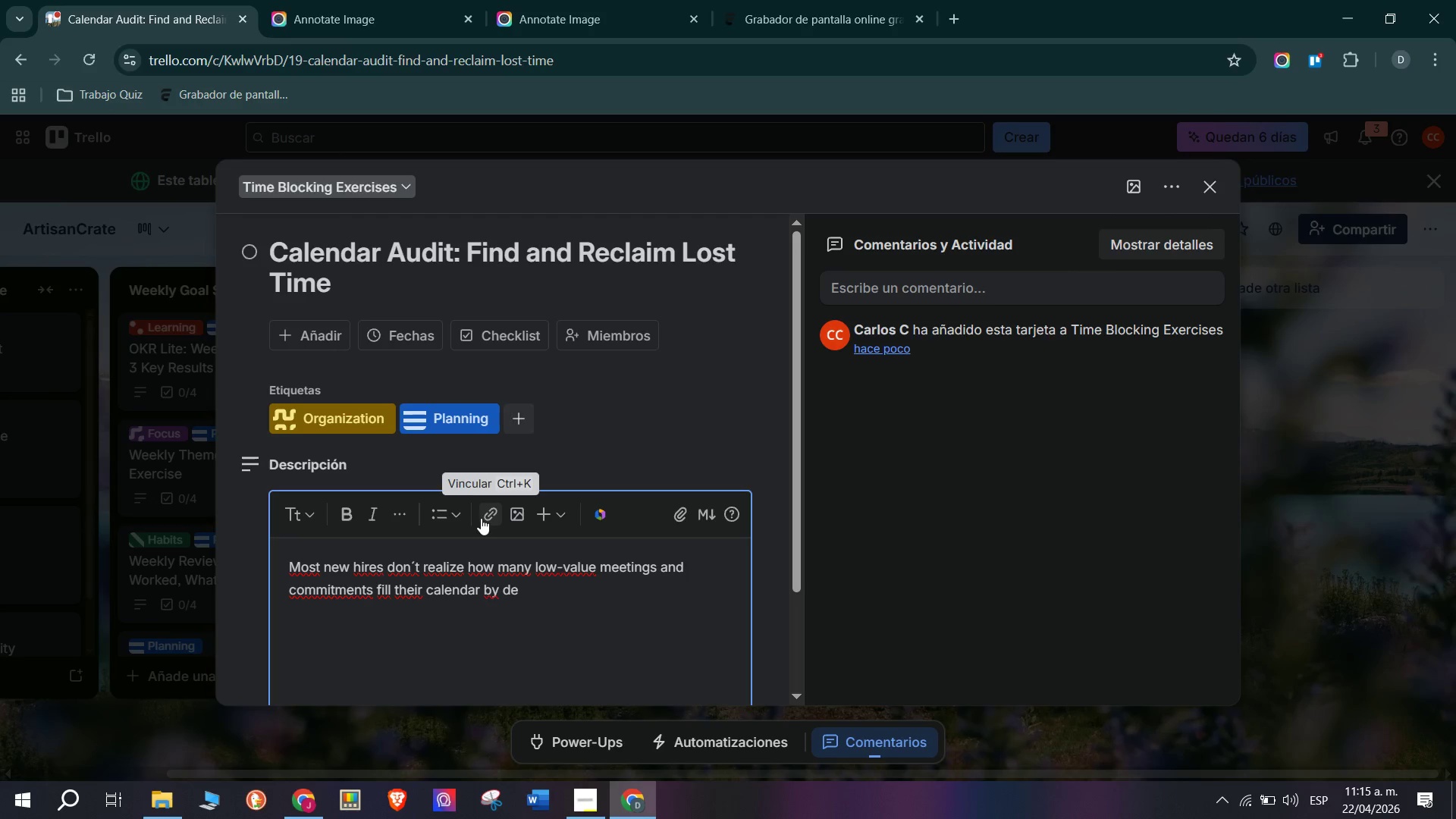 
type(fault. Conduct a fil)
key(Backspace)
key(Backspace)
type(ull audit of your)
 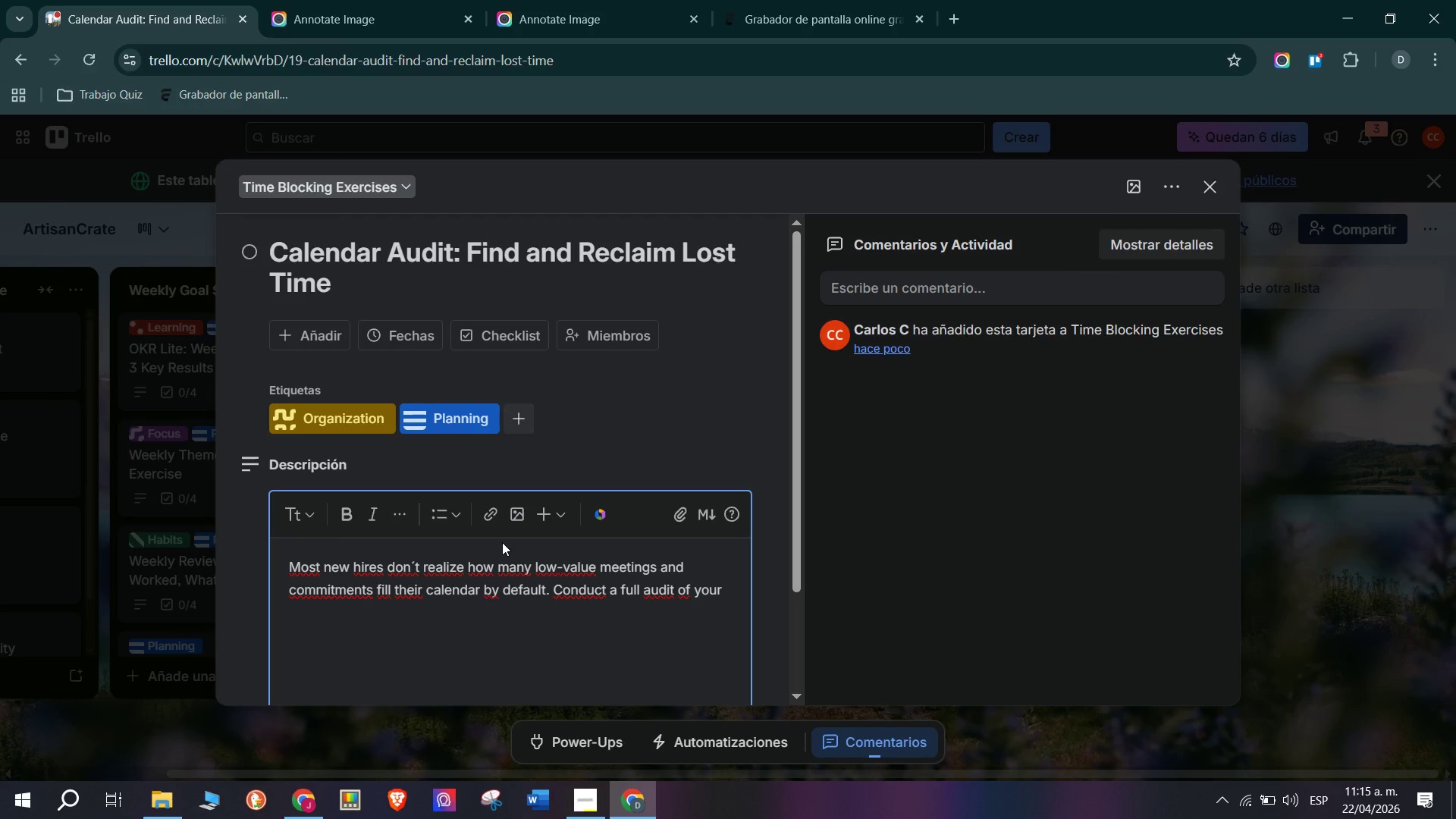 
wait(12.02)
 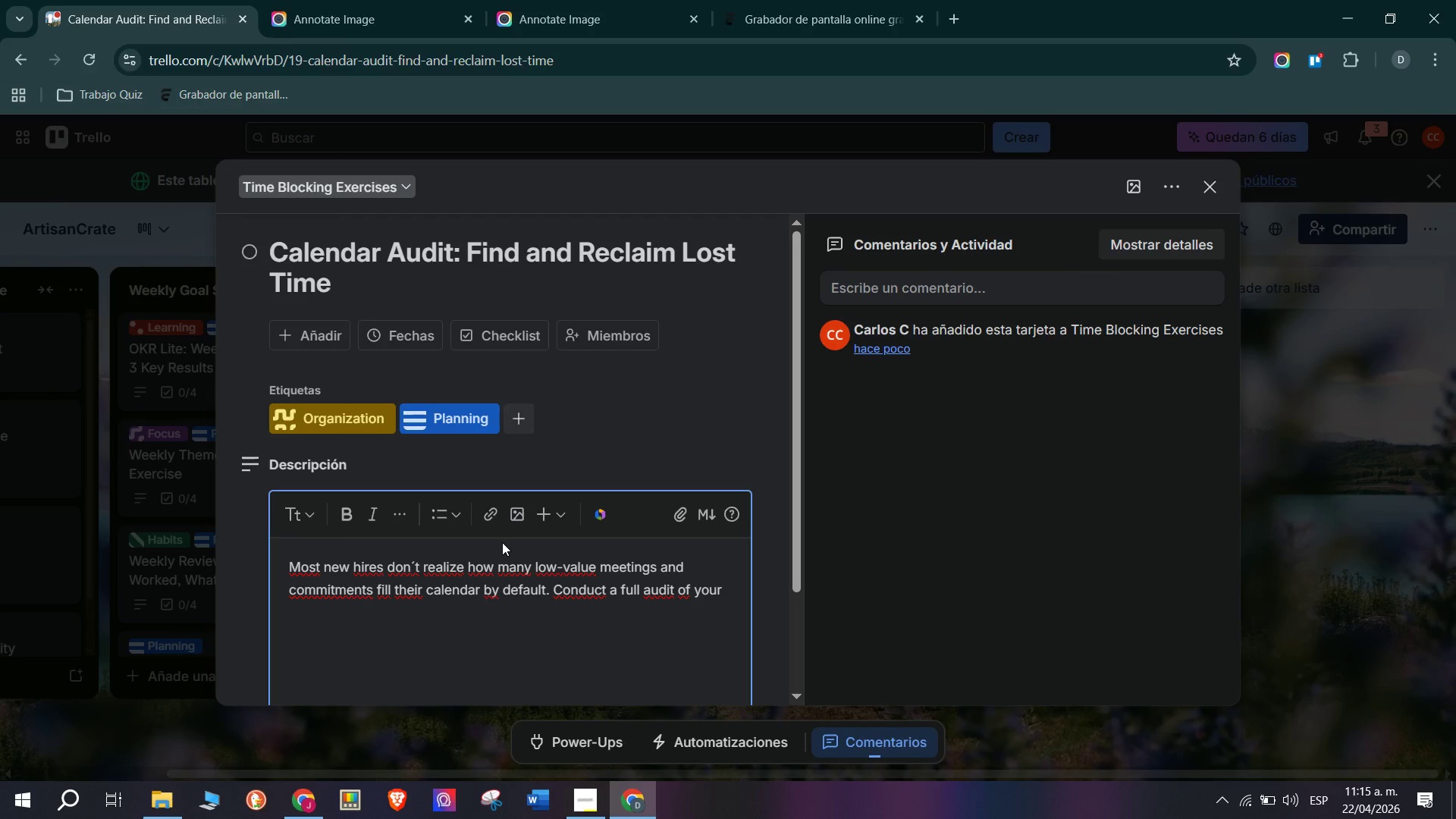 
type( to)
key(Backspace)
type(ime)
 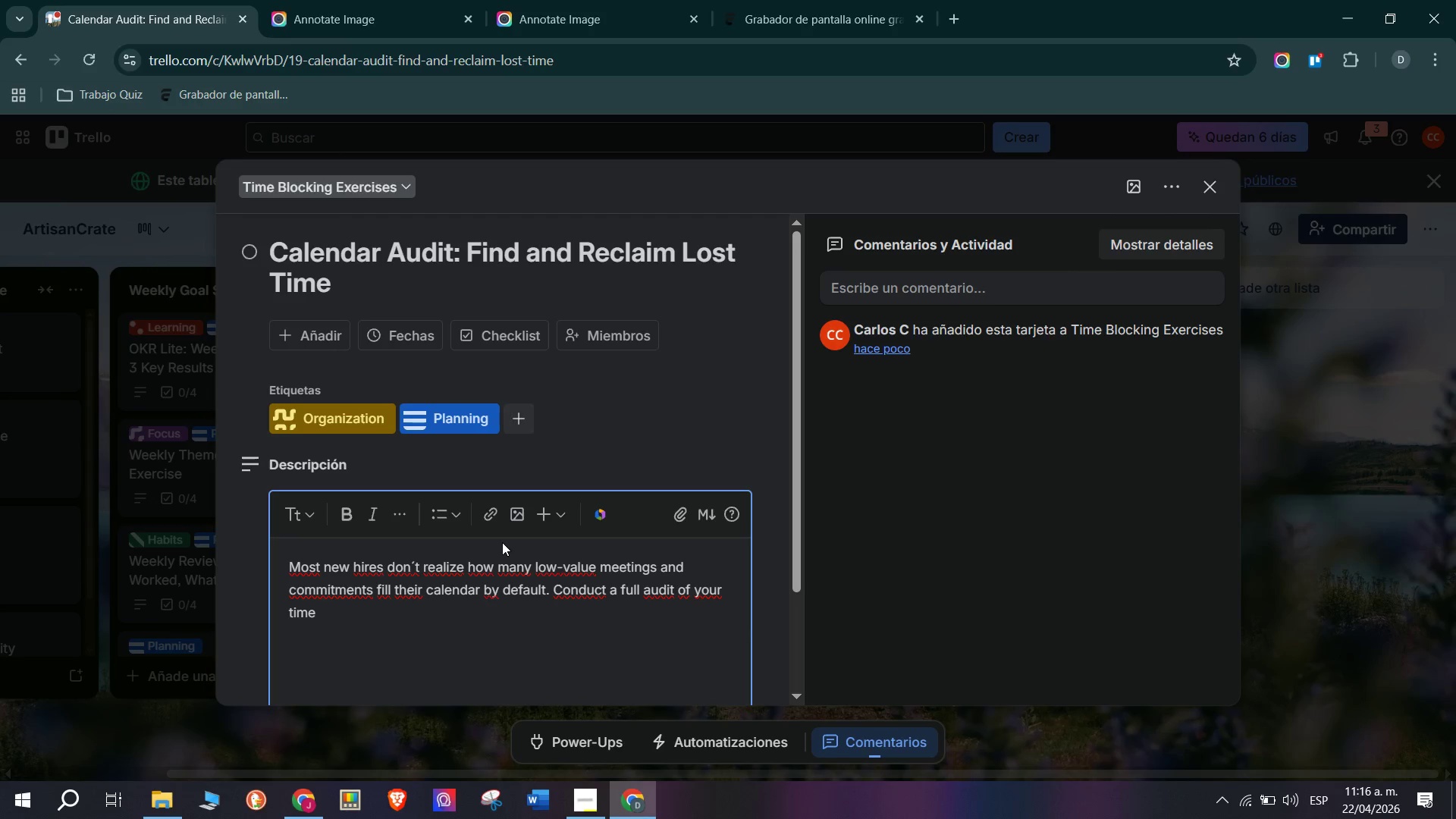 
type( was)
 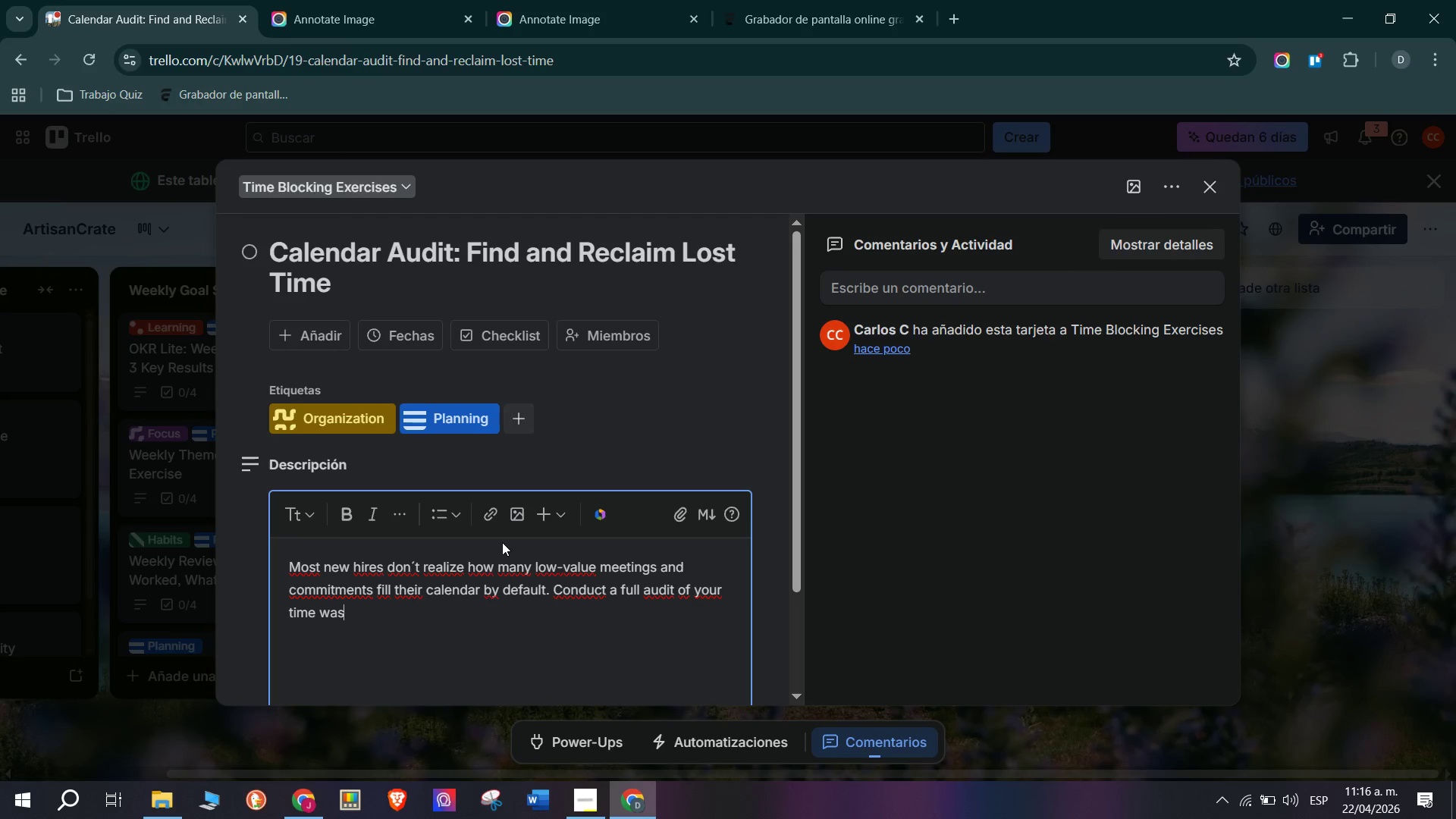 
type( spent)
 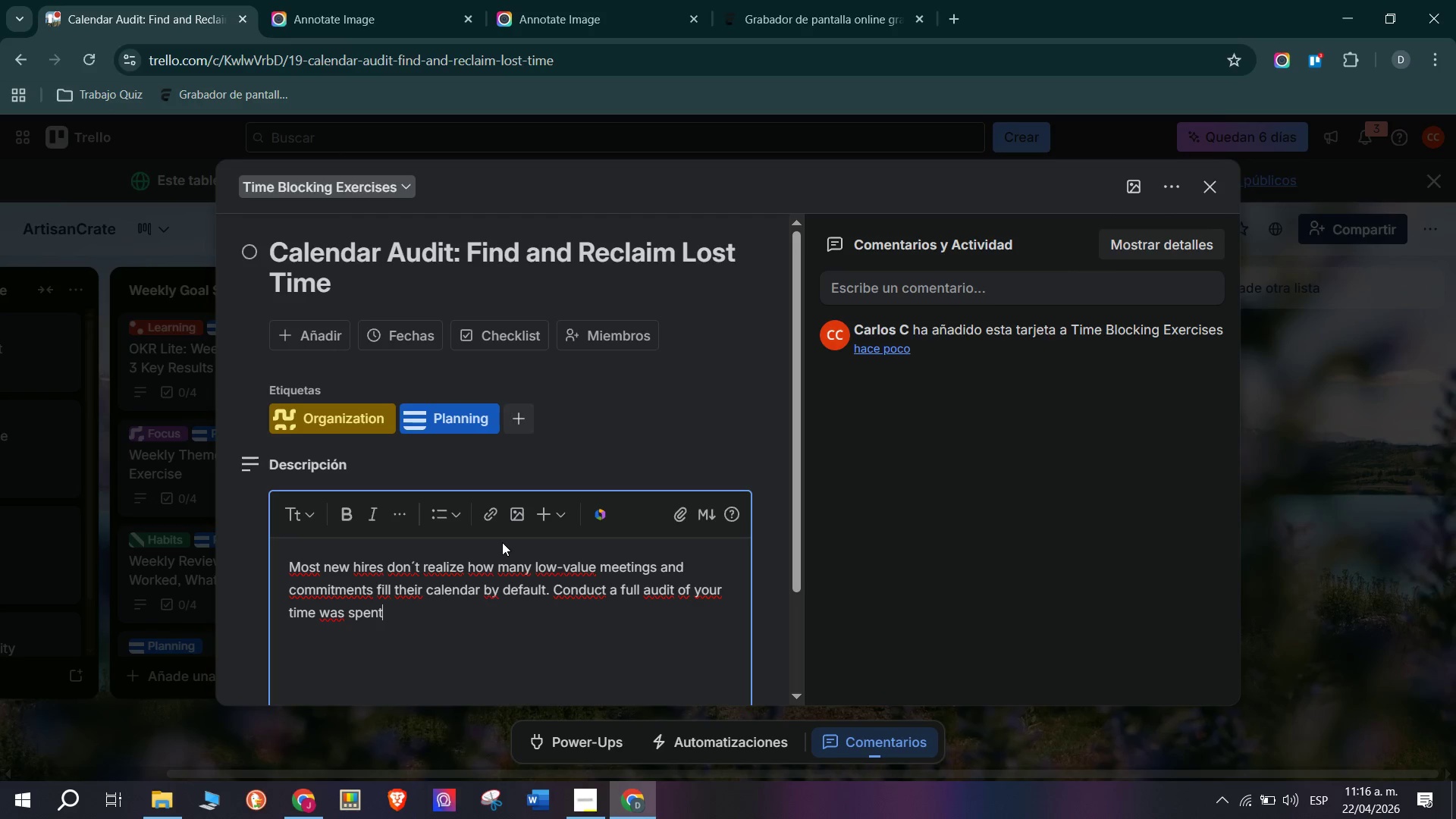 
wait(10.5)
 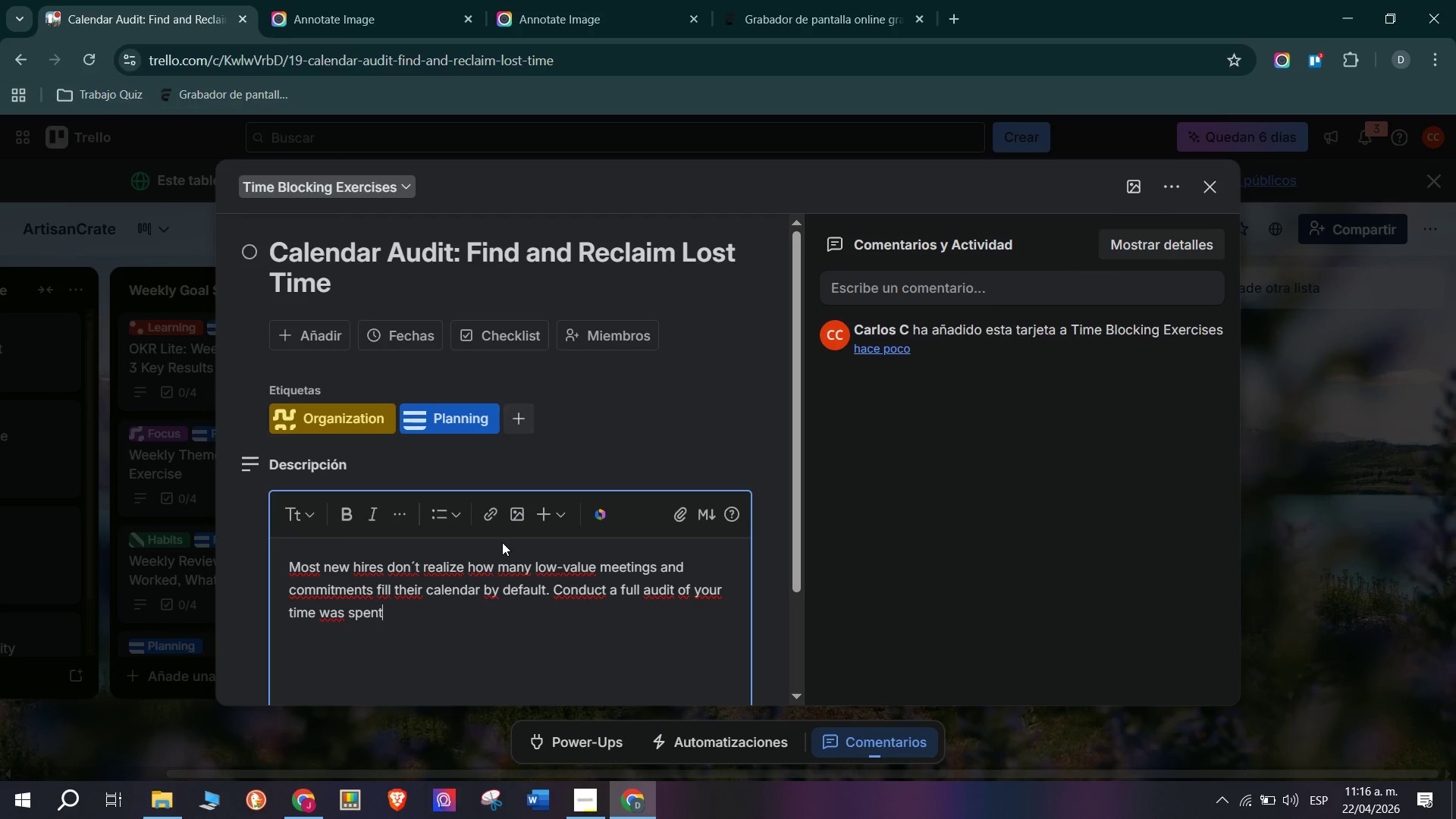 
type( on high-value vs low-value activities)
 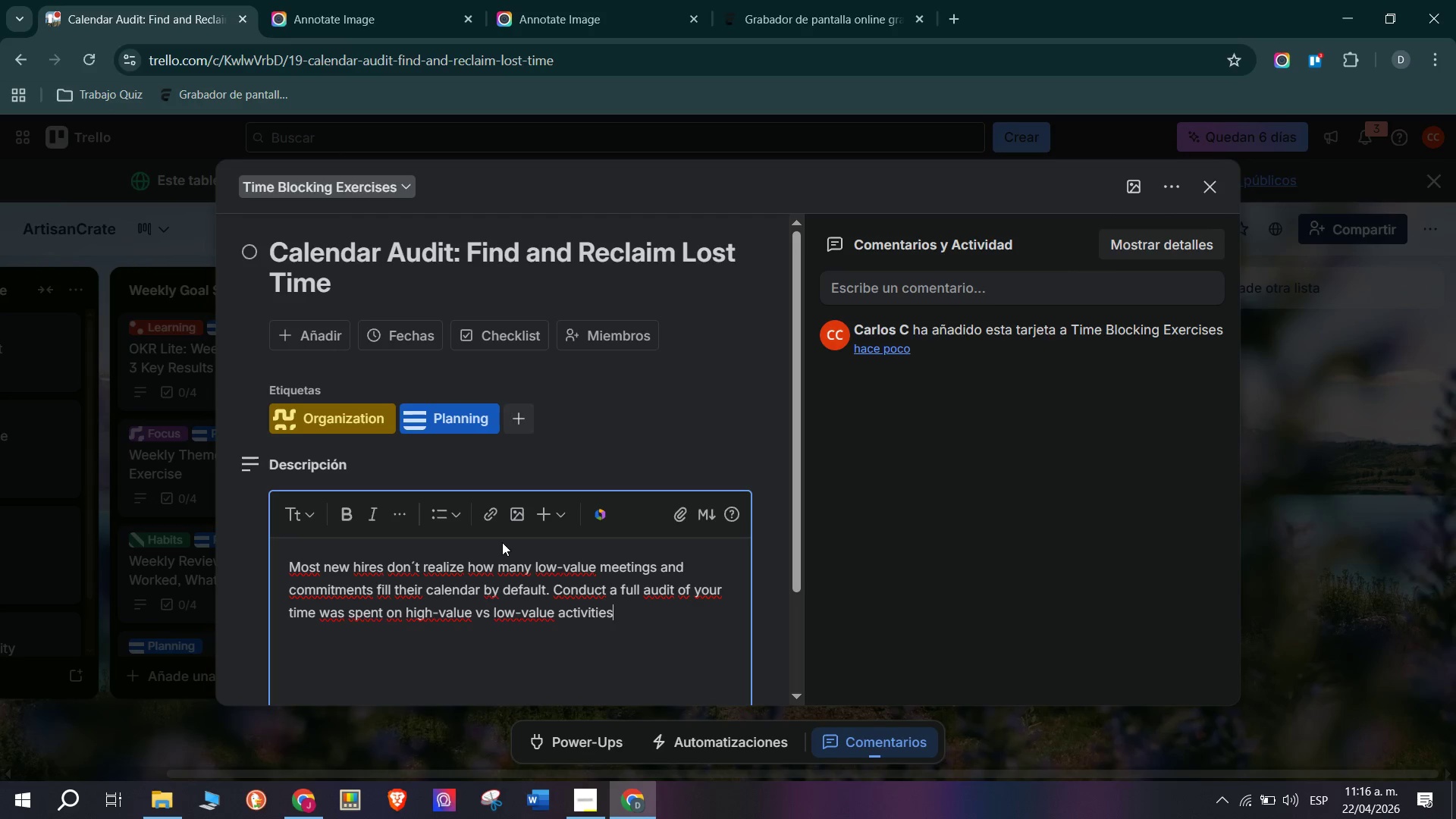 
scroll: coordinate [469, 664], scroll_direction: down, amount: 2.0
 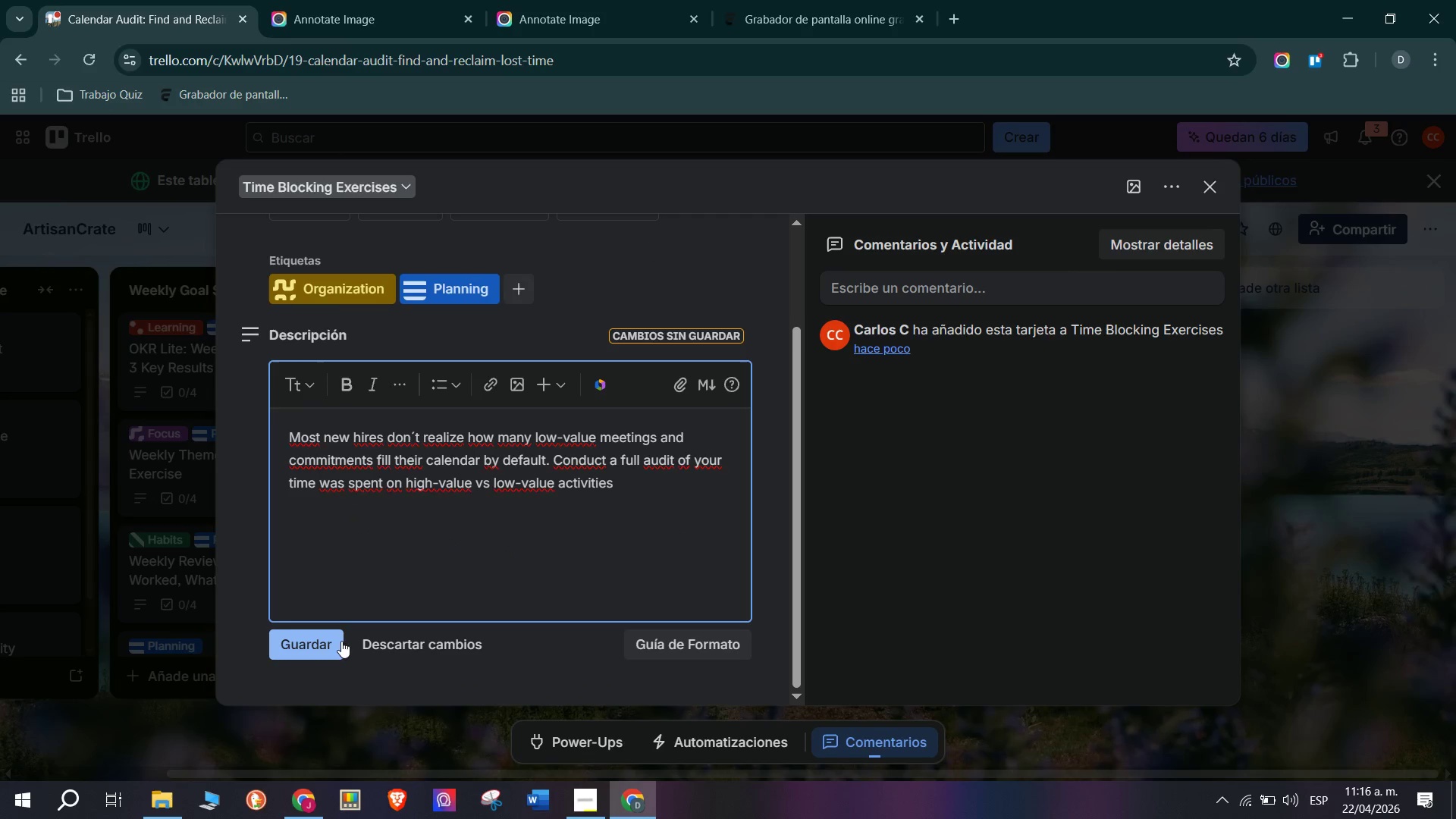 
left_click([325, 646])
 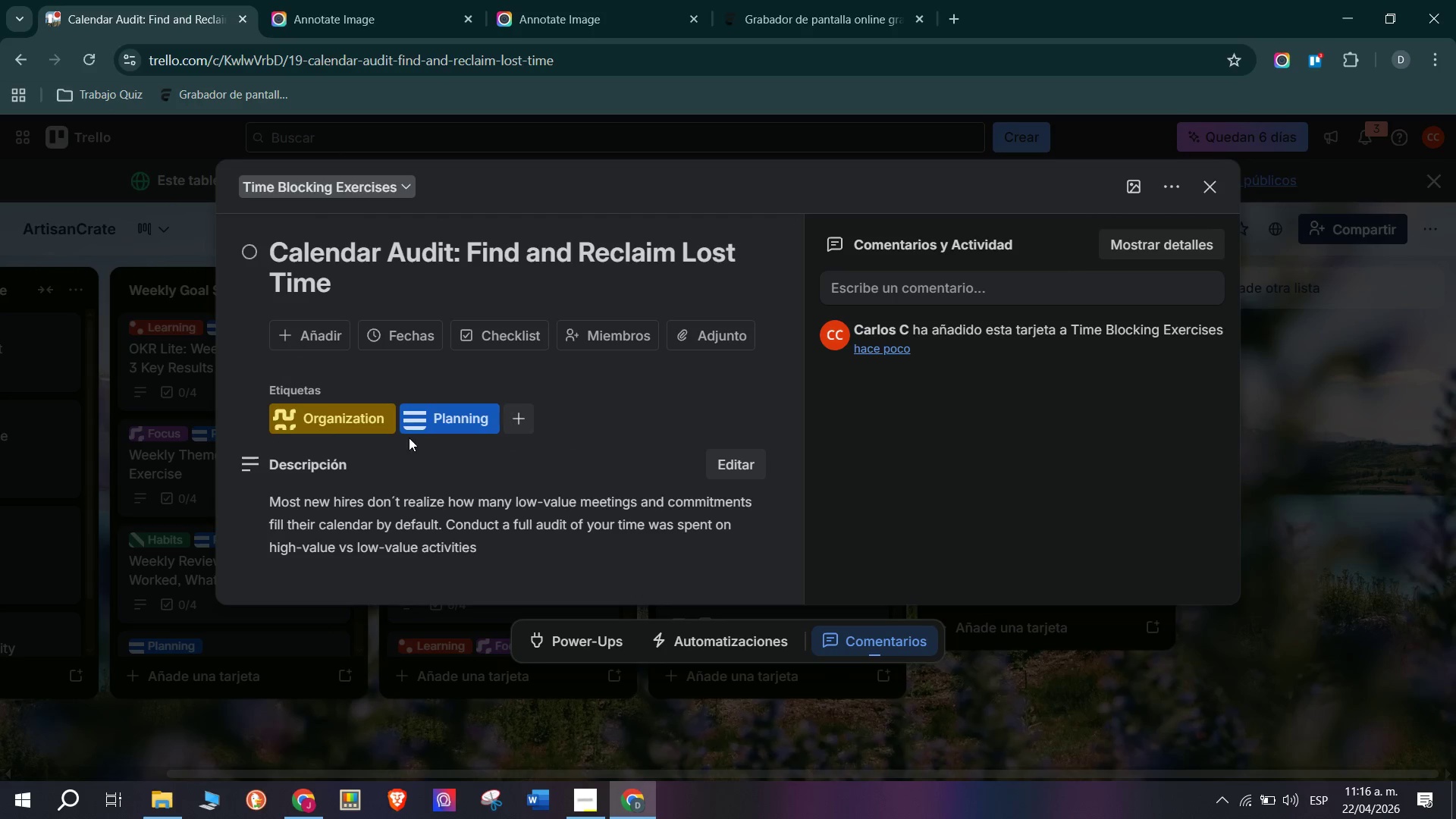 
mouse_move([428, 340])
 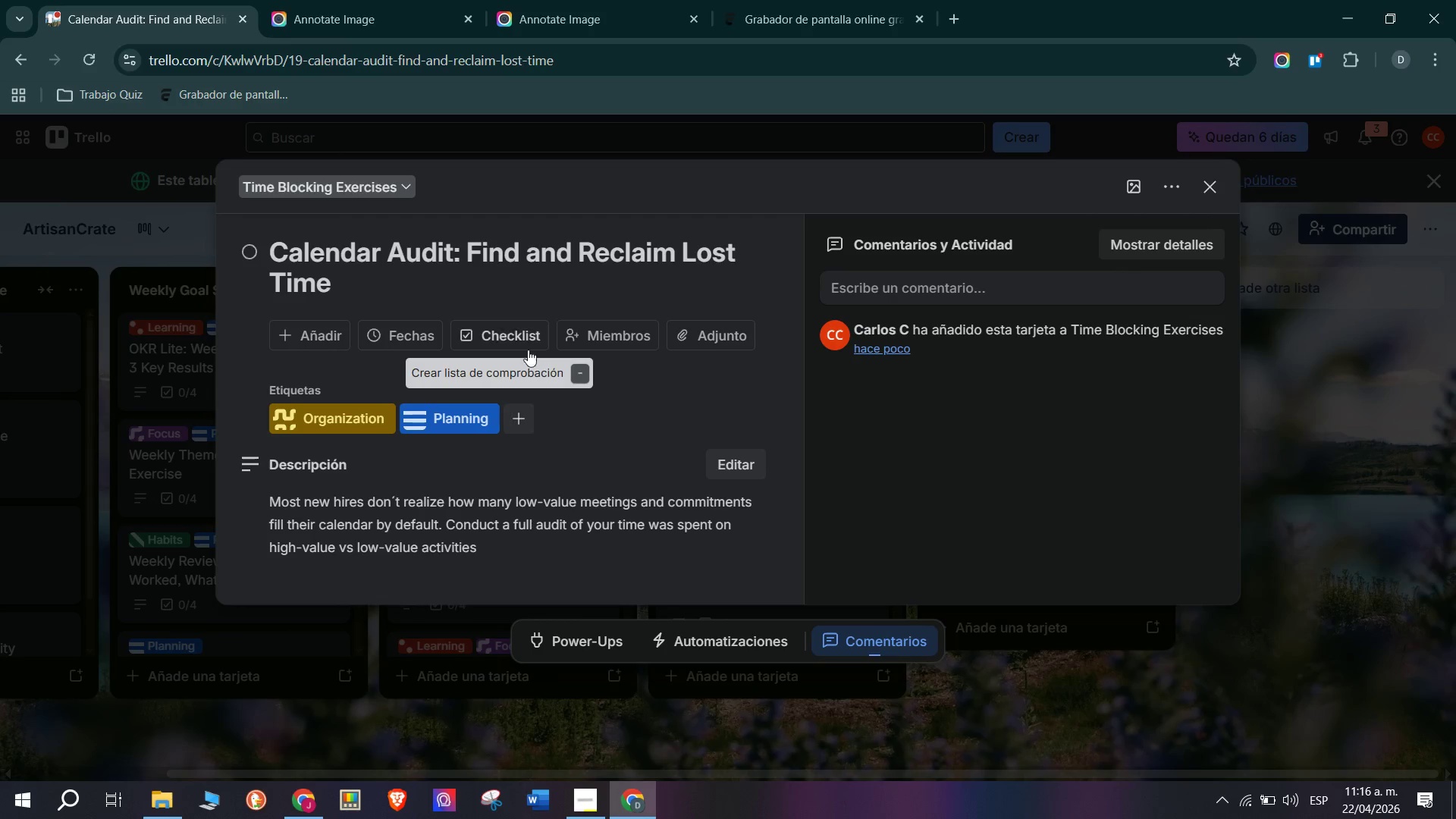 
left_click([494, 337])
 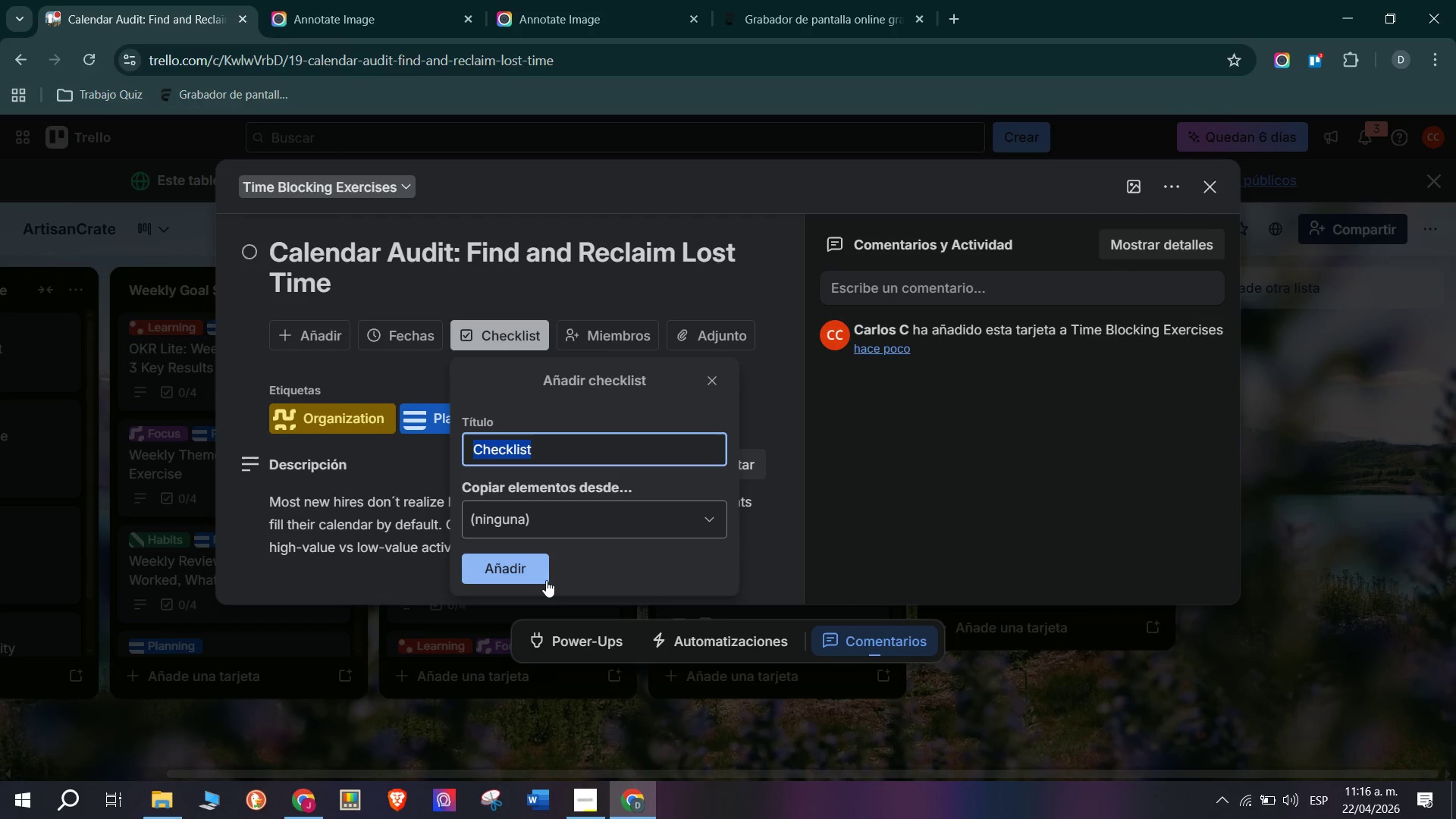 
left_click([530, 576])
 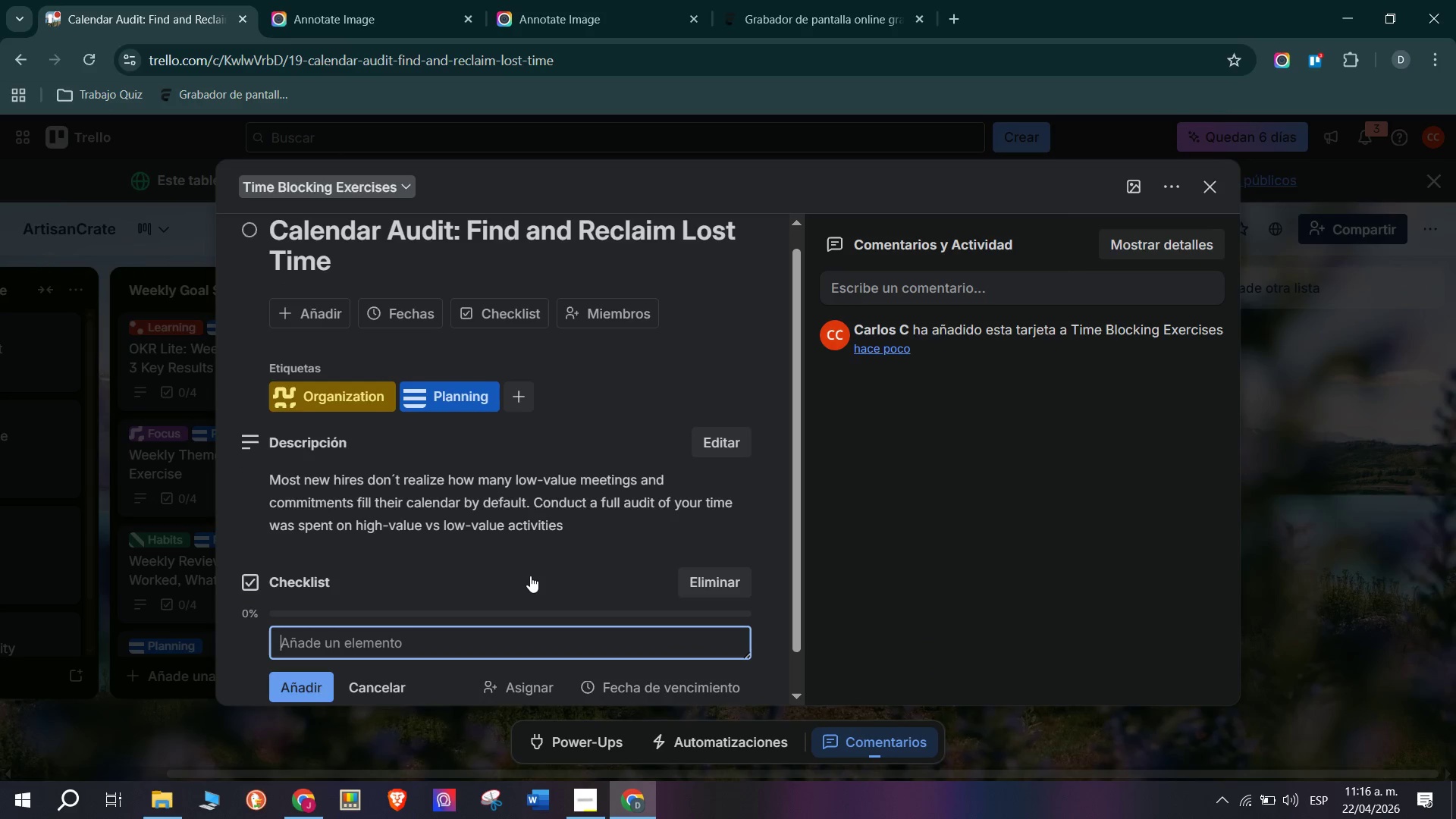 
scroll: coordinate [453, 544], scroll_direction: down, amount: 4.0
 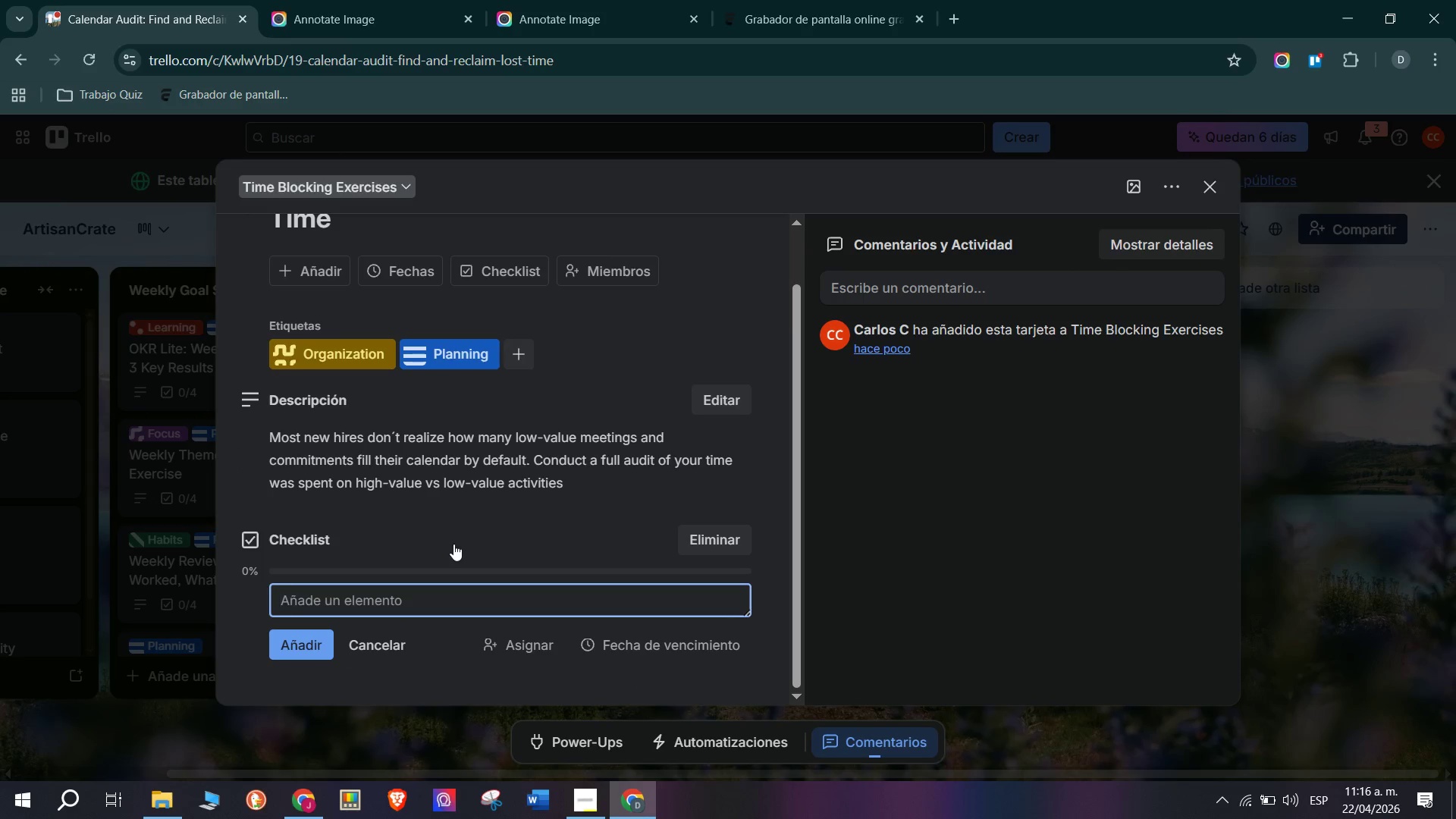 
type(Export or review your last 2 weeks of calendar events)
 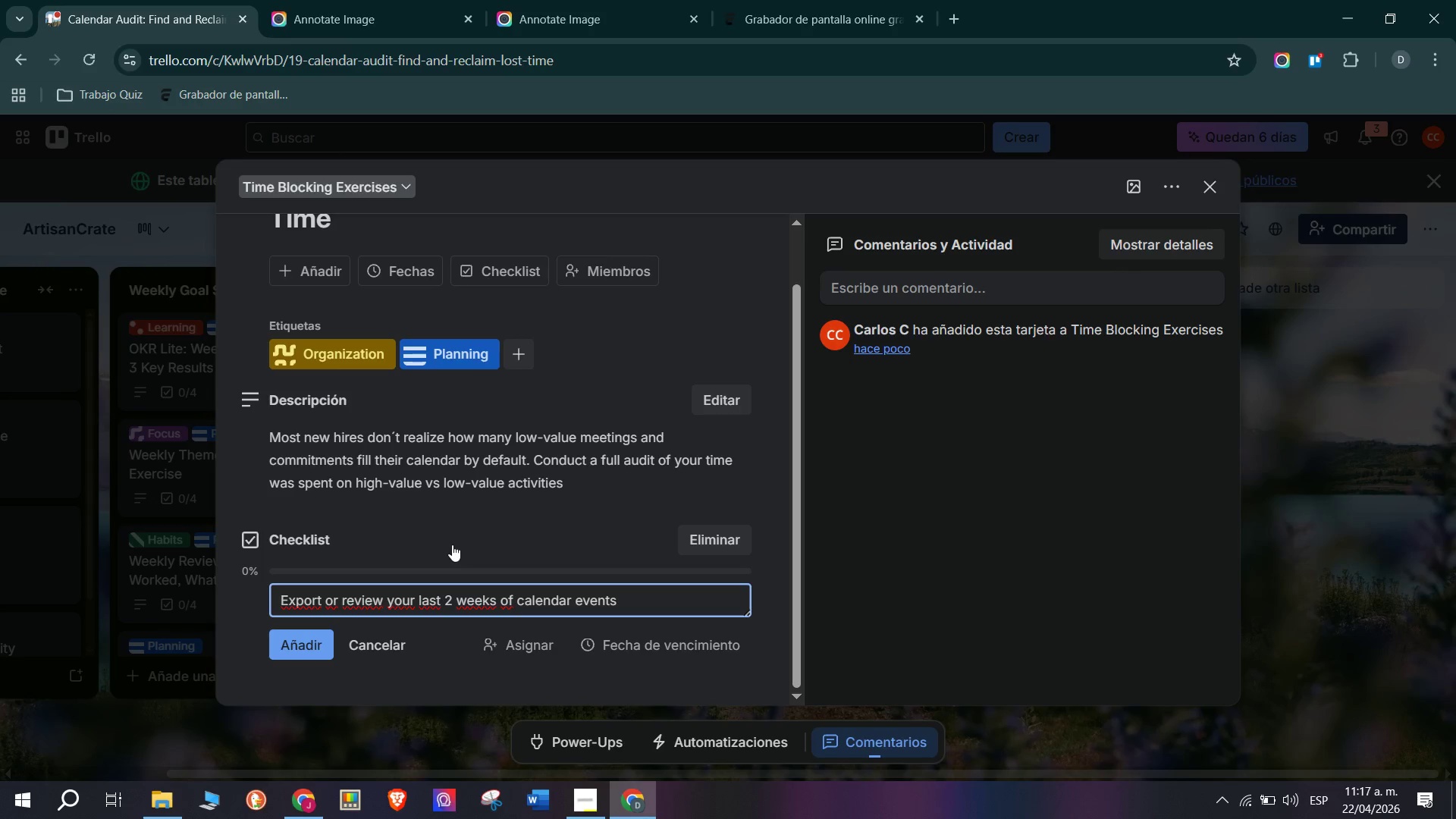 
wait(8.12)
 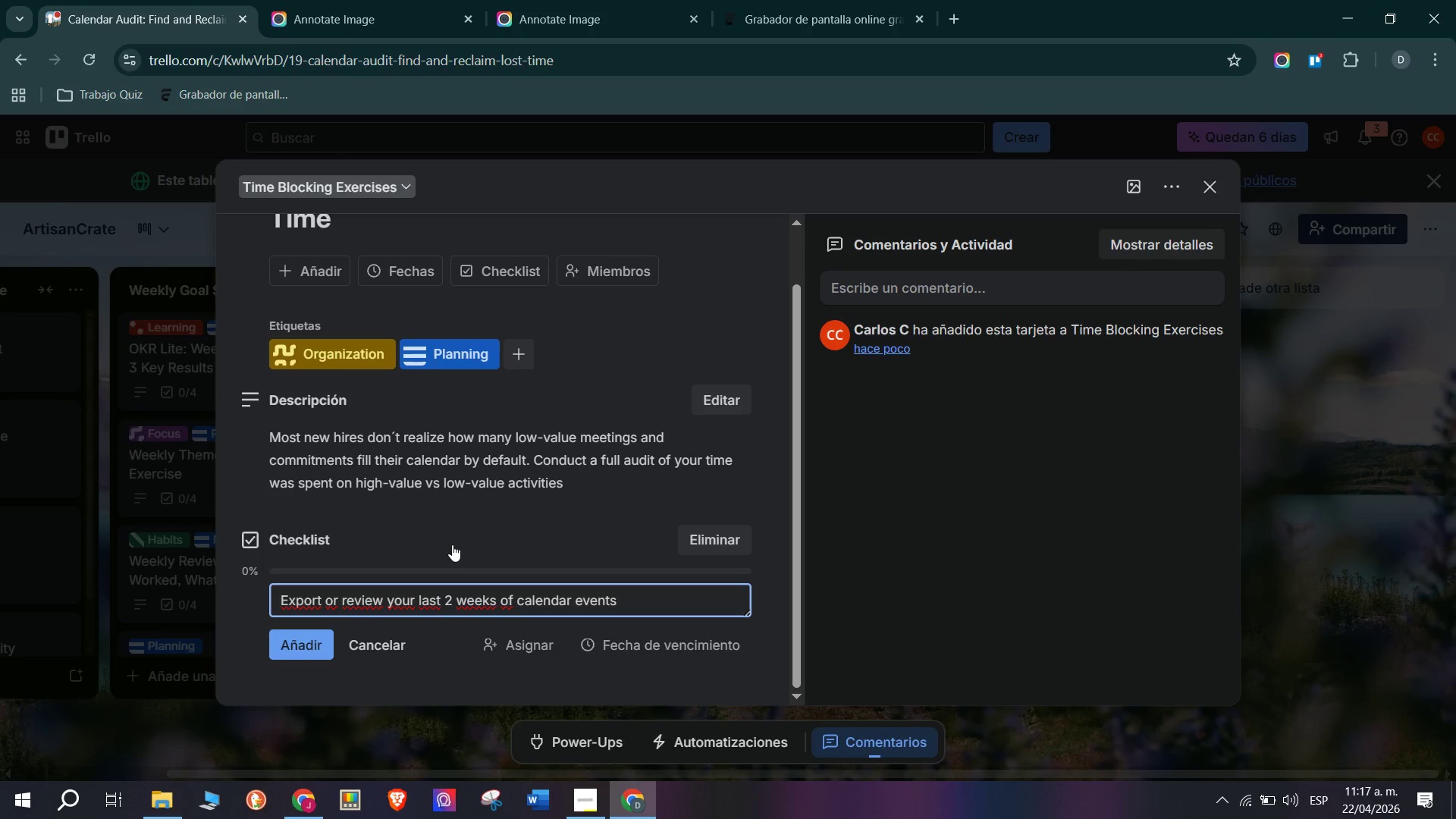 
key(Enter)
 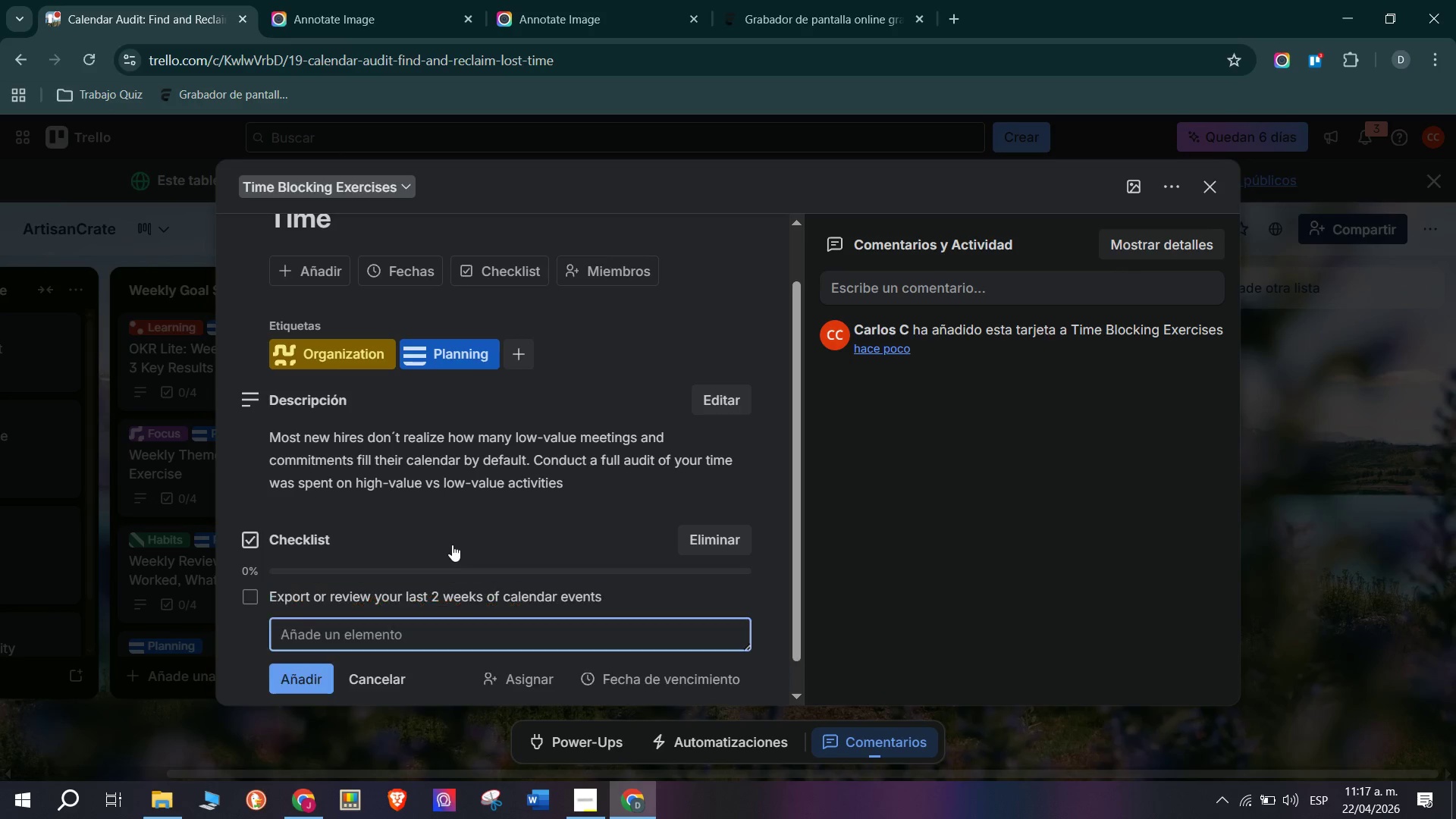 
type(Categoric)
key(Backspace)
type(ze each event )
key(Backspace)
type(> High)
 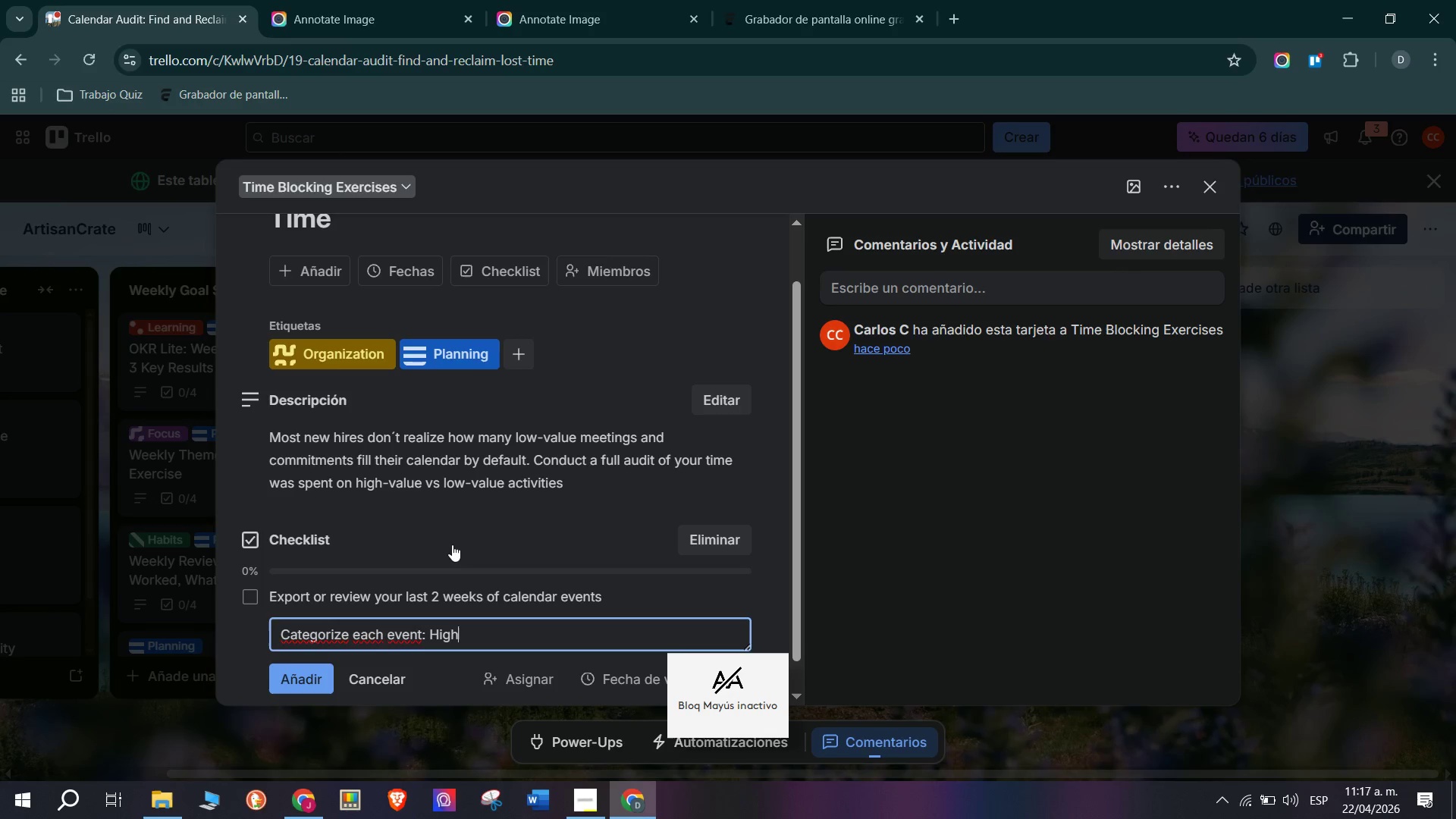 
type( Value & Medium)
 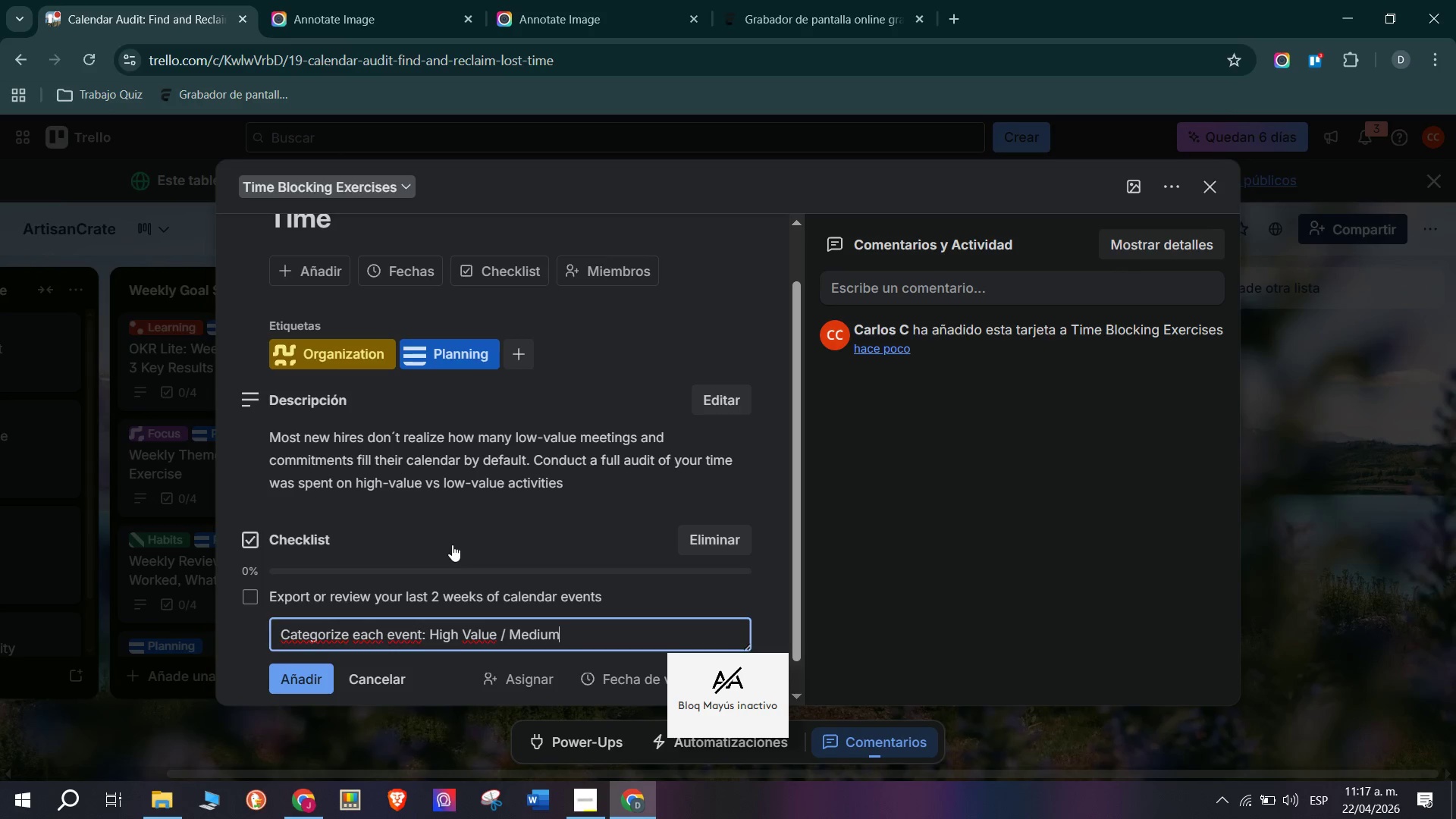 
type( Value *)
key(Backspace)
type(& Low Value & Col)
key(Backspace)
type(uld Skip)
 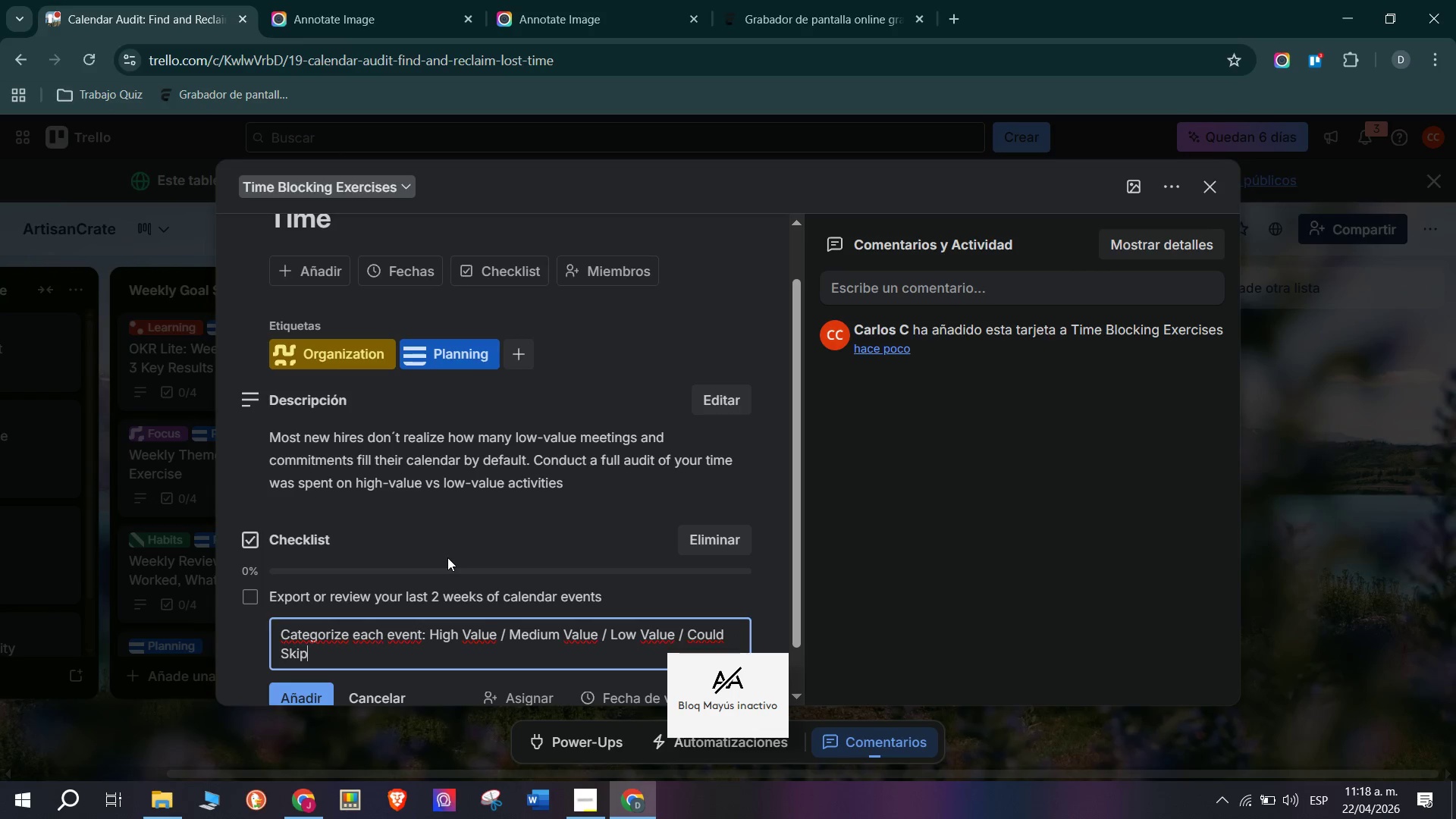 
key(Enter)
 